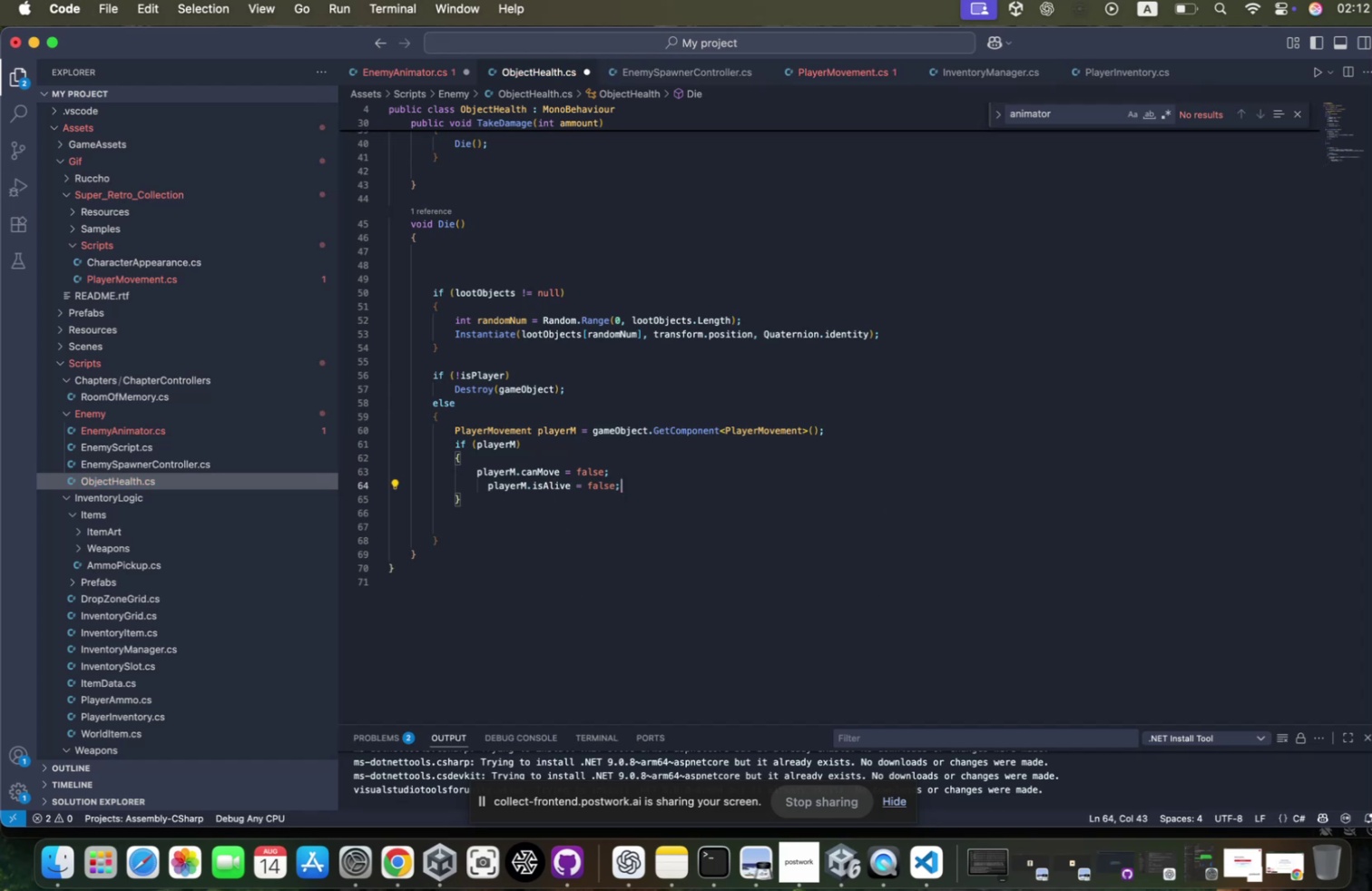 
key(Enter)
 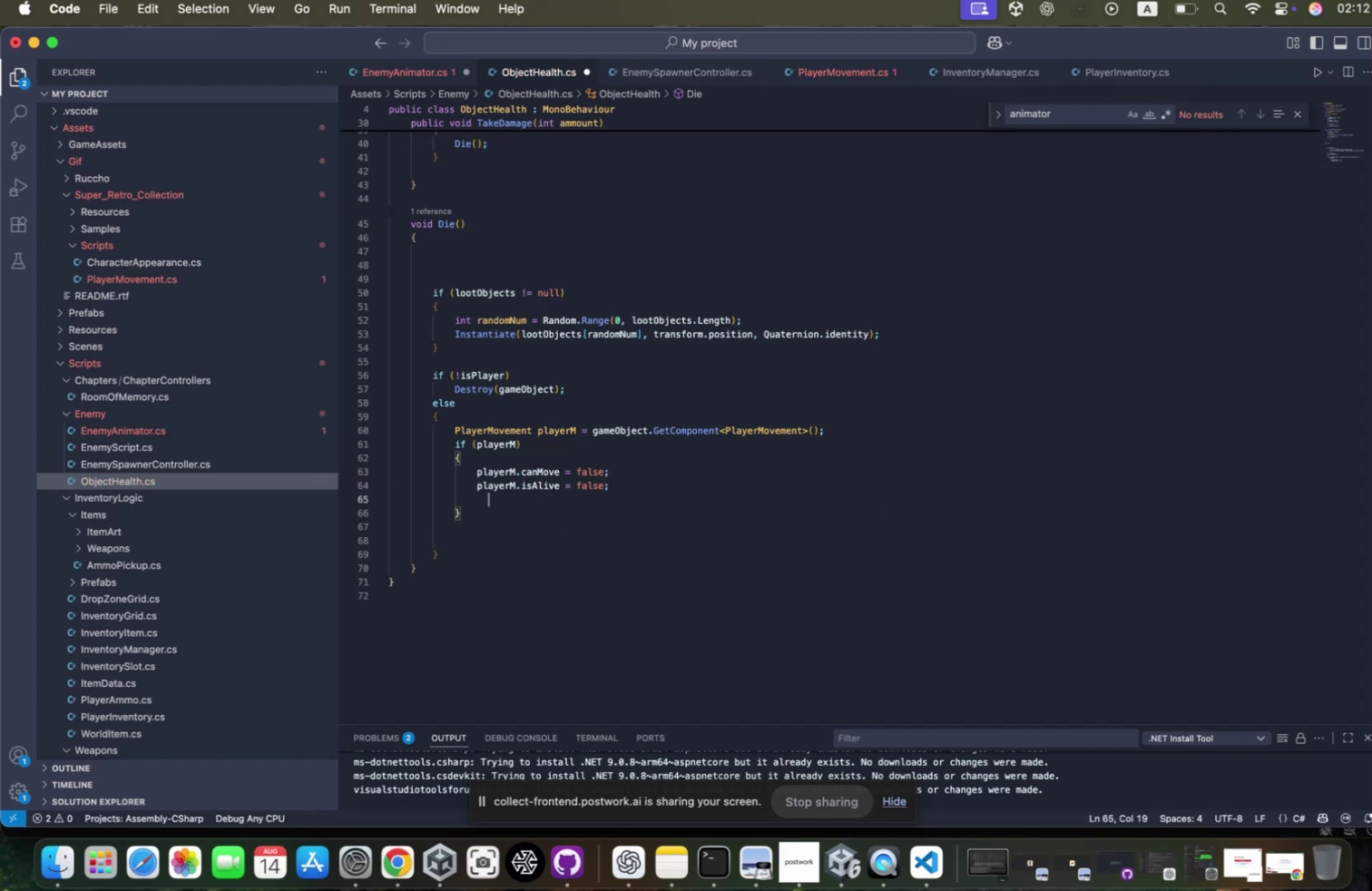 
type(playem.a)
key(Backspace)
type(setan)
key(Tab)
type(();)
 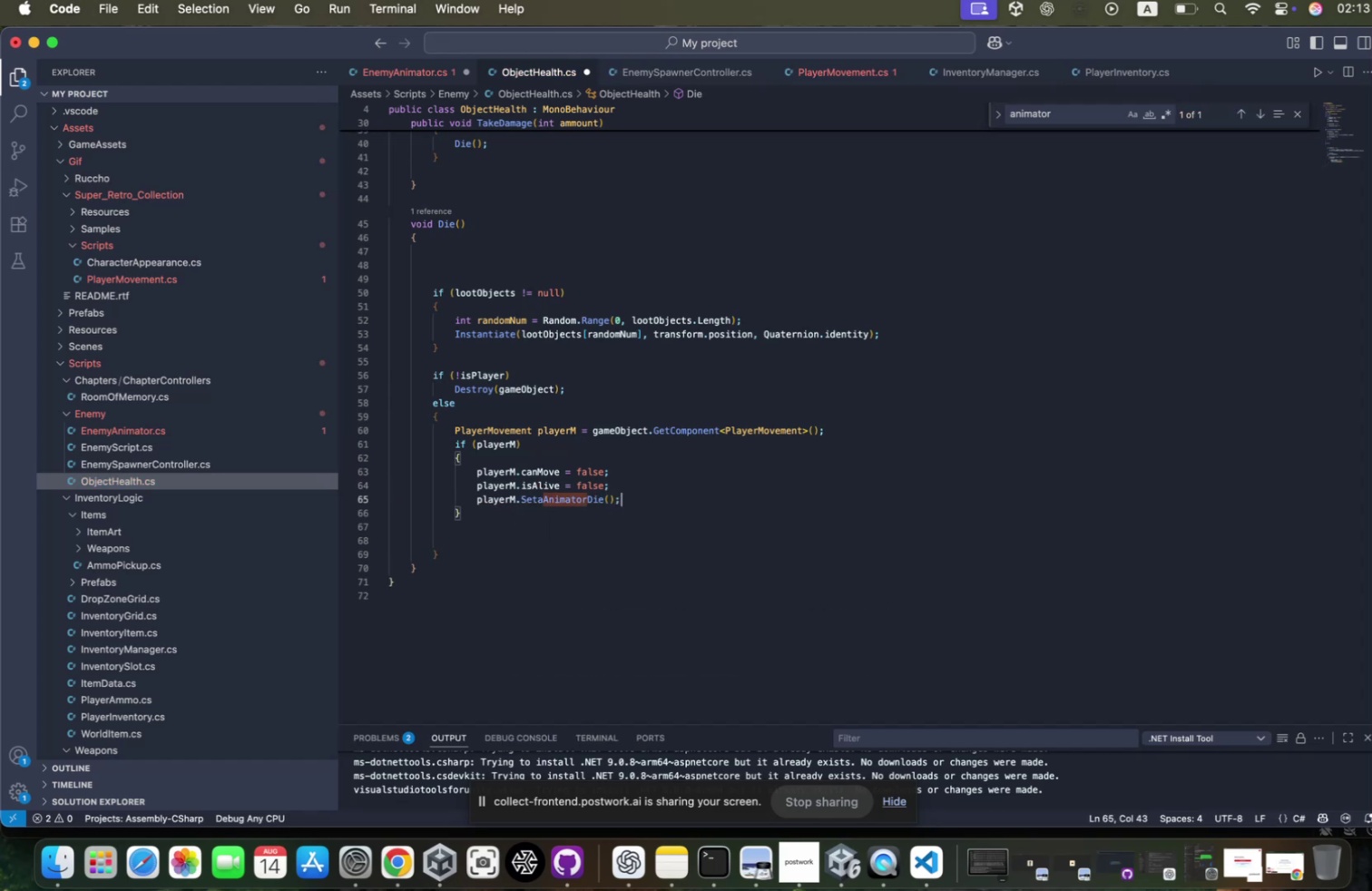 
key(Meta+S)
 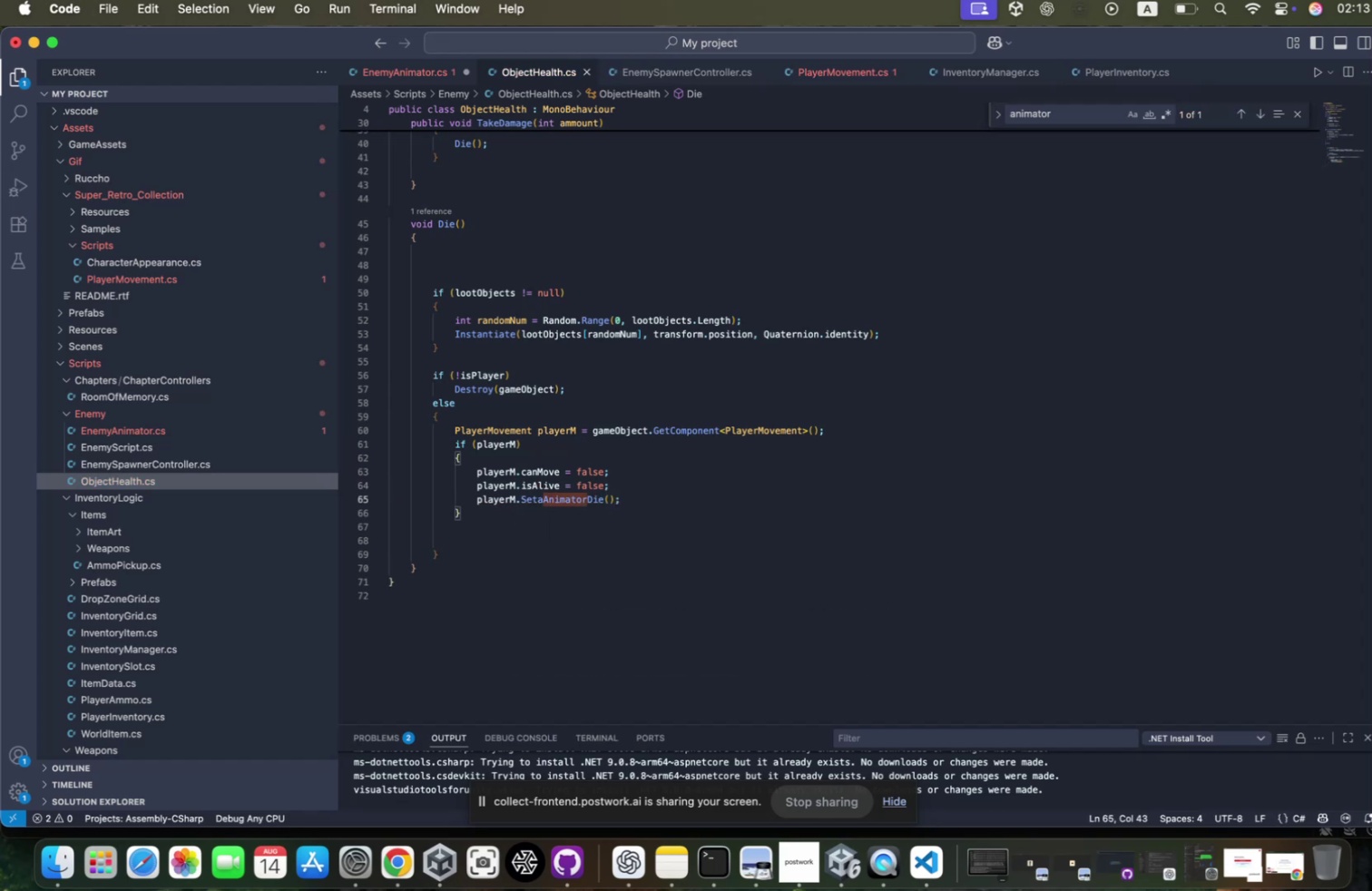 
key(Control+ControlLeft)
 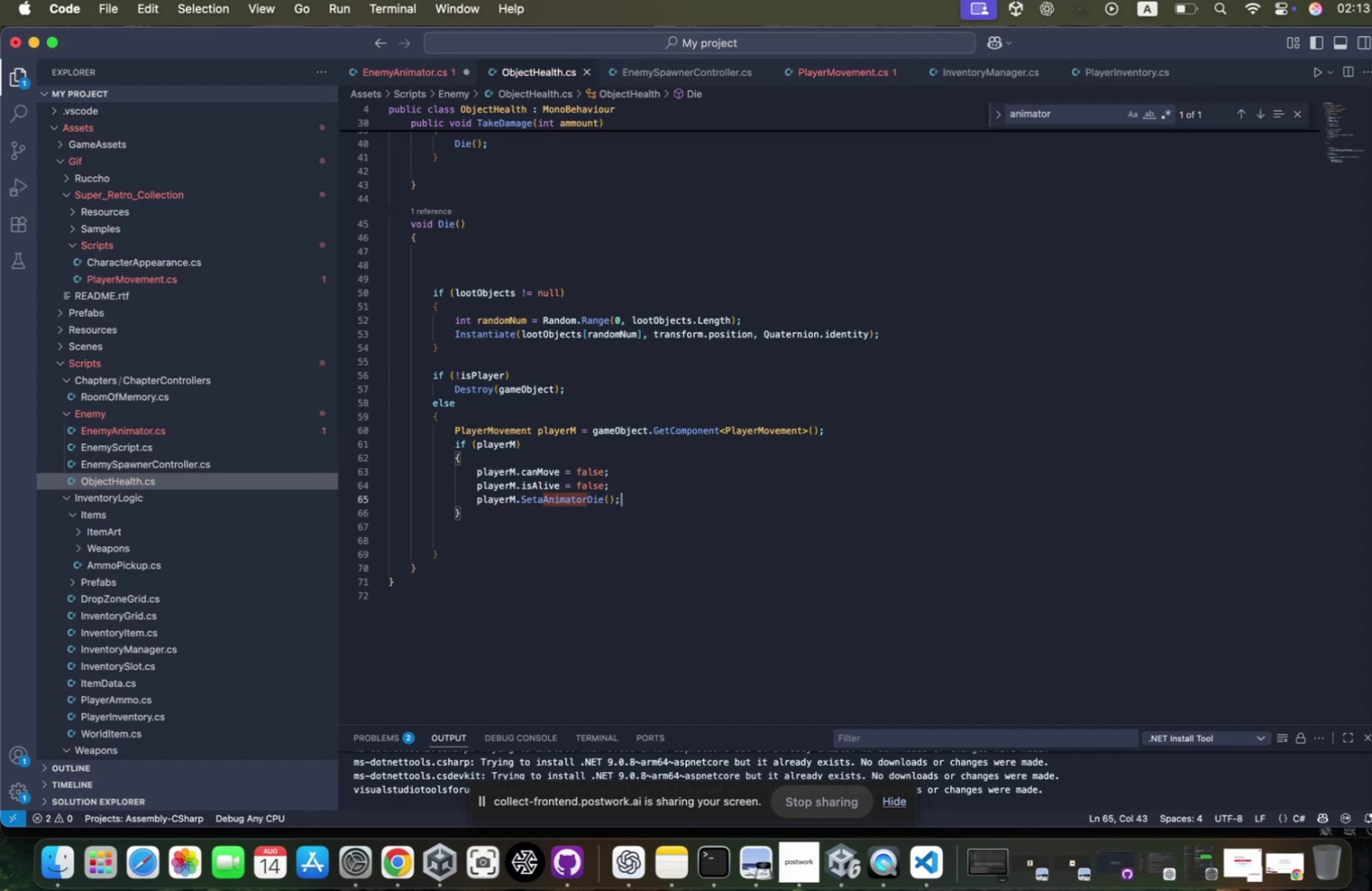 
key(Control+S)
 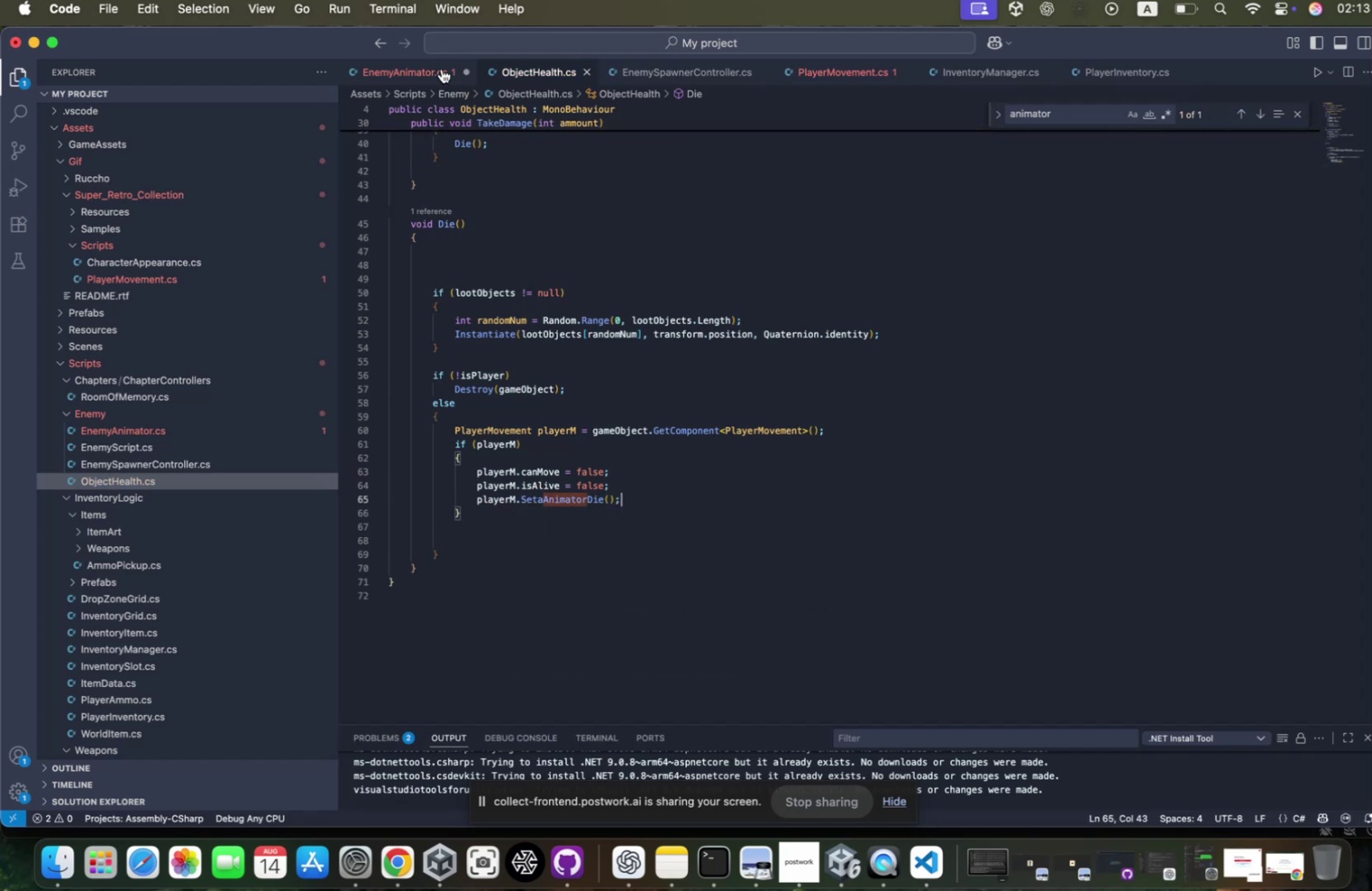 
left_click([433, 75])
 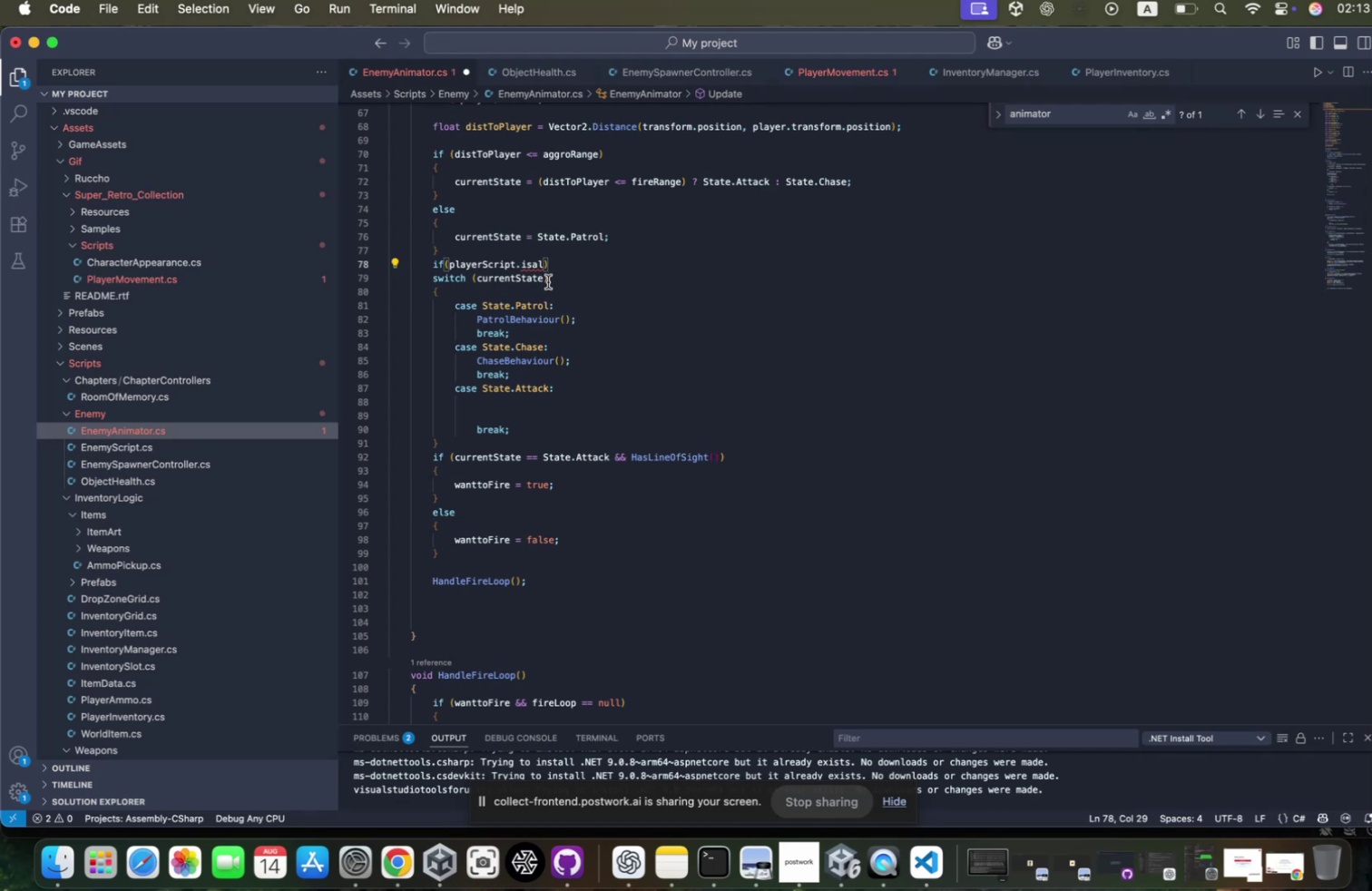 
left_click([543, 287])
 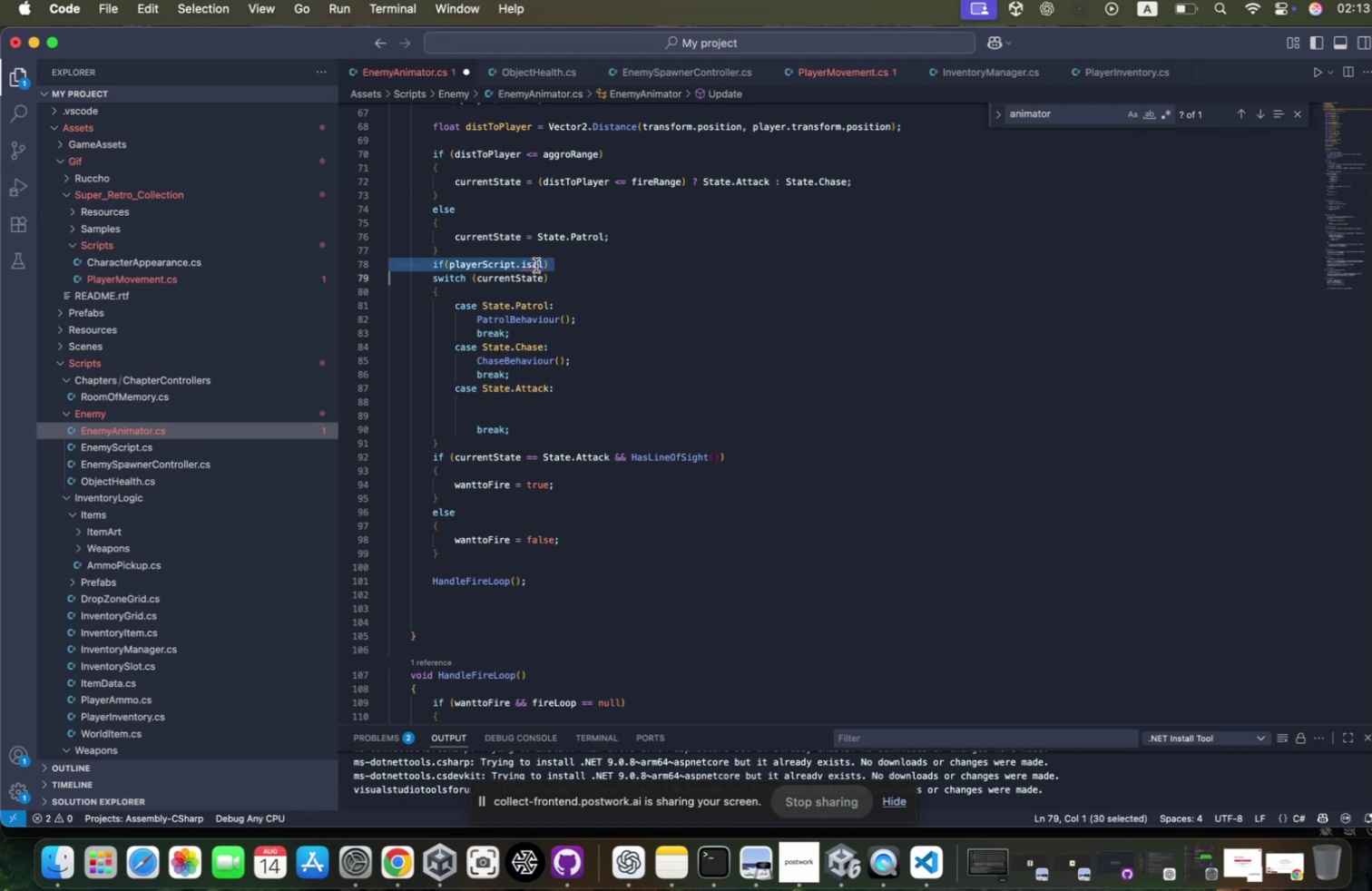 
left_click([524, 264])
 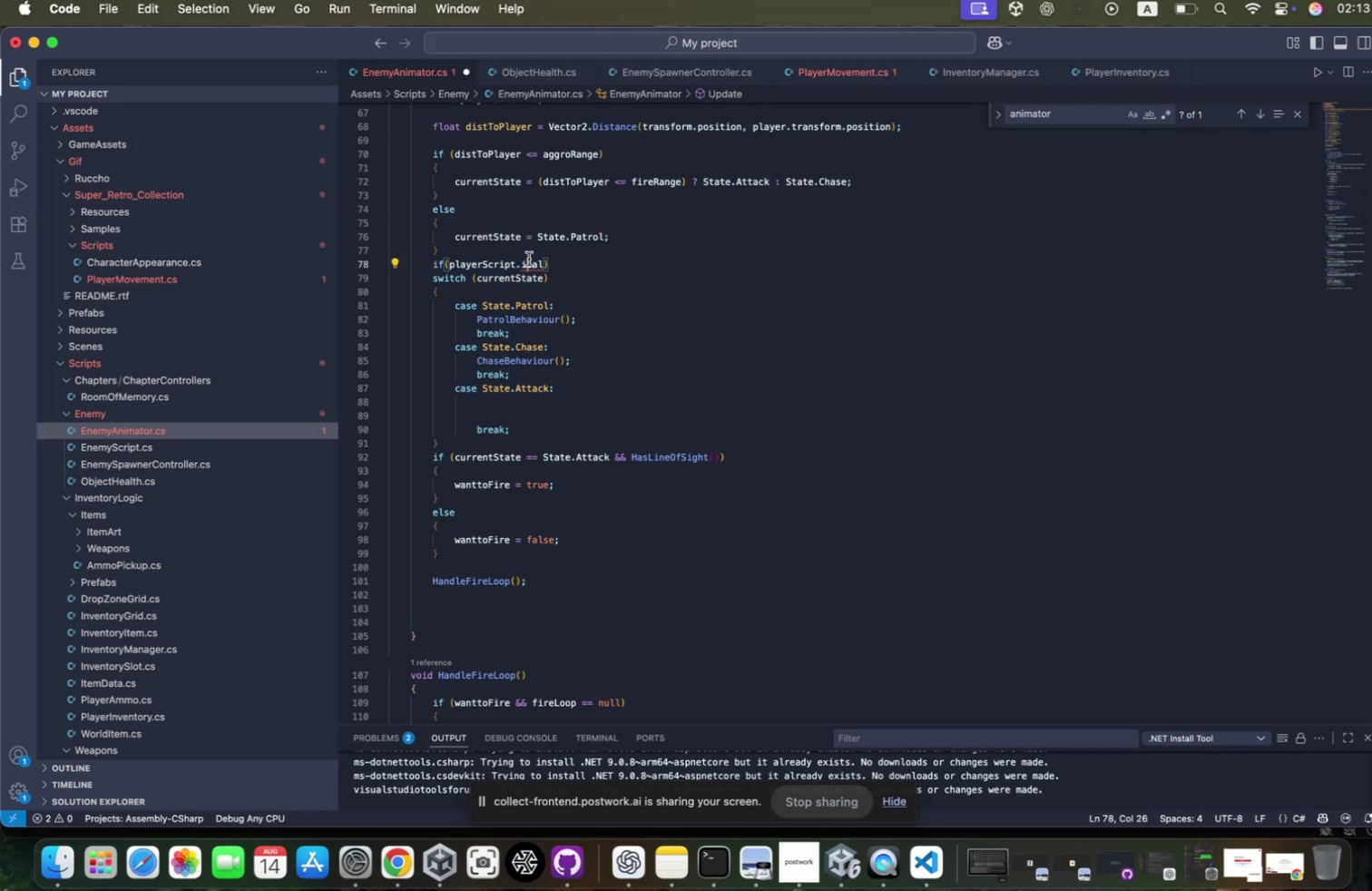 
double_click([524, 264])
 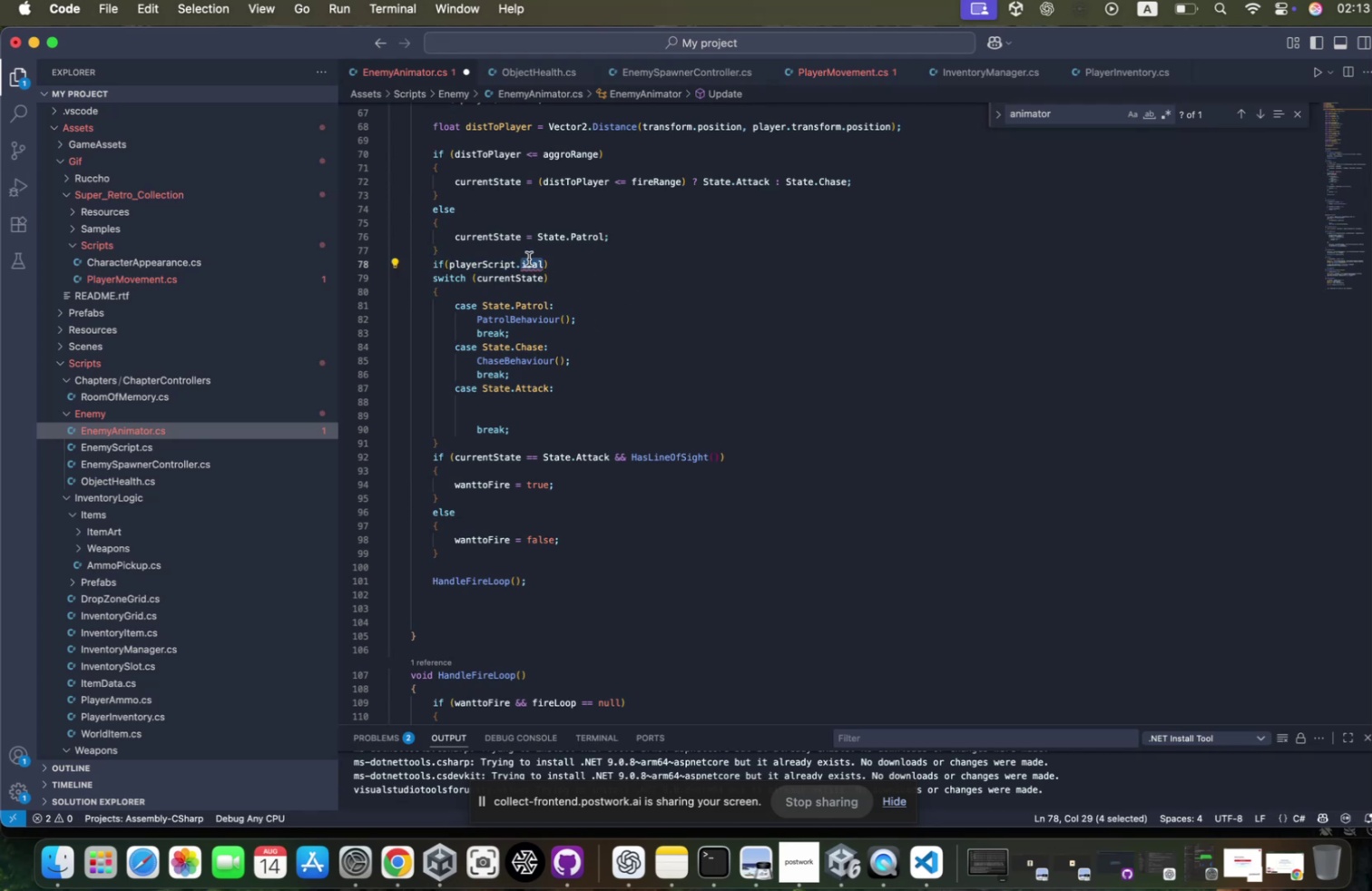 
type(isalive)
key(Tab)
 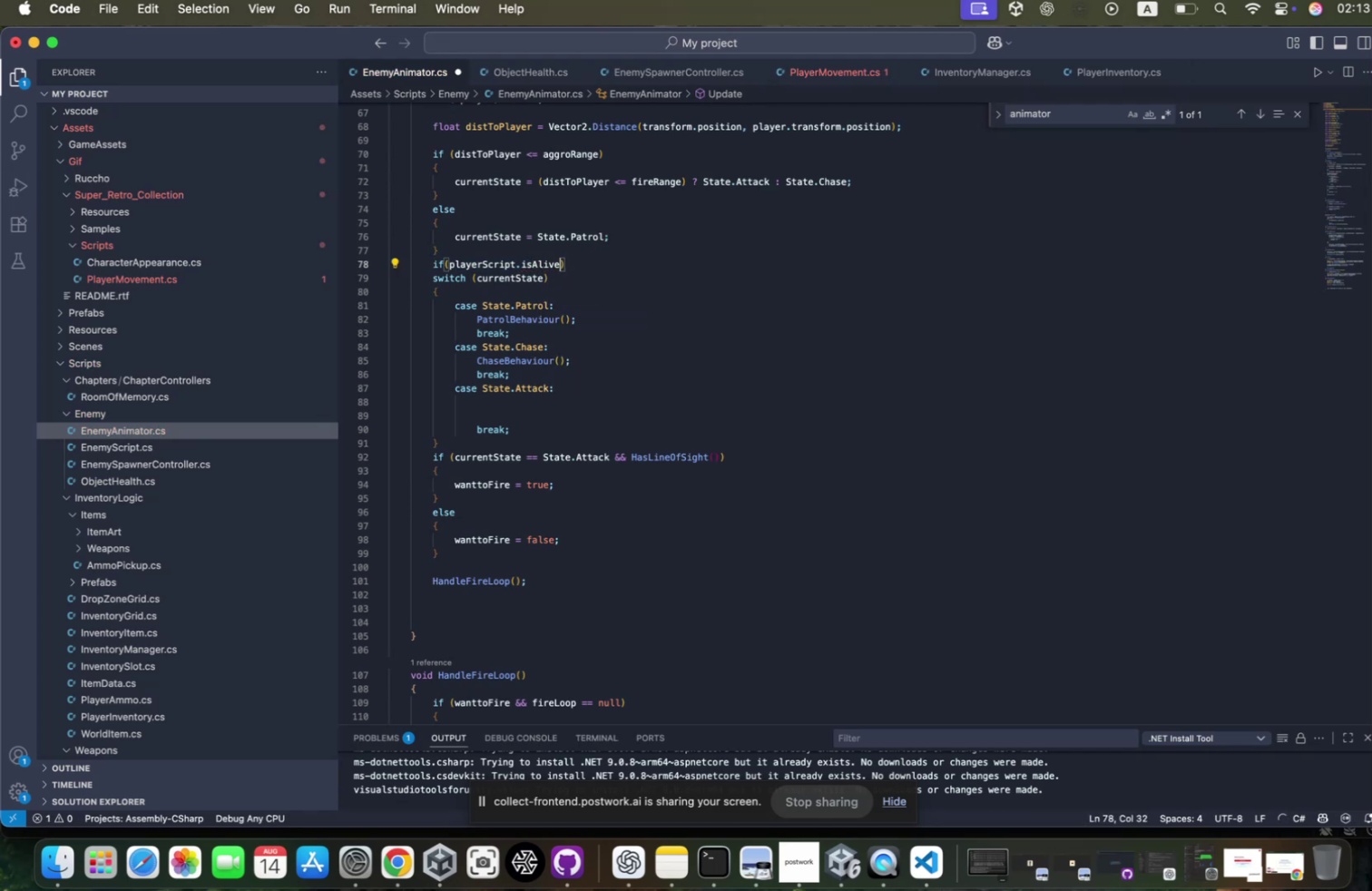 
key(ArrowRight)
 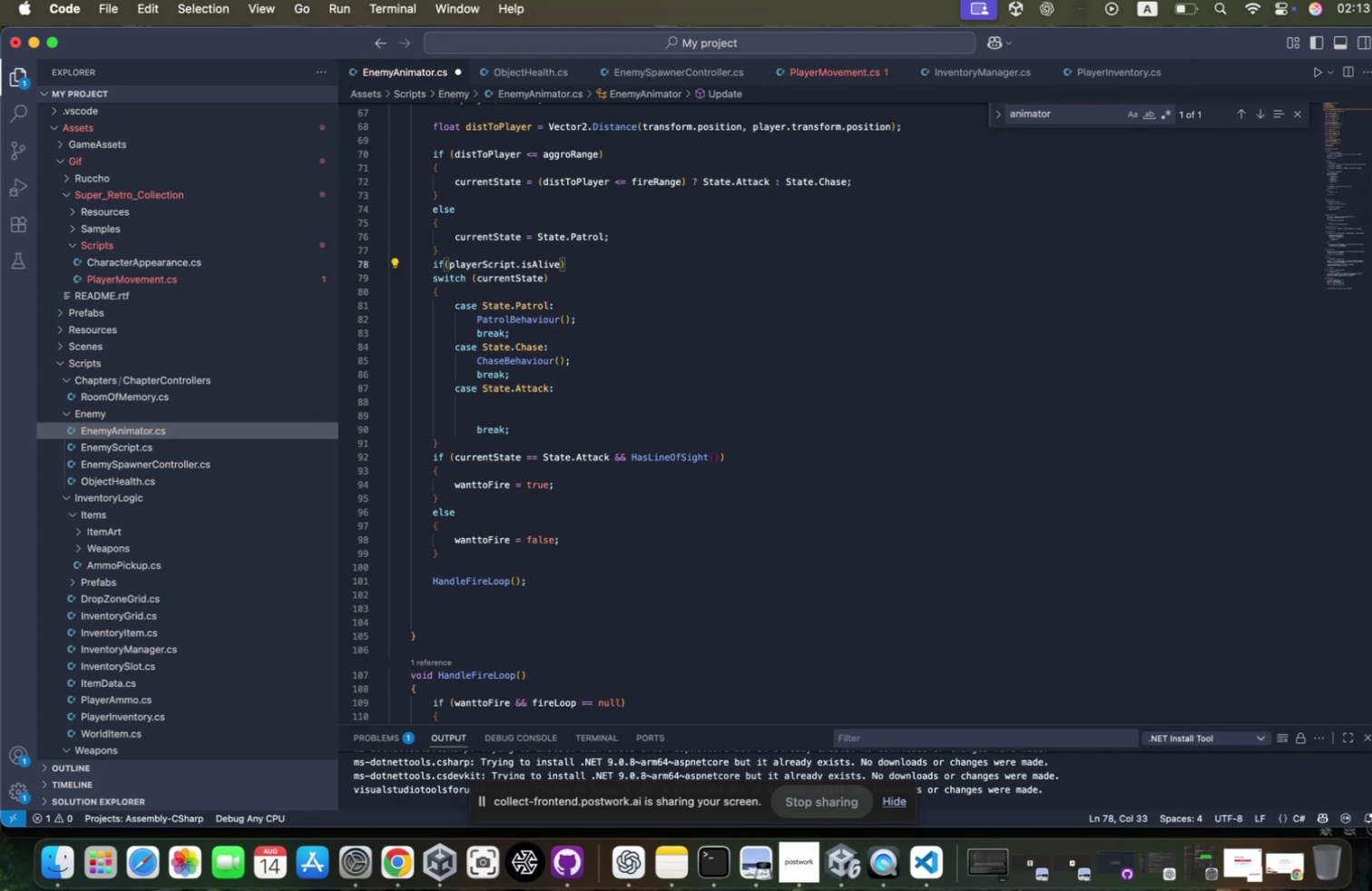 
key(Enter)
 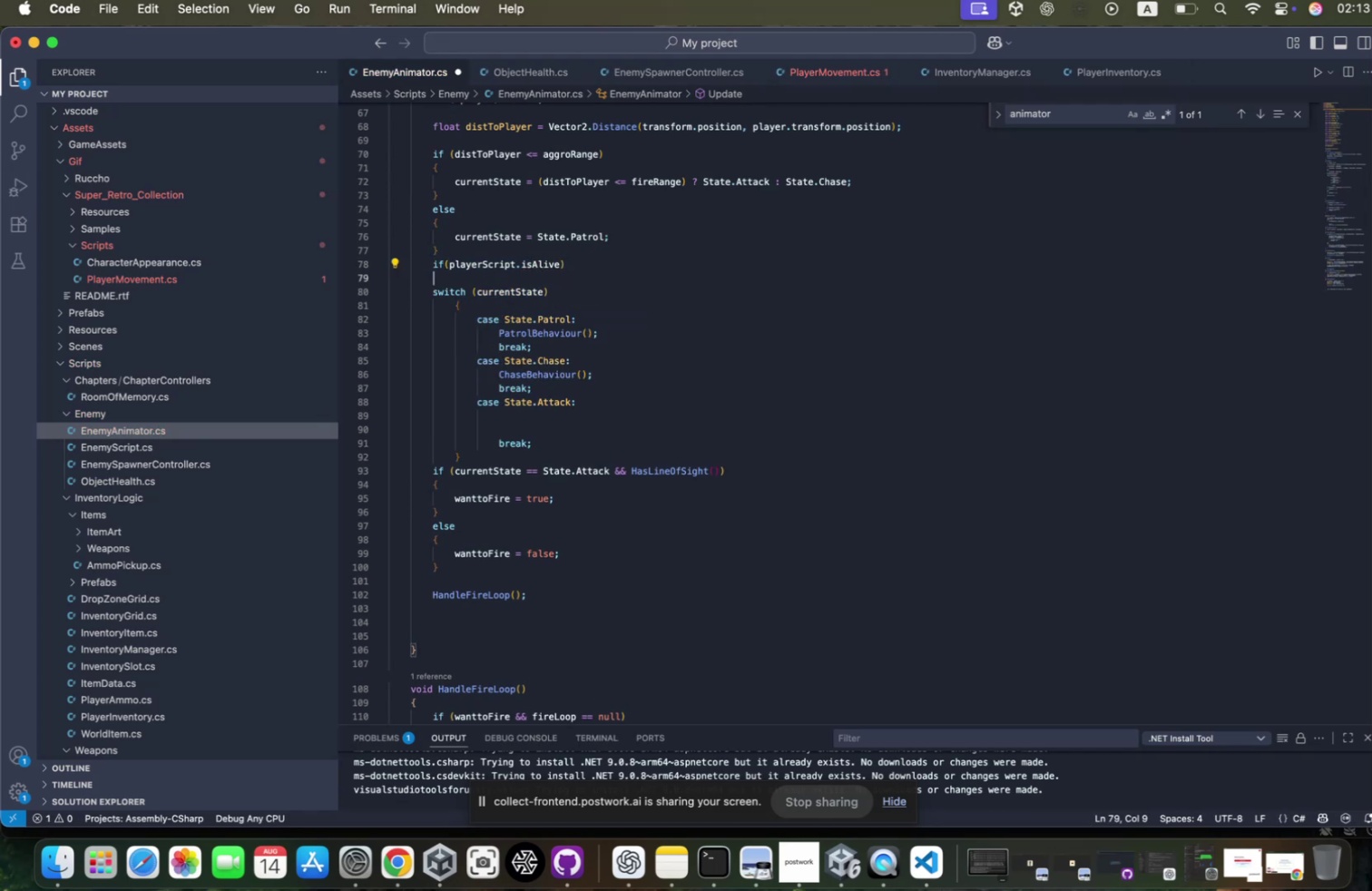 
key(Shift+P)
 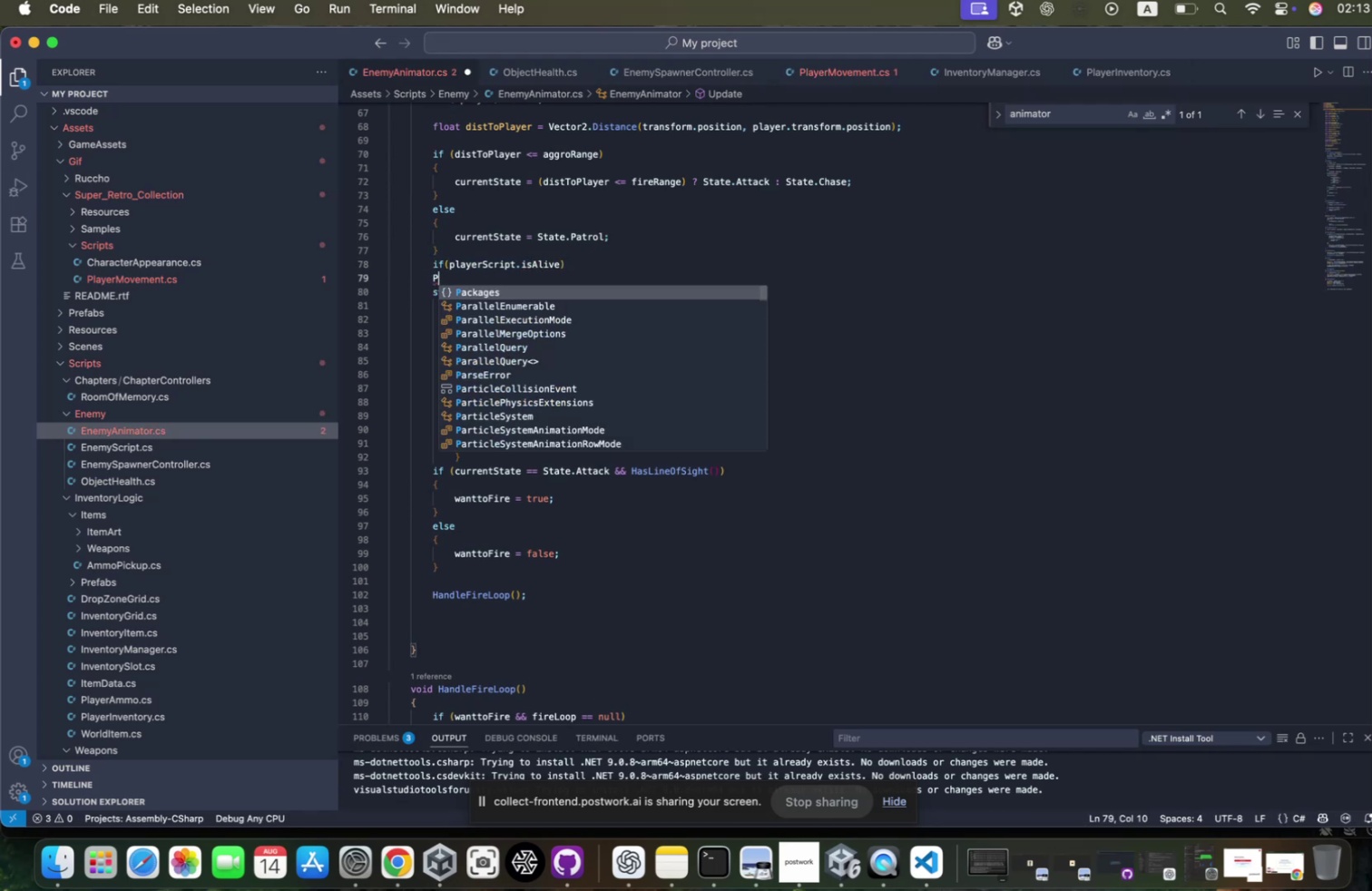 
key(Enter)
 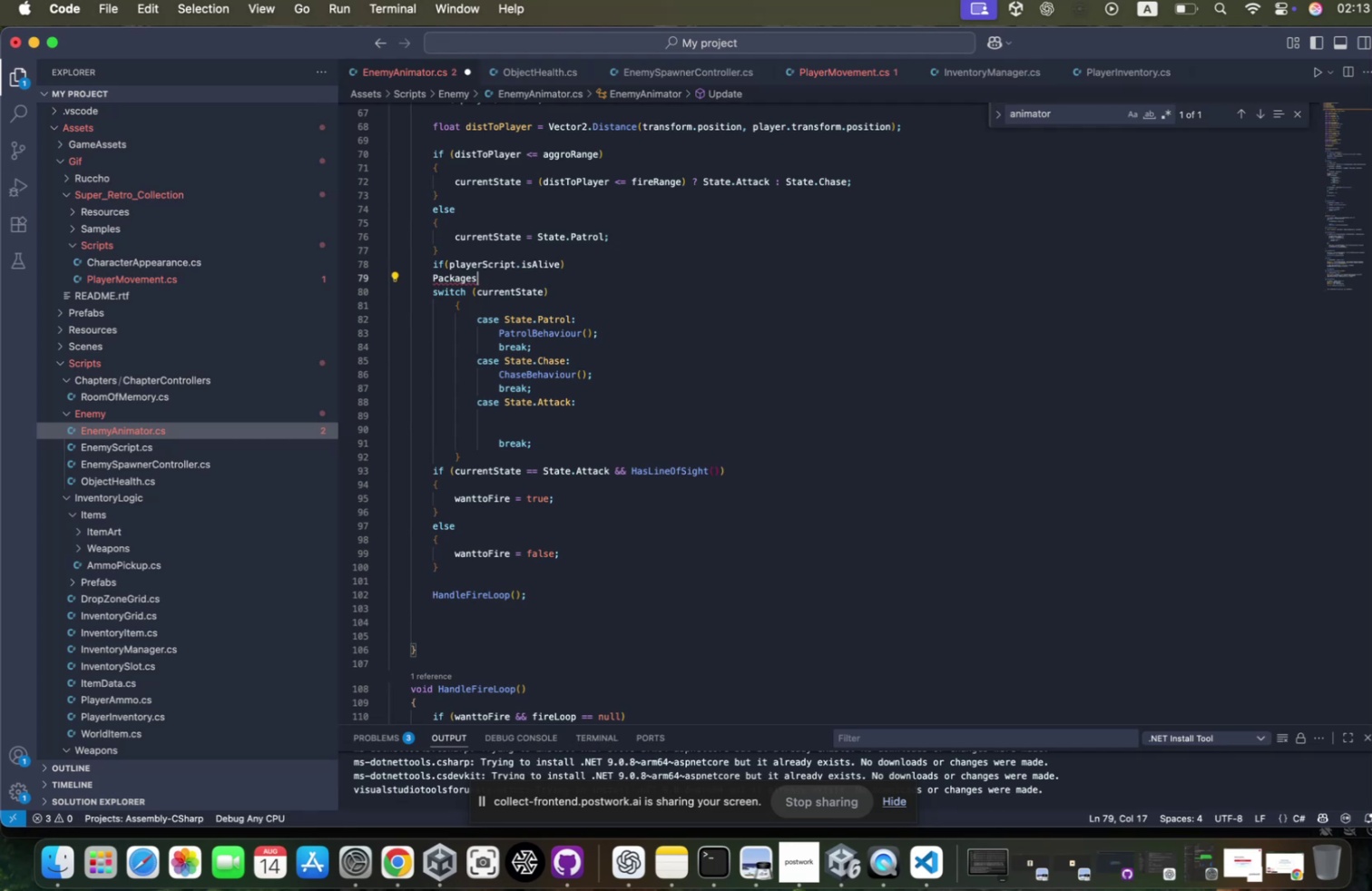 
key(Backspace)
 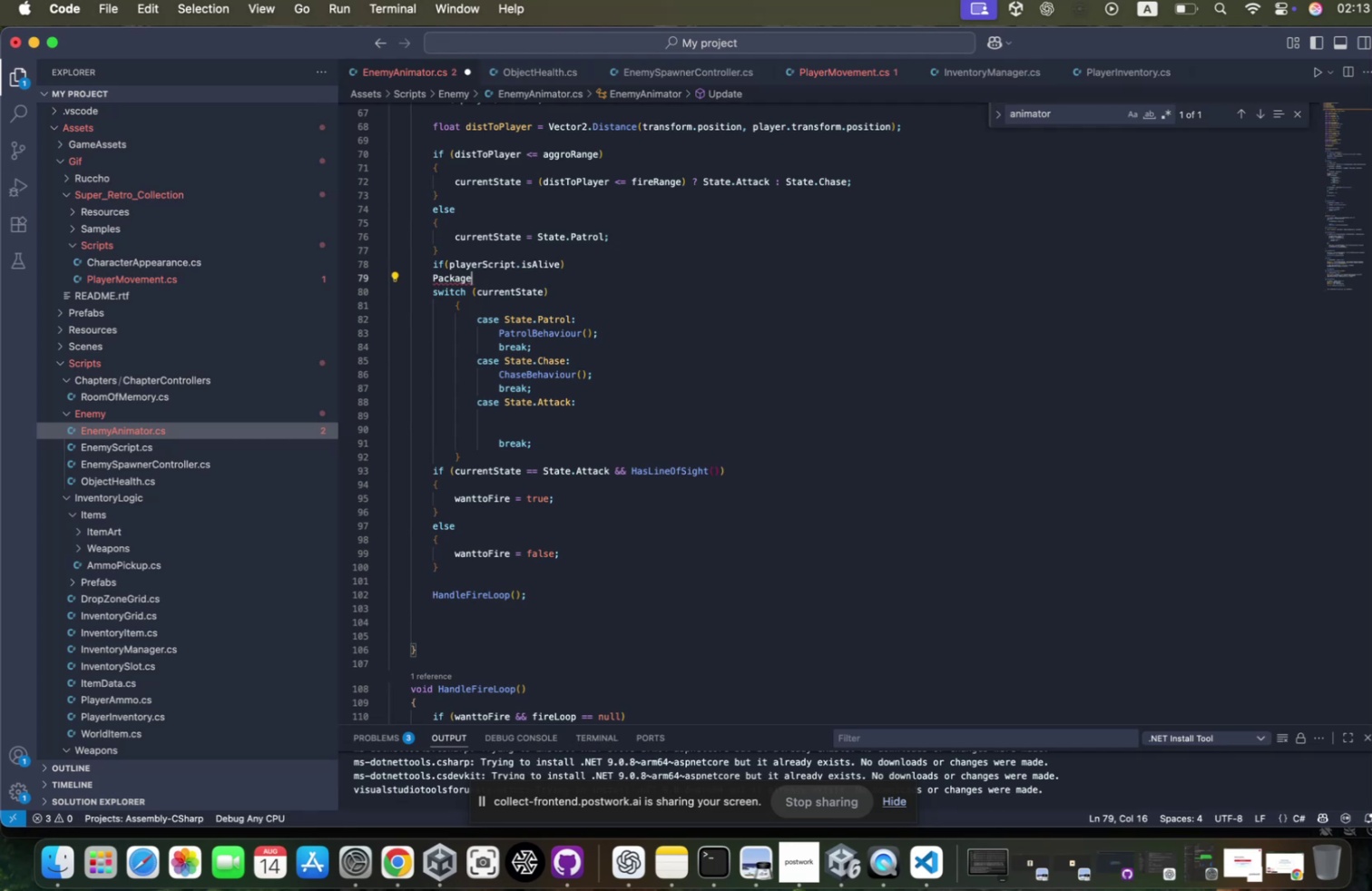 
key(Backspace)
 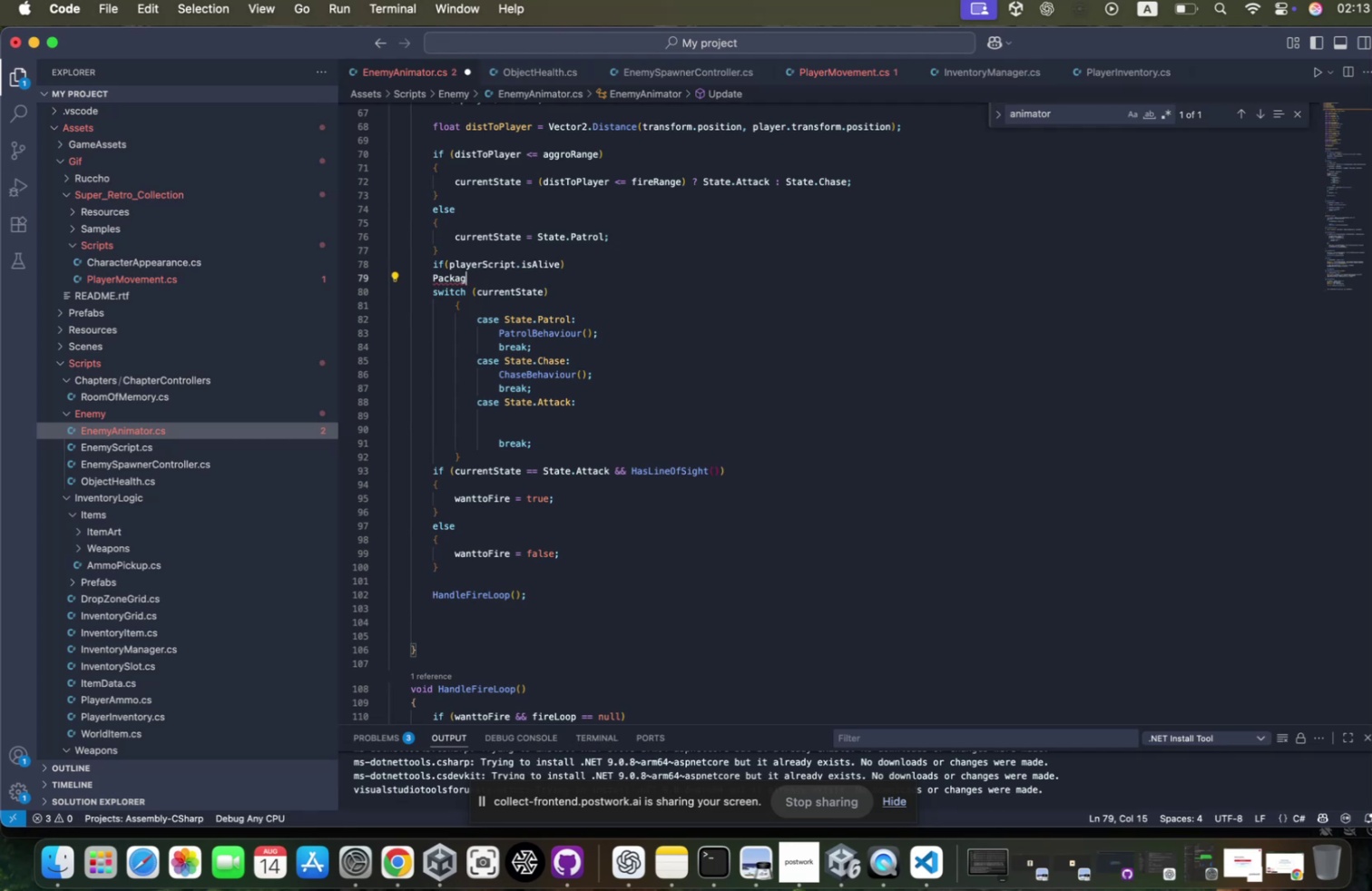 
key(Backspace)
 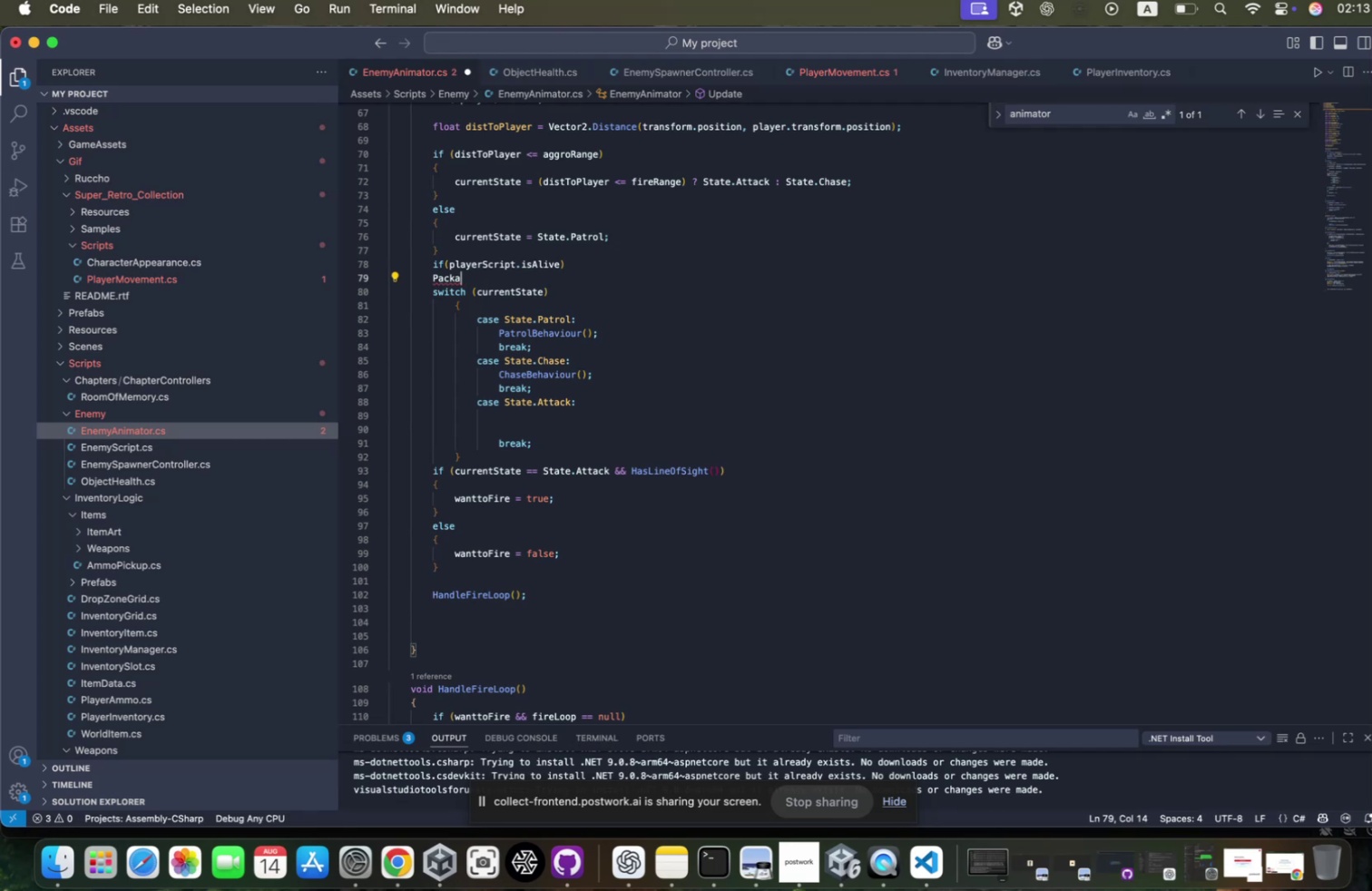 
key(Backspace)
 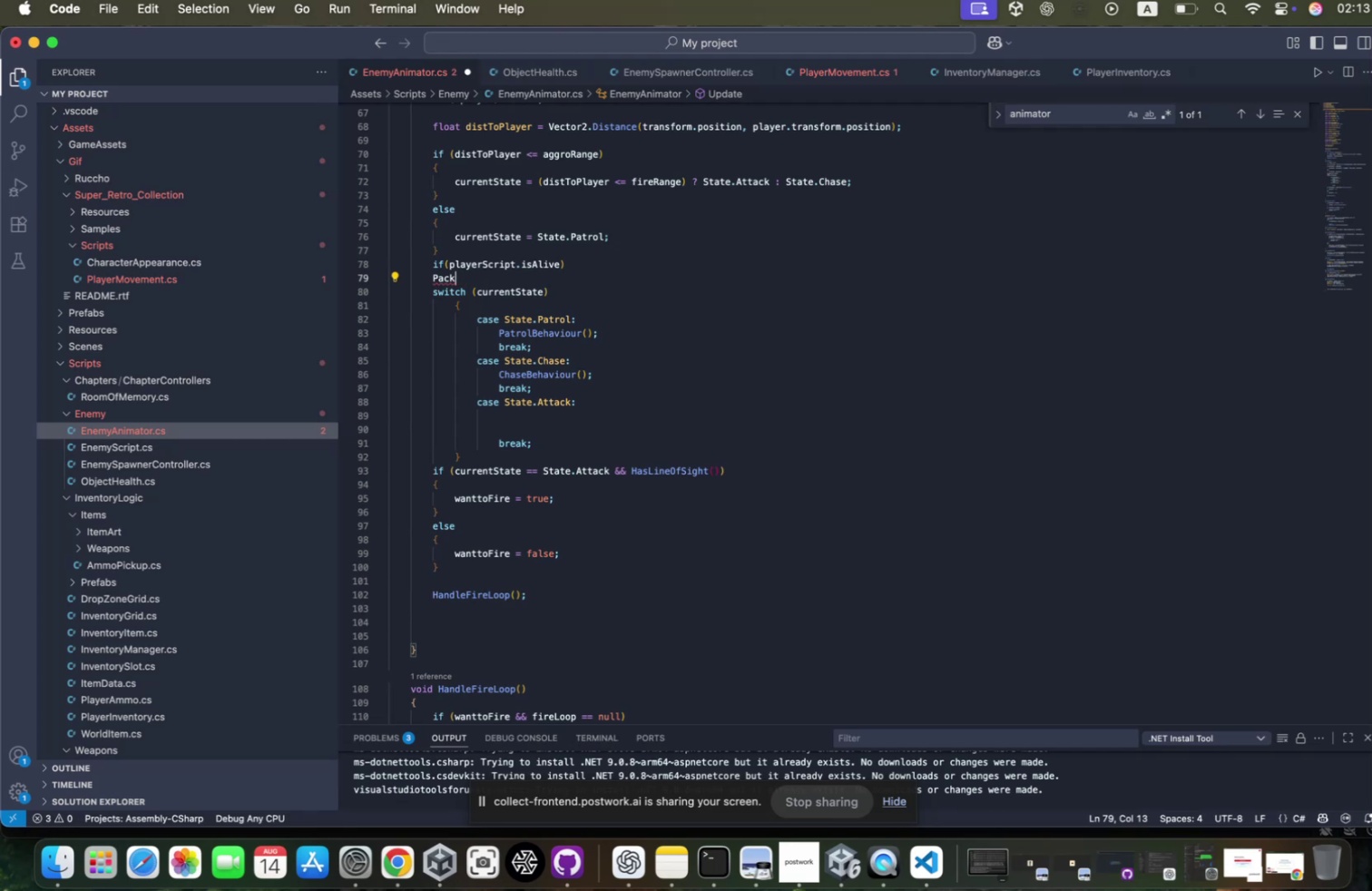 
key(Backspace)
 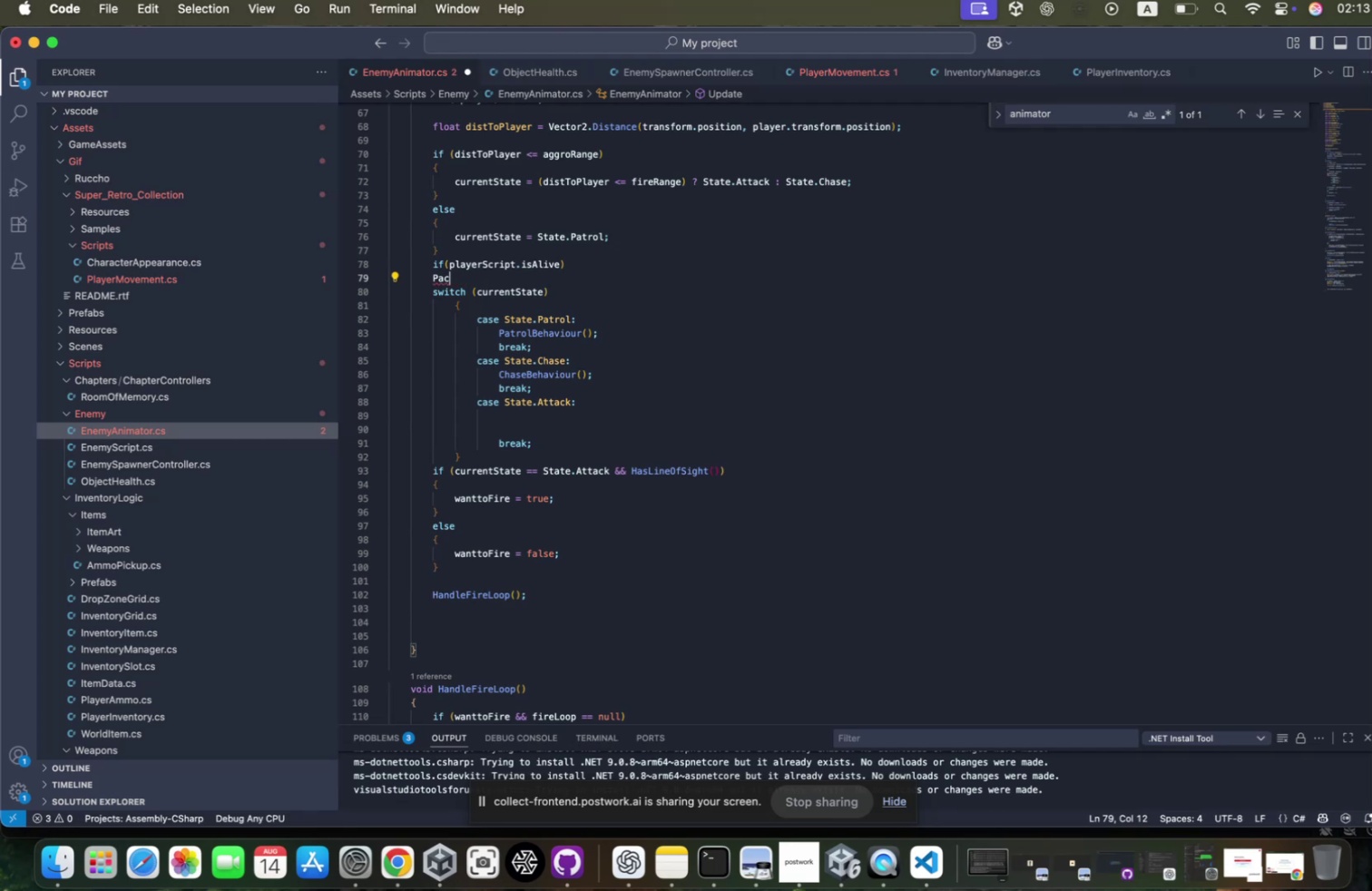 
key(Backspace)
 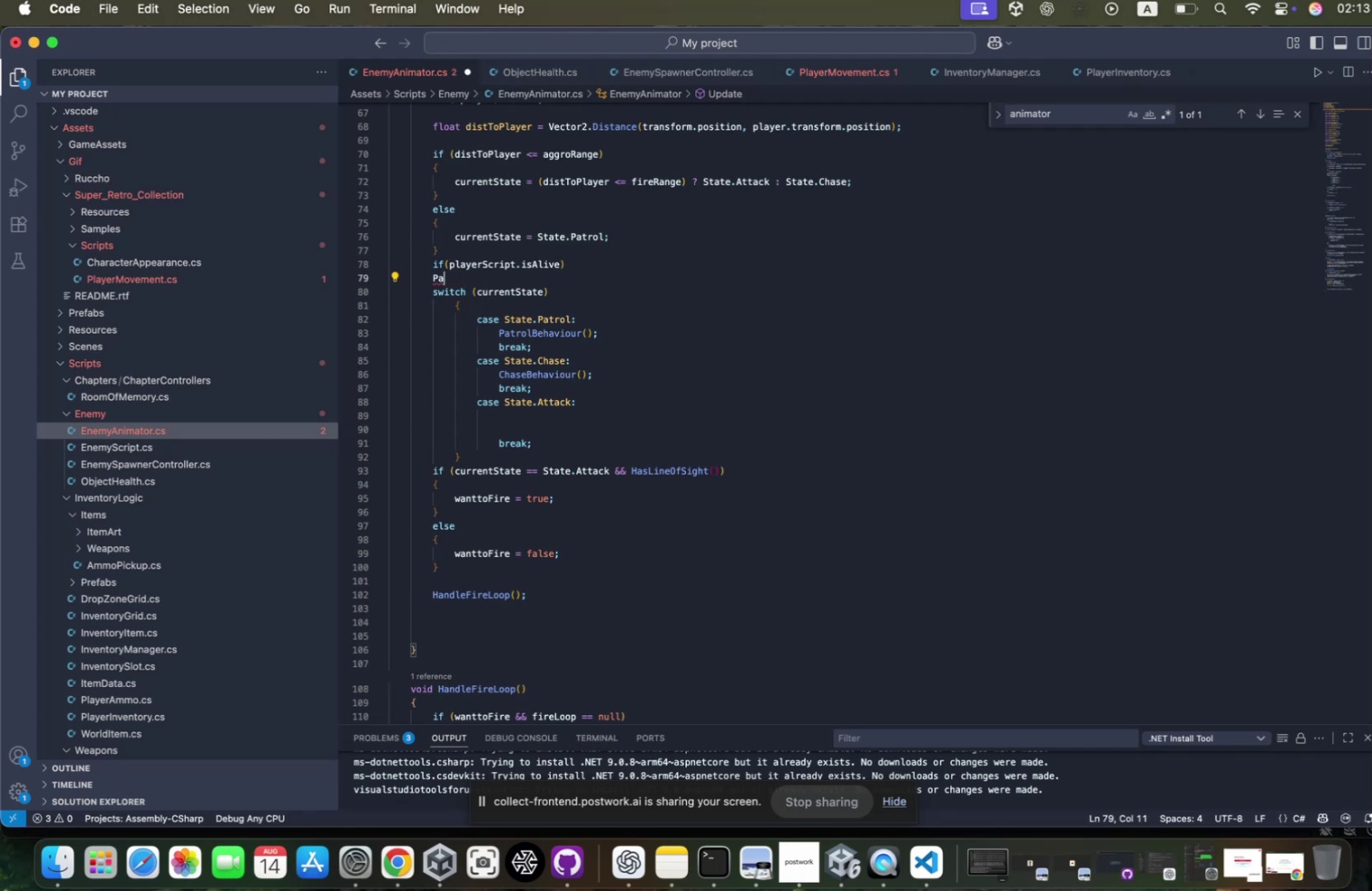 
key(Backspace)
 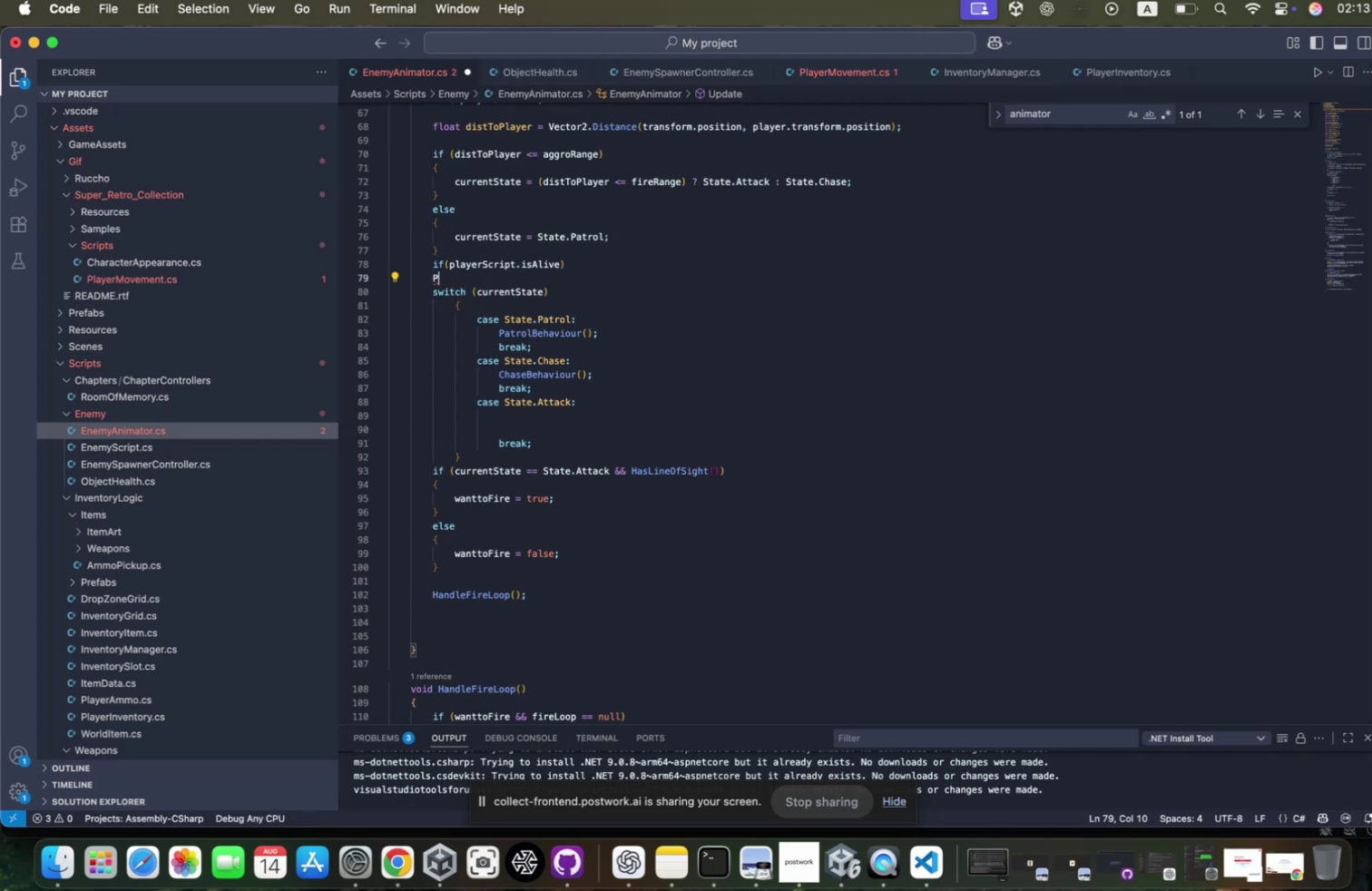 
key(Backspace)
 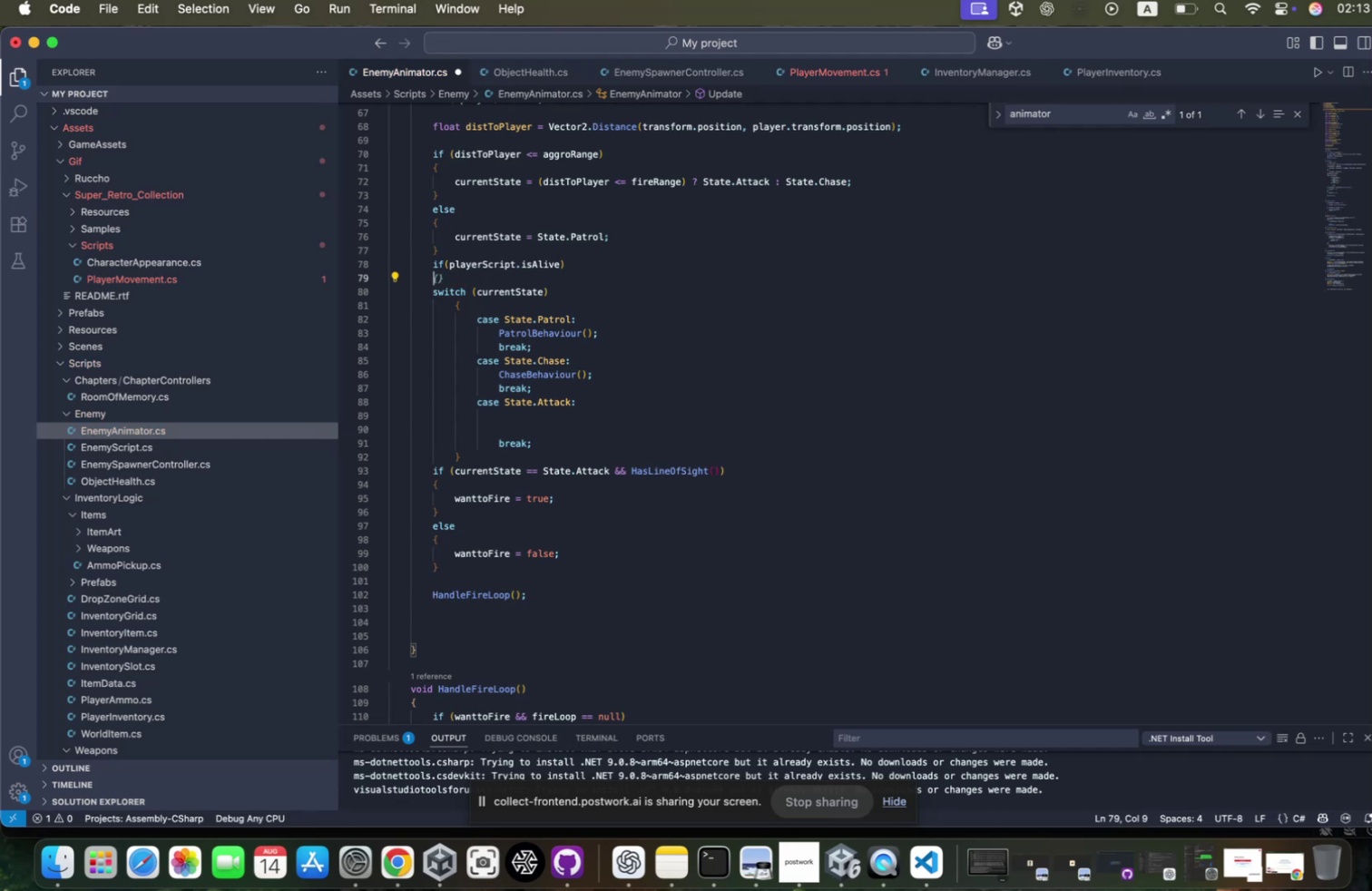 
key(Shift+ShiftRight)
 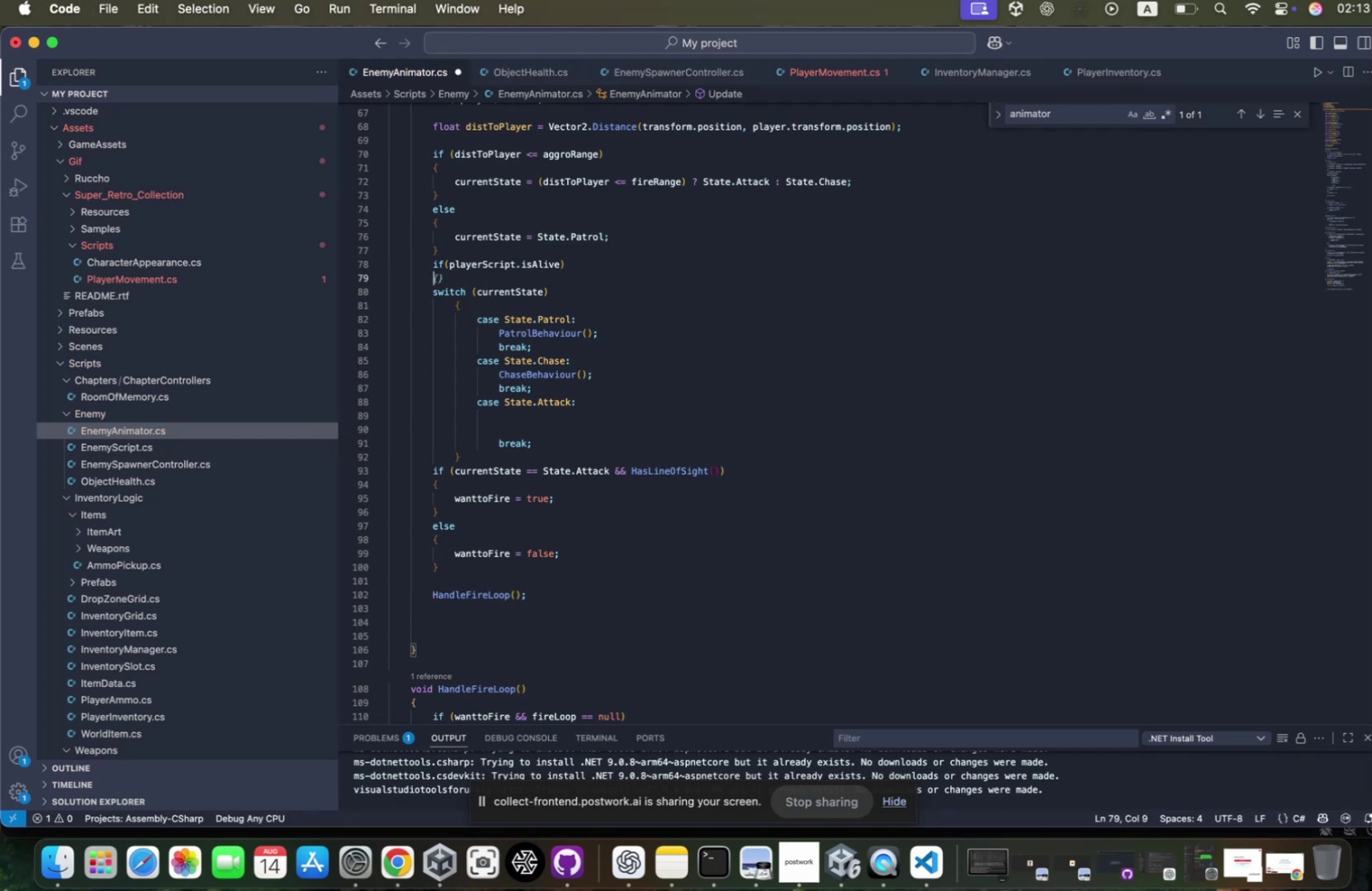 
key(Shift+BracketLeft)
 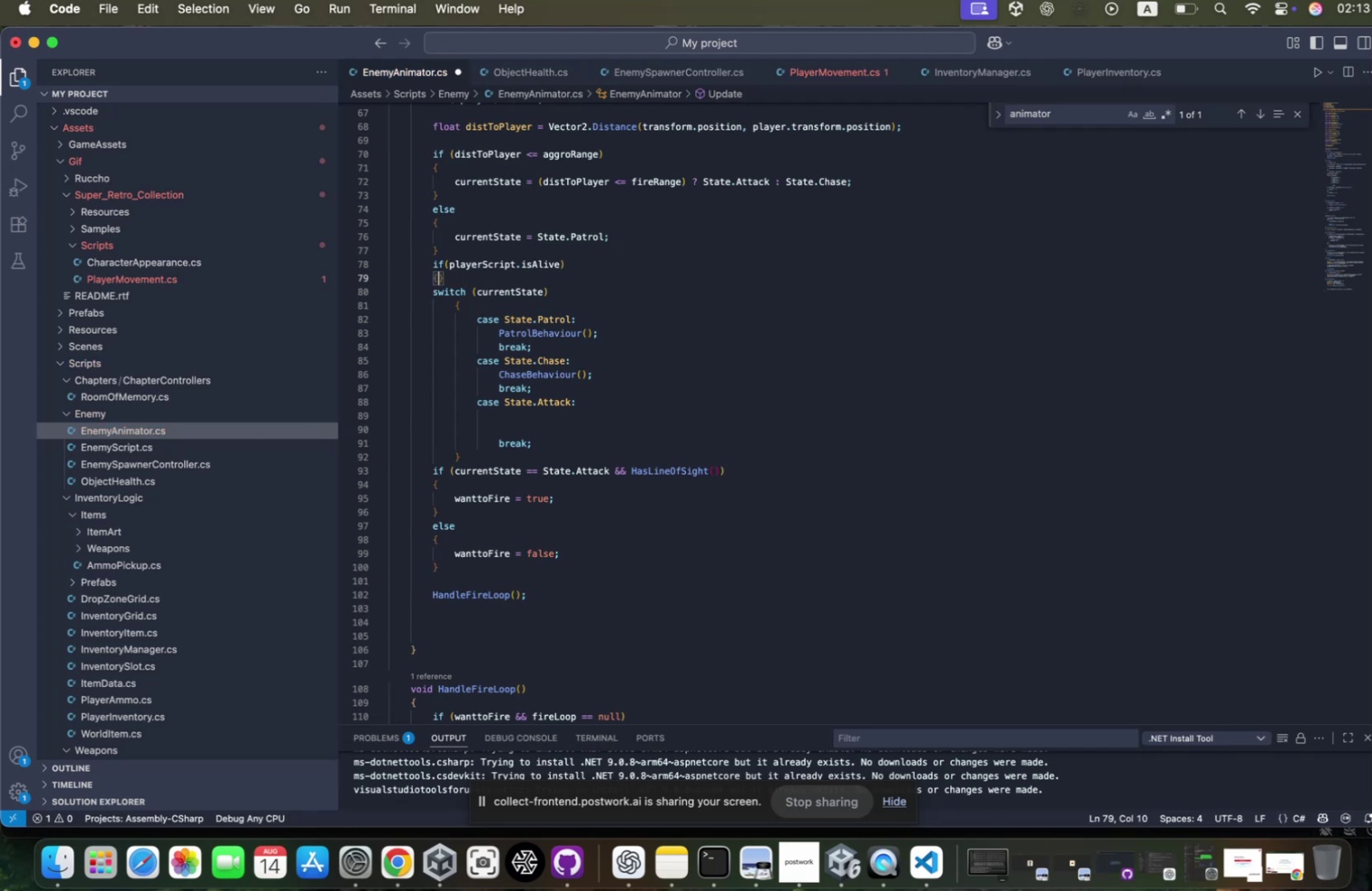 
key(Enter)
 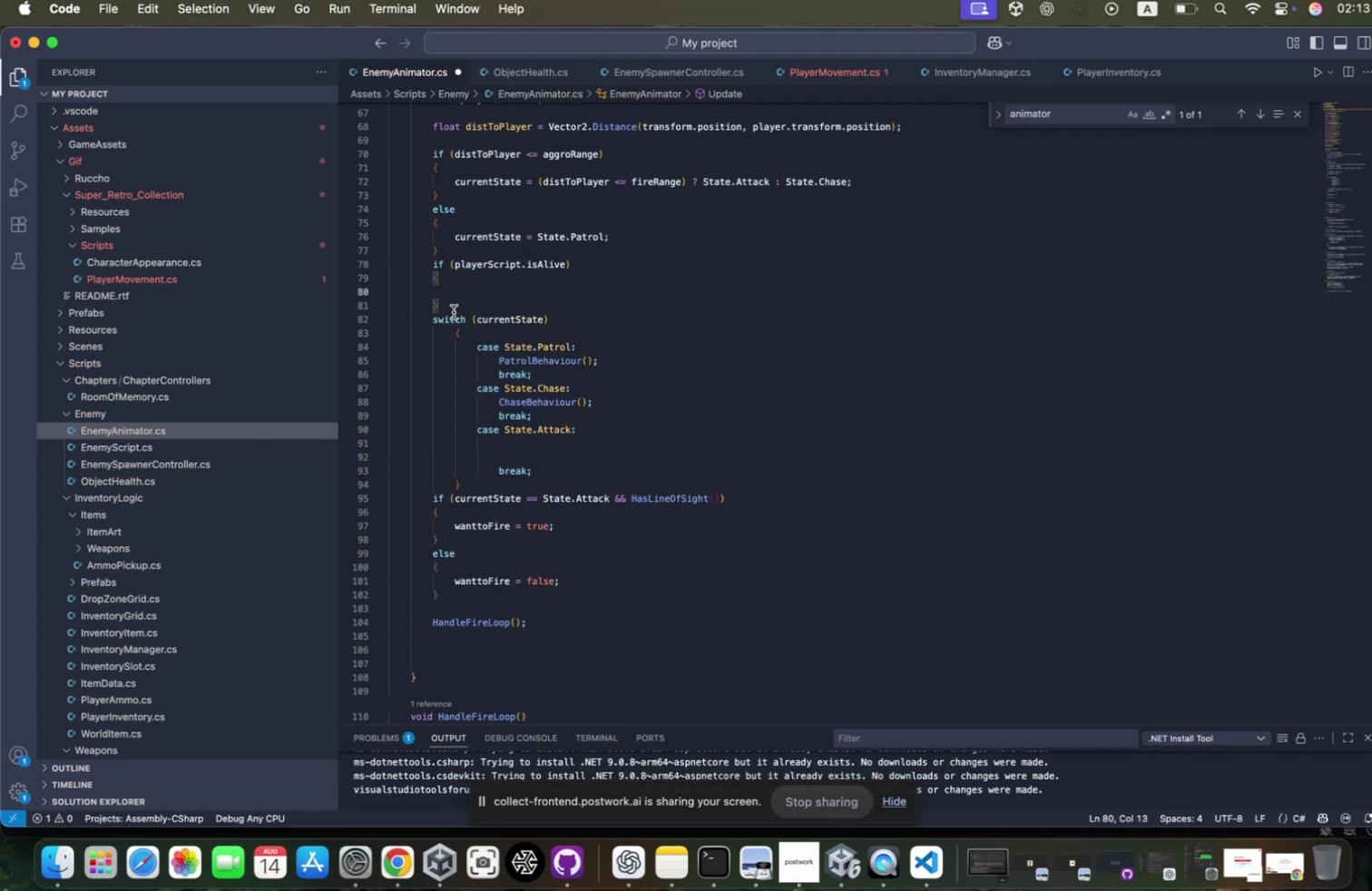 
left_click([421, 323])
 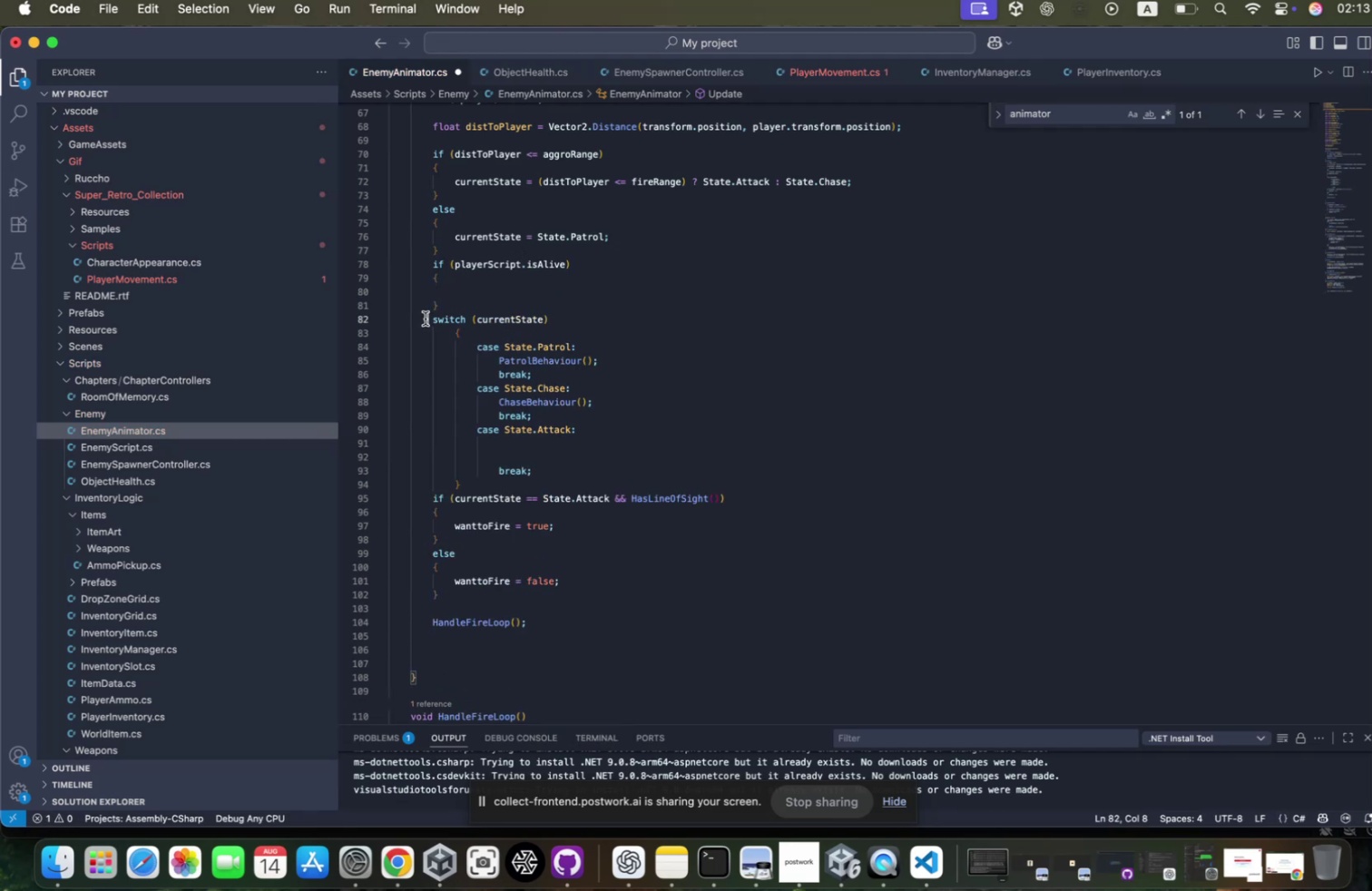 
hold_key(key=ShiftLeft, duration=1.14)
 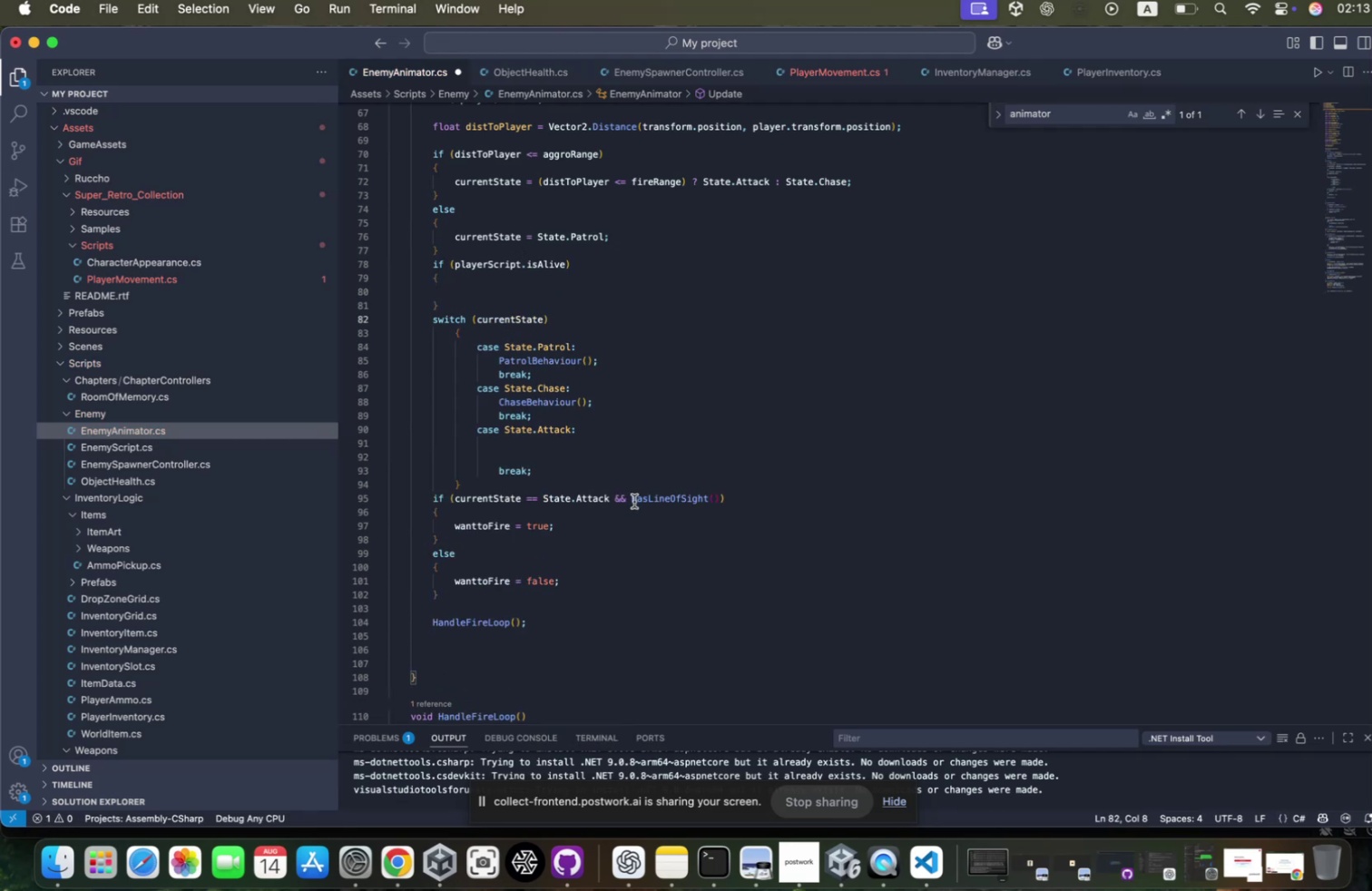 
hold_key(key=ShiftLeft, duration=2.97)
left_click([573, 633])
 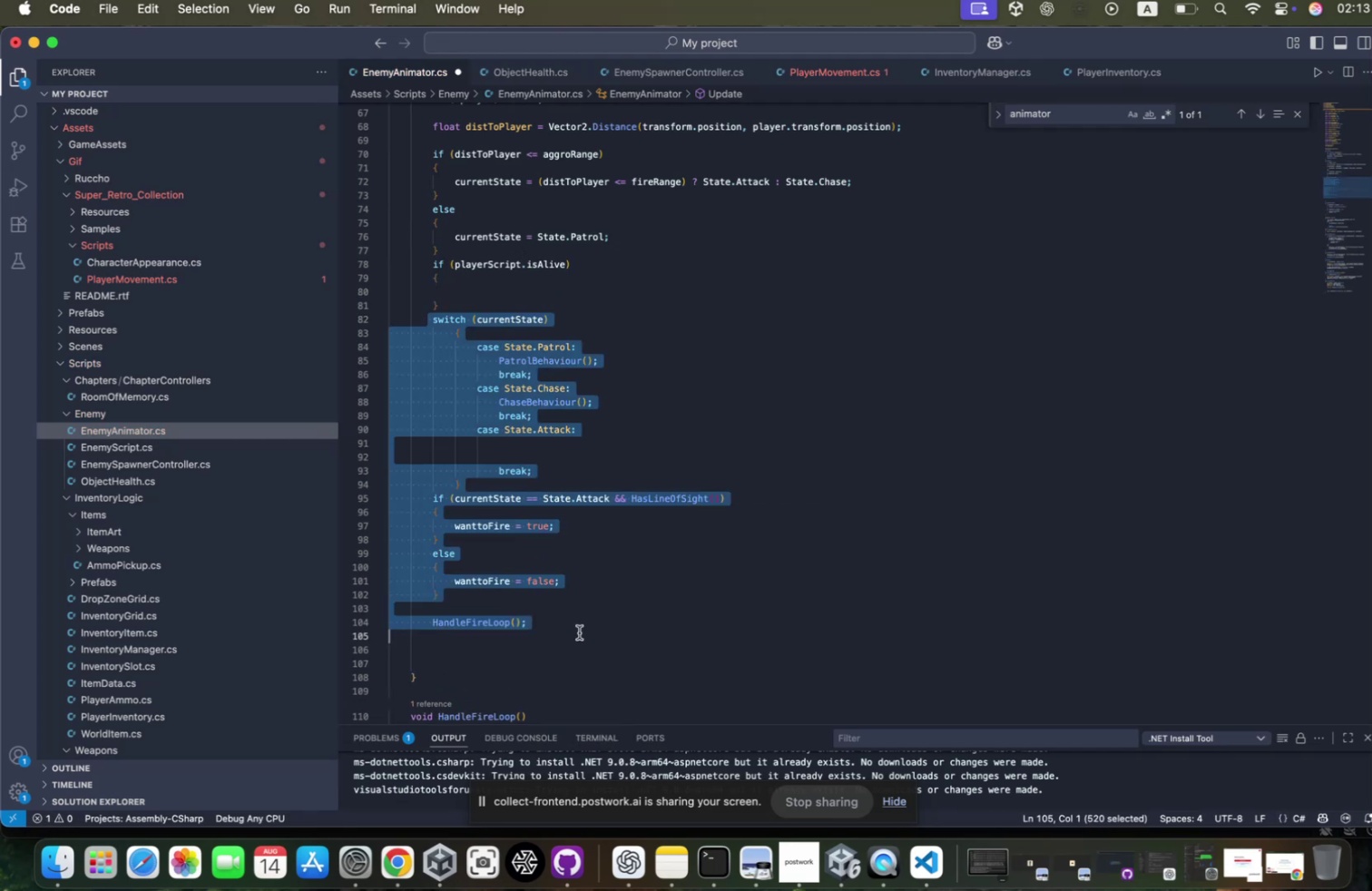 
key(Meta+CommandLeft)
 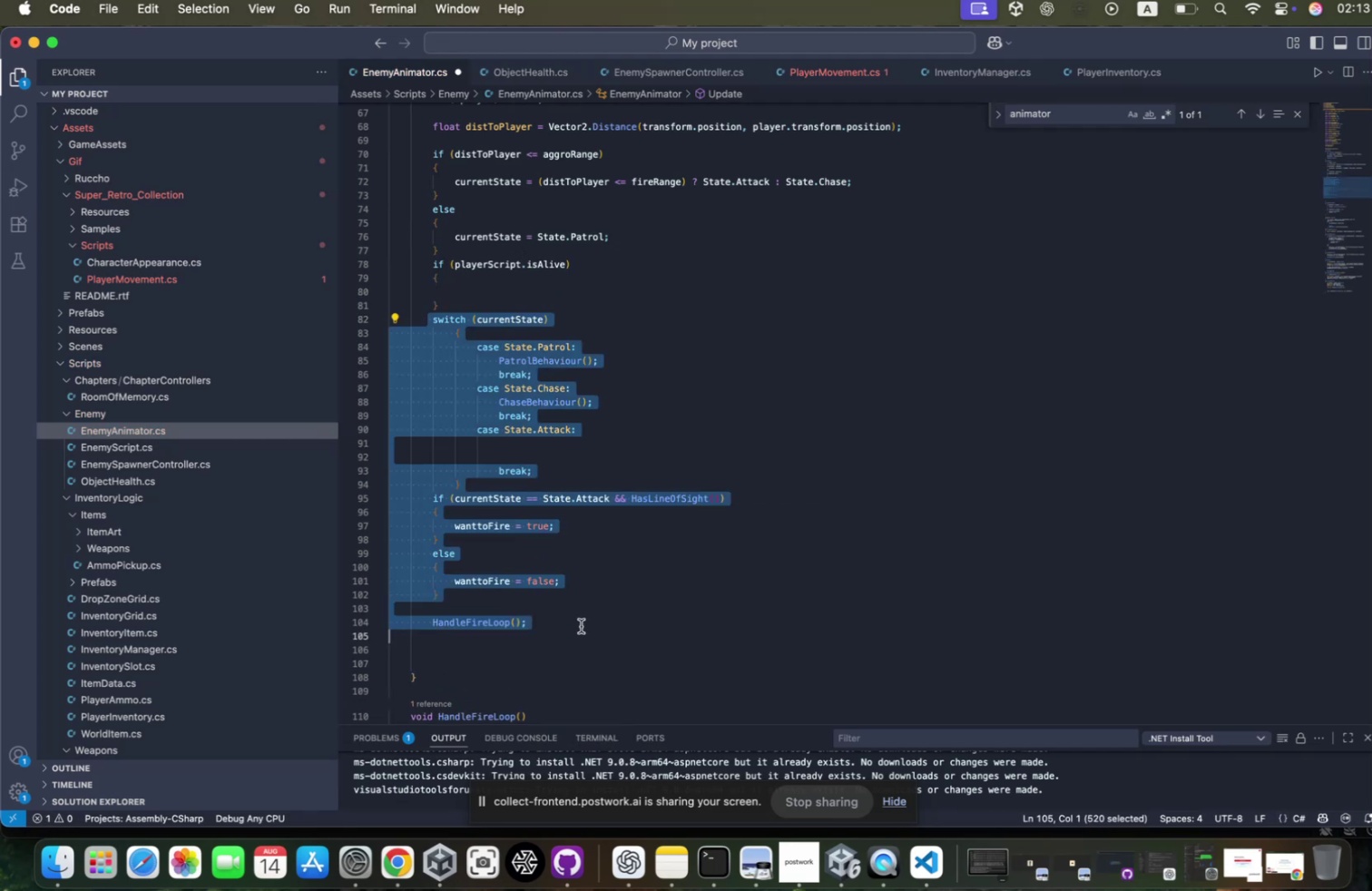 
key(Meta+X)
 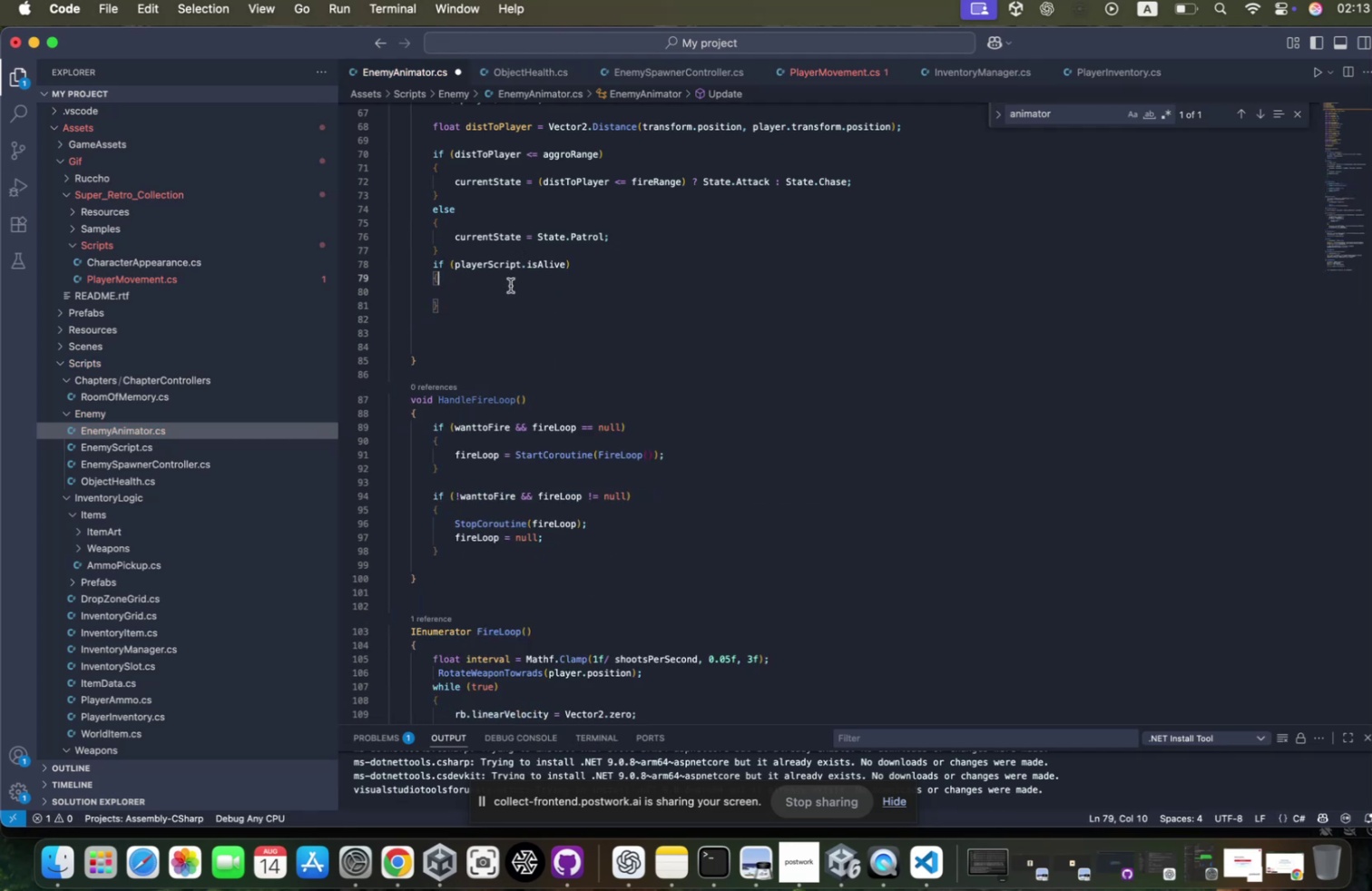 
key(Meta+CommandLeft)
 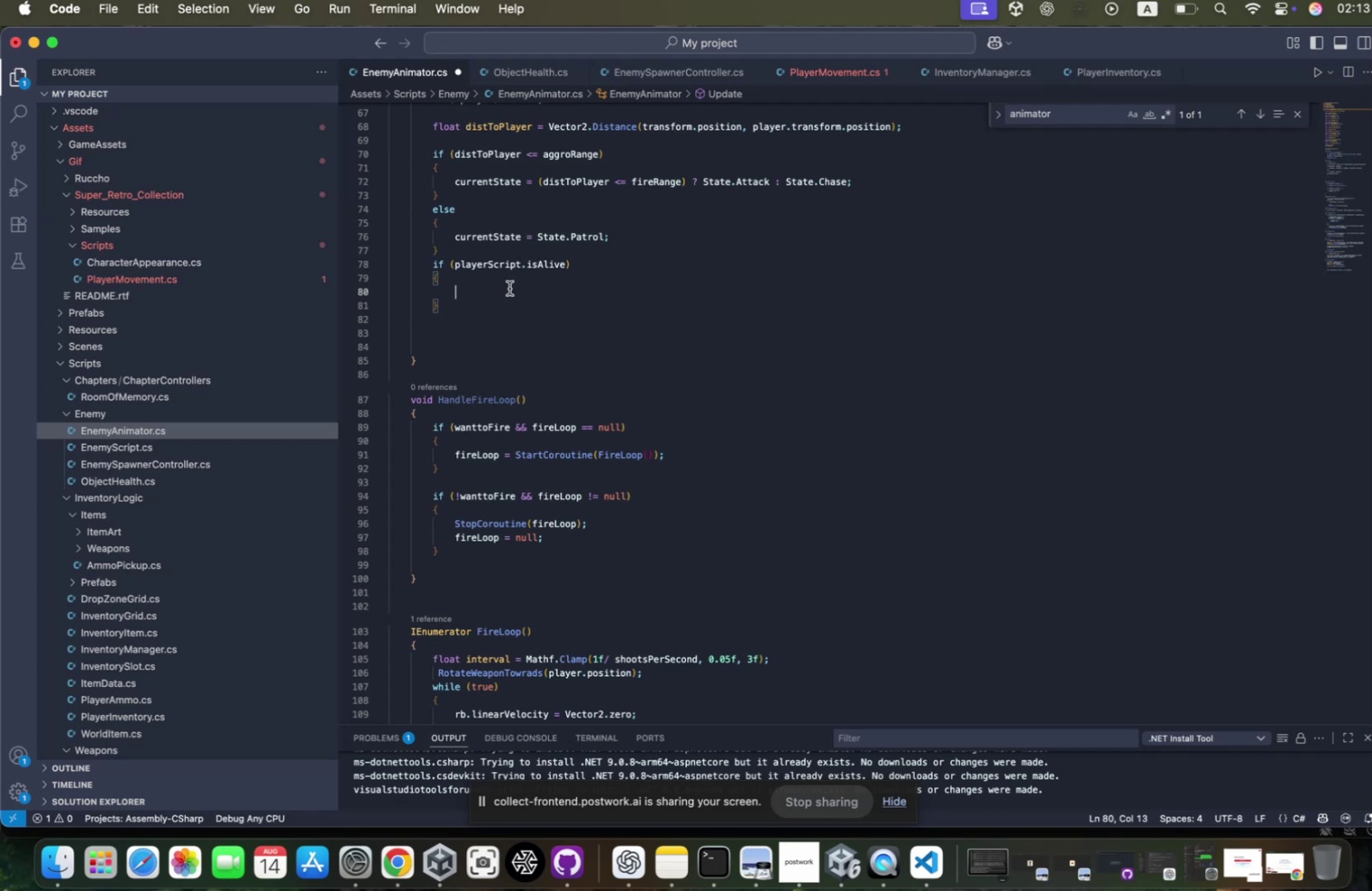 
key(Meta+V)
 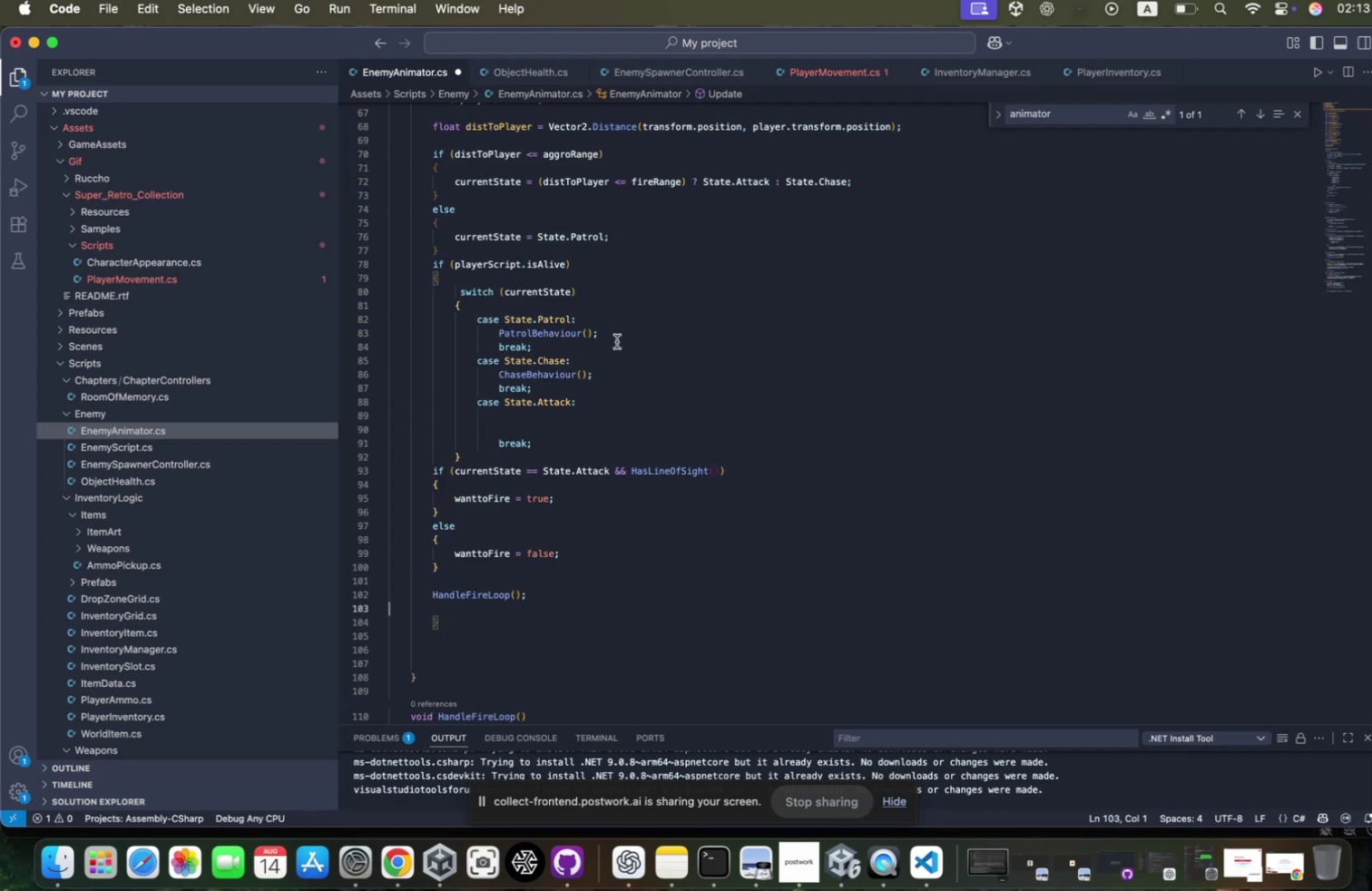 
scroll: coordinate [611, 346], scroll_direction: up, amount: 26.0
 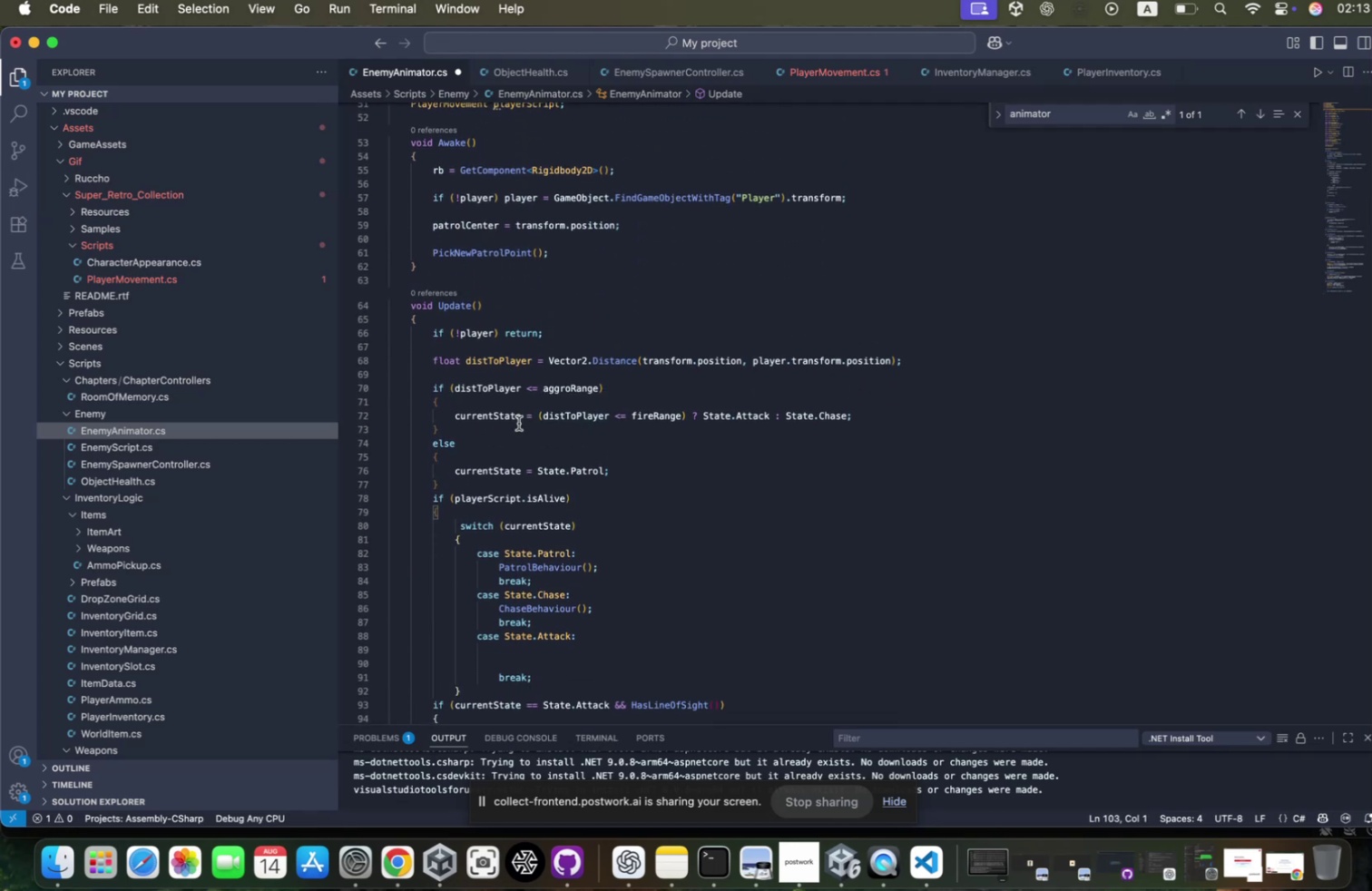 
wait(5.95)
 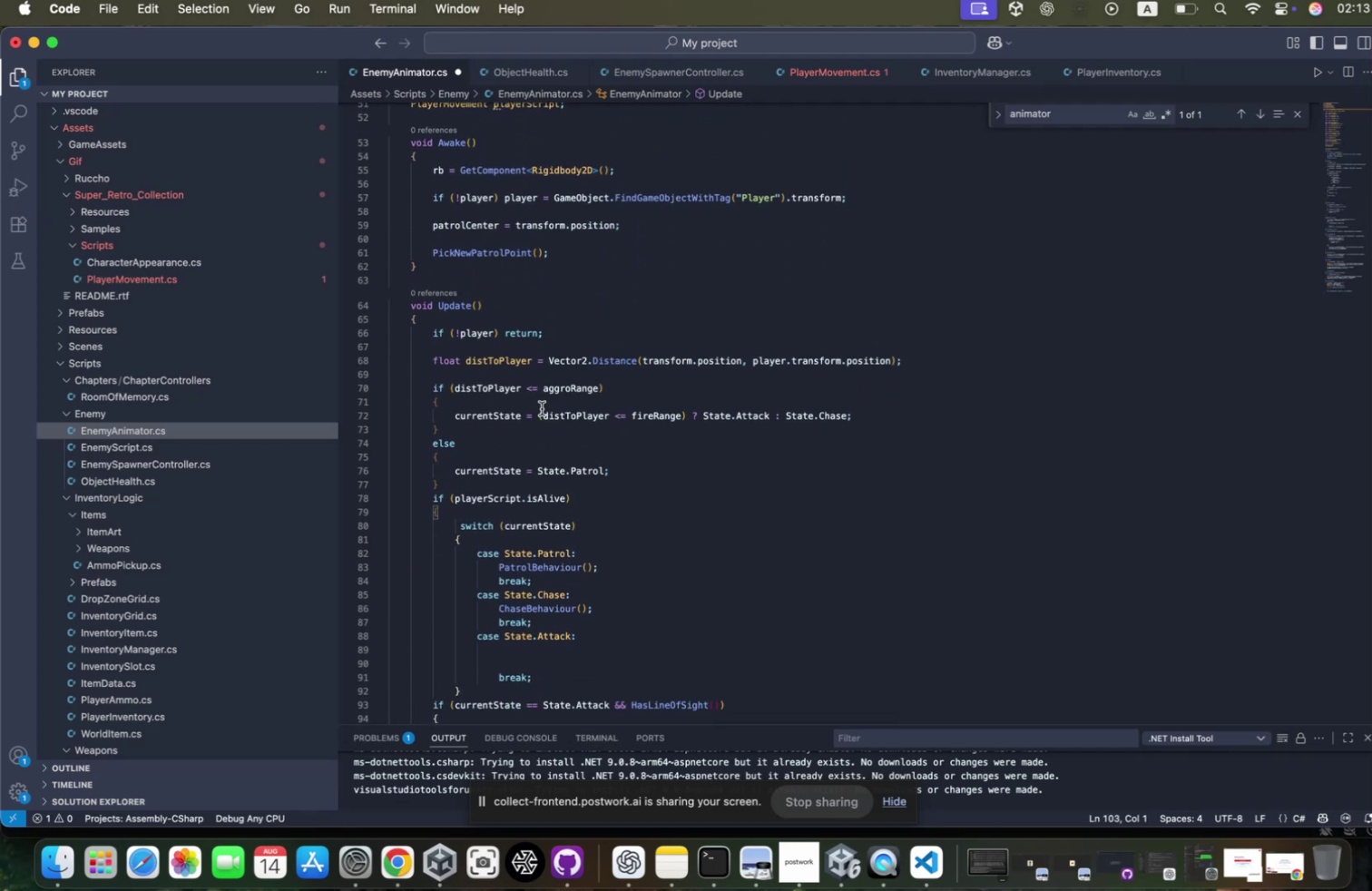 
key(Meta+Z)
 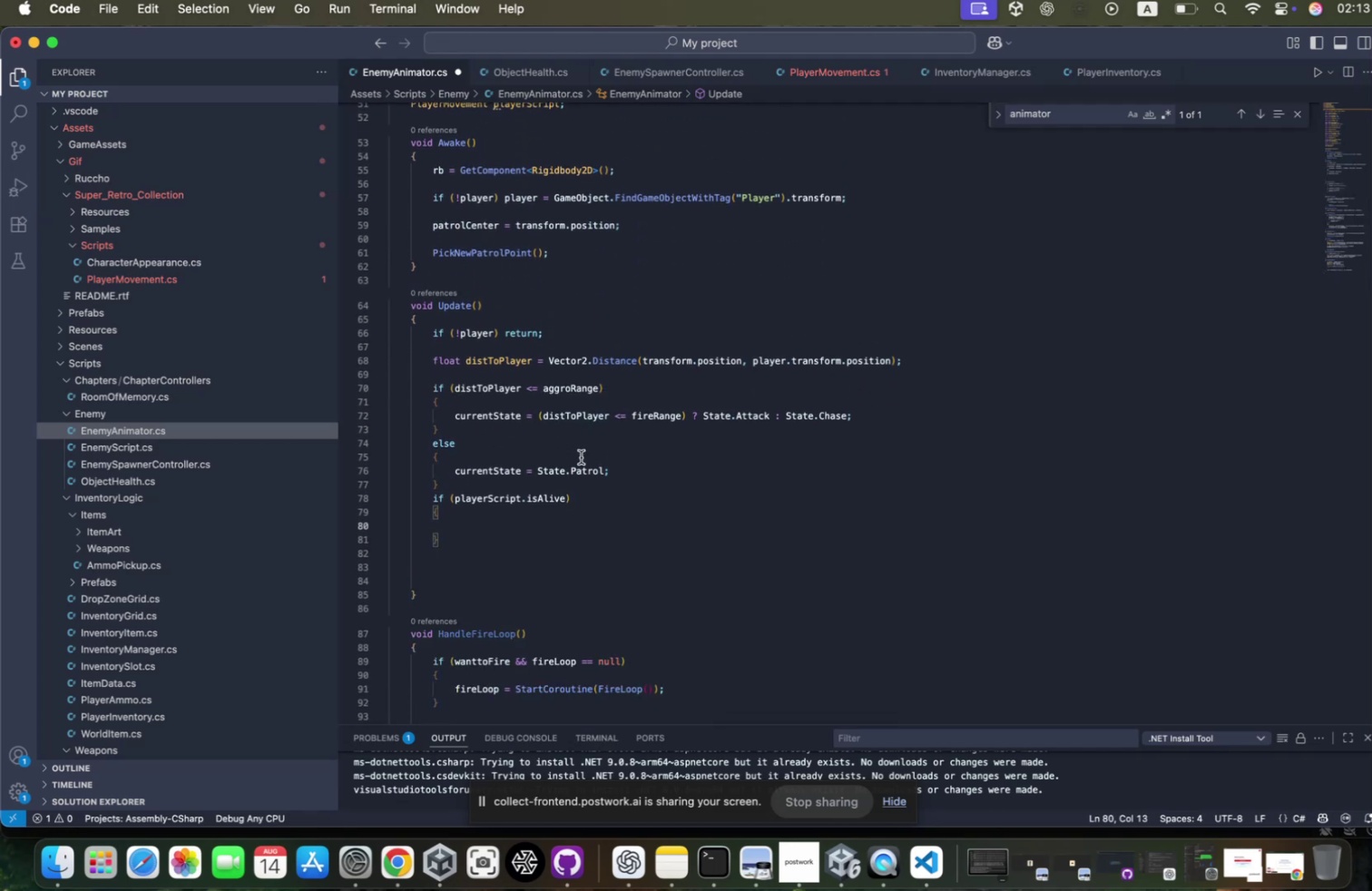 
key(Meta+V)
 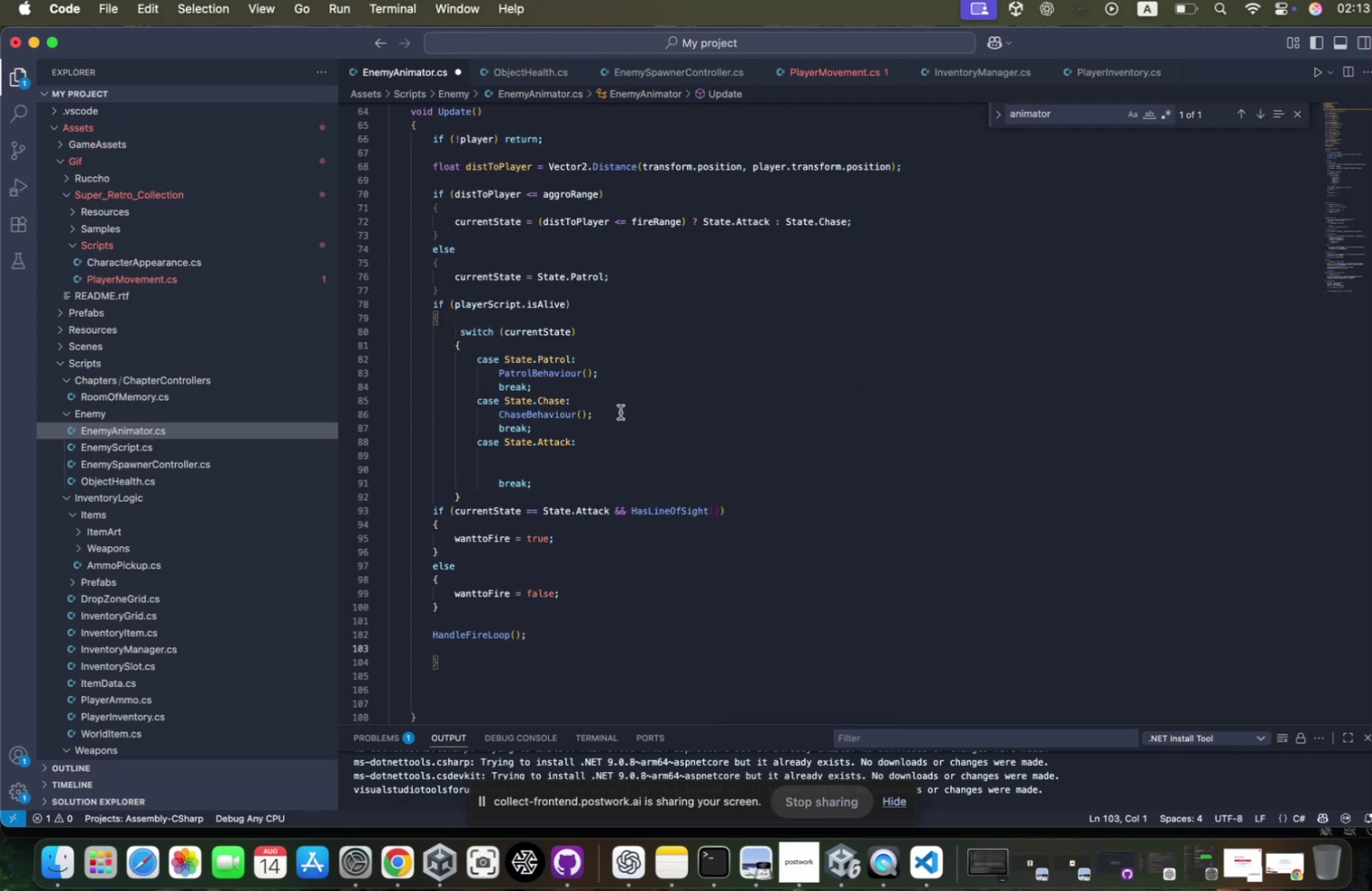 
scroll: coordinate [614, 416], scroll_direction: up, amount: 11.0
 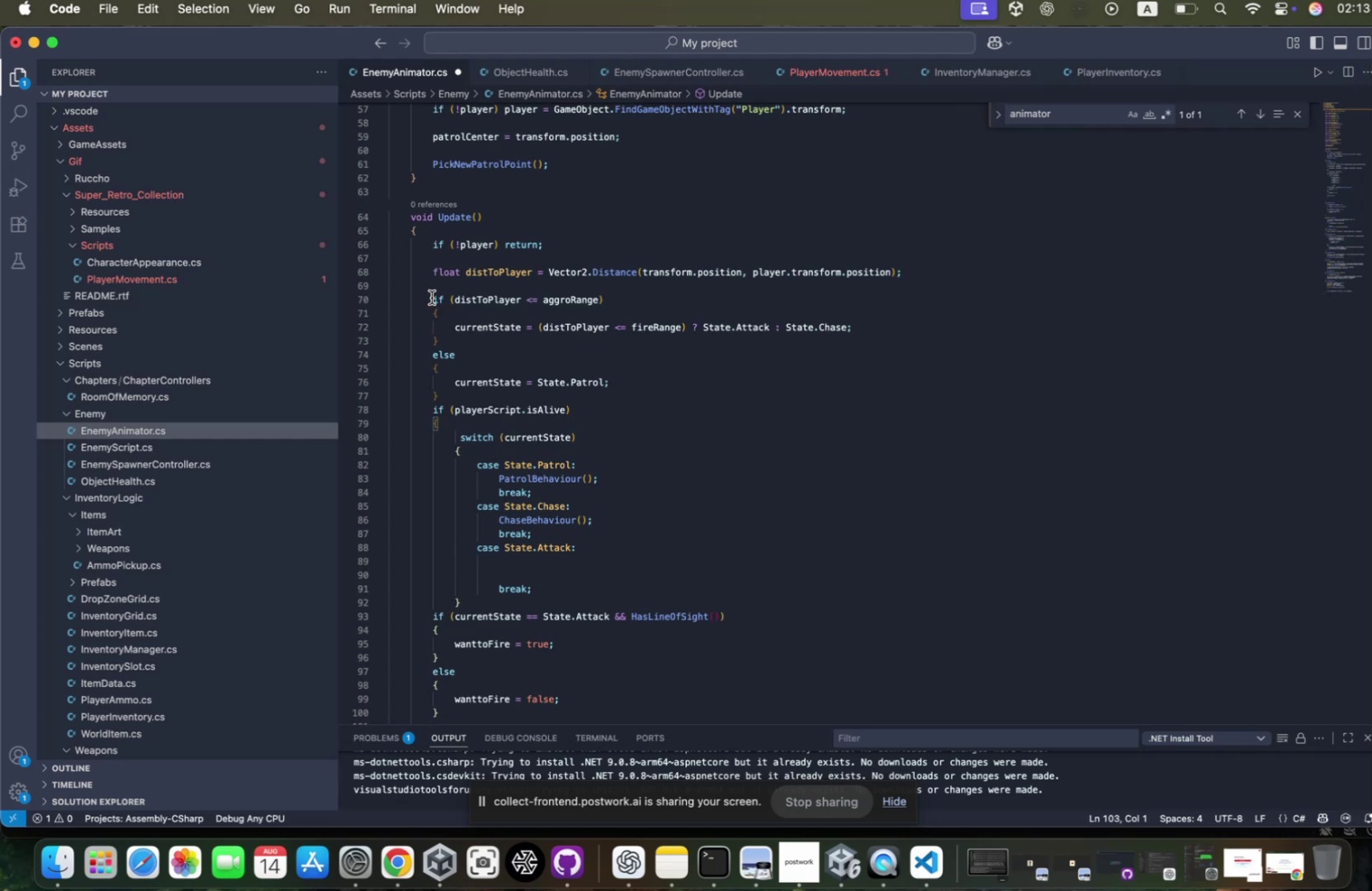 
left_click_drag(start_coordinate=[426, 305], to_coordinate=[501, 396])
 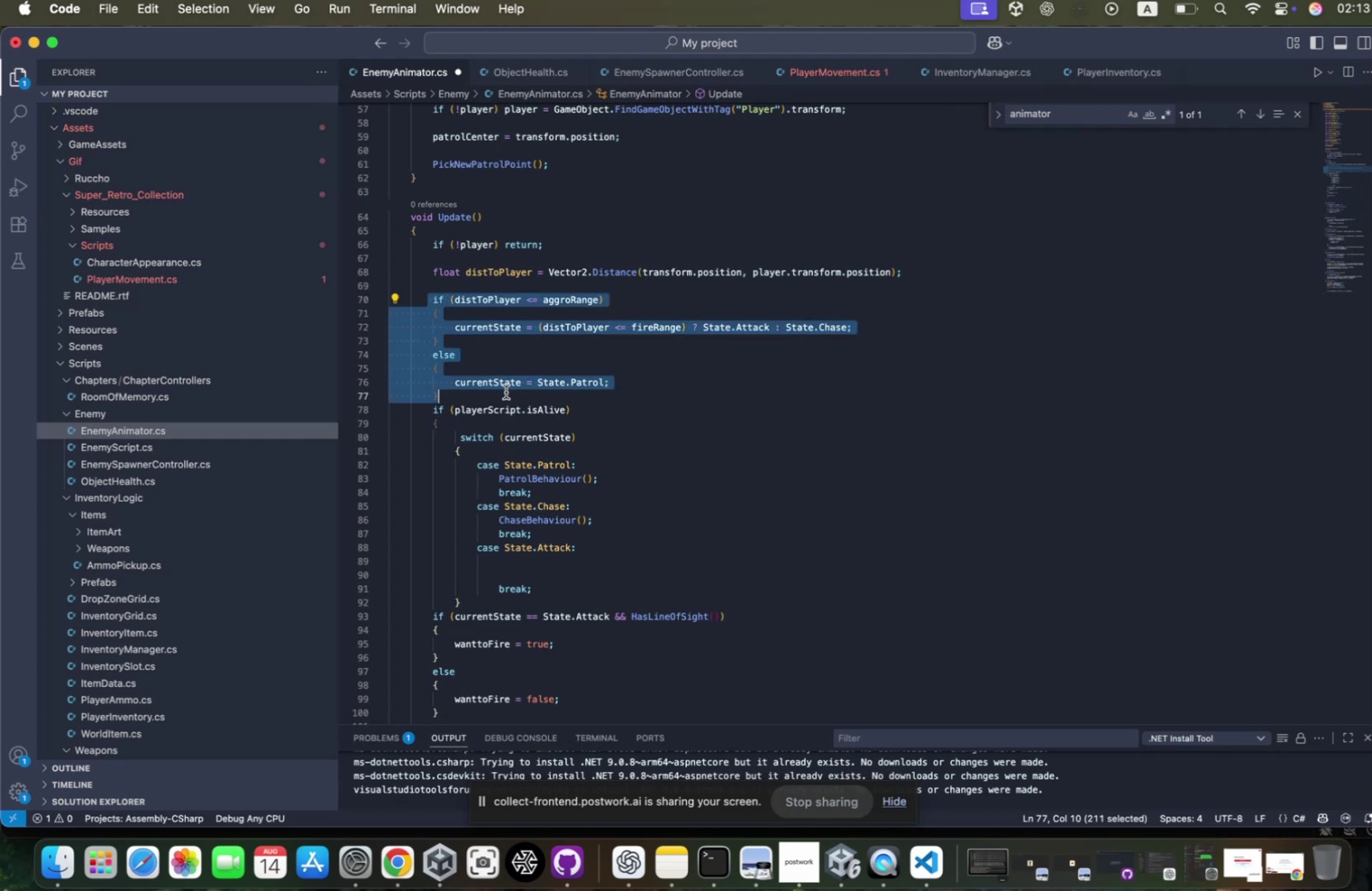 
key(Meta+X)
 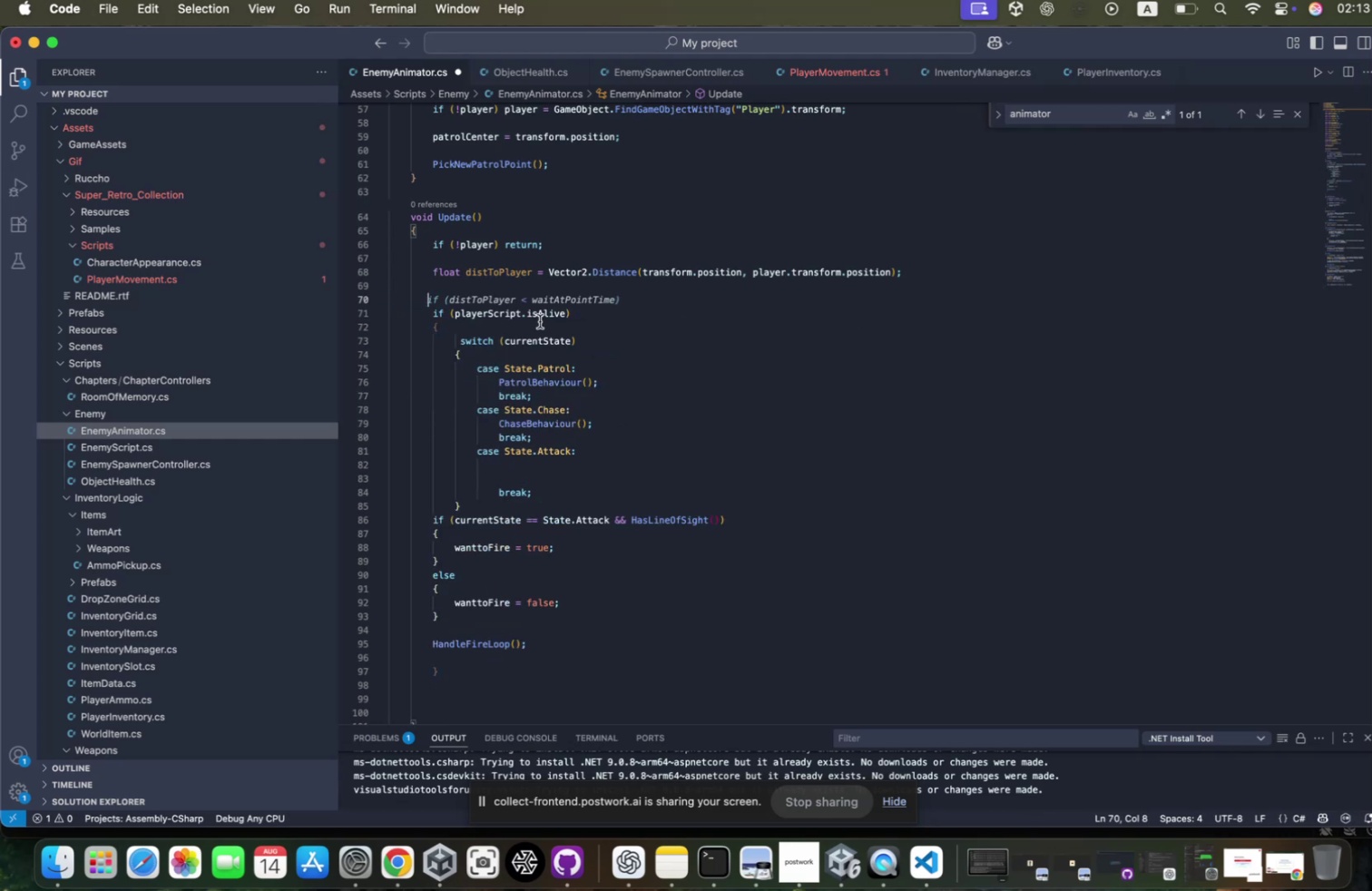 
left_click([521, 333])
 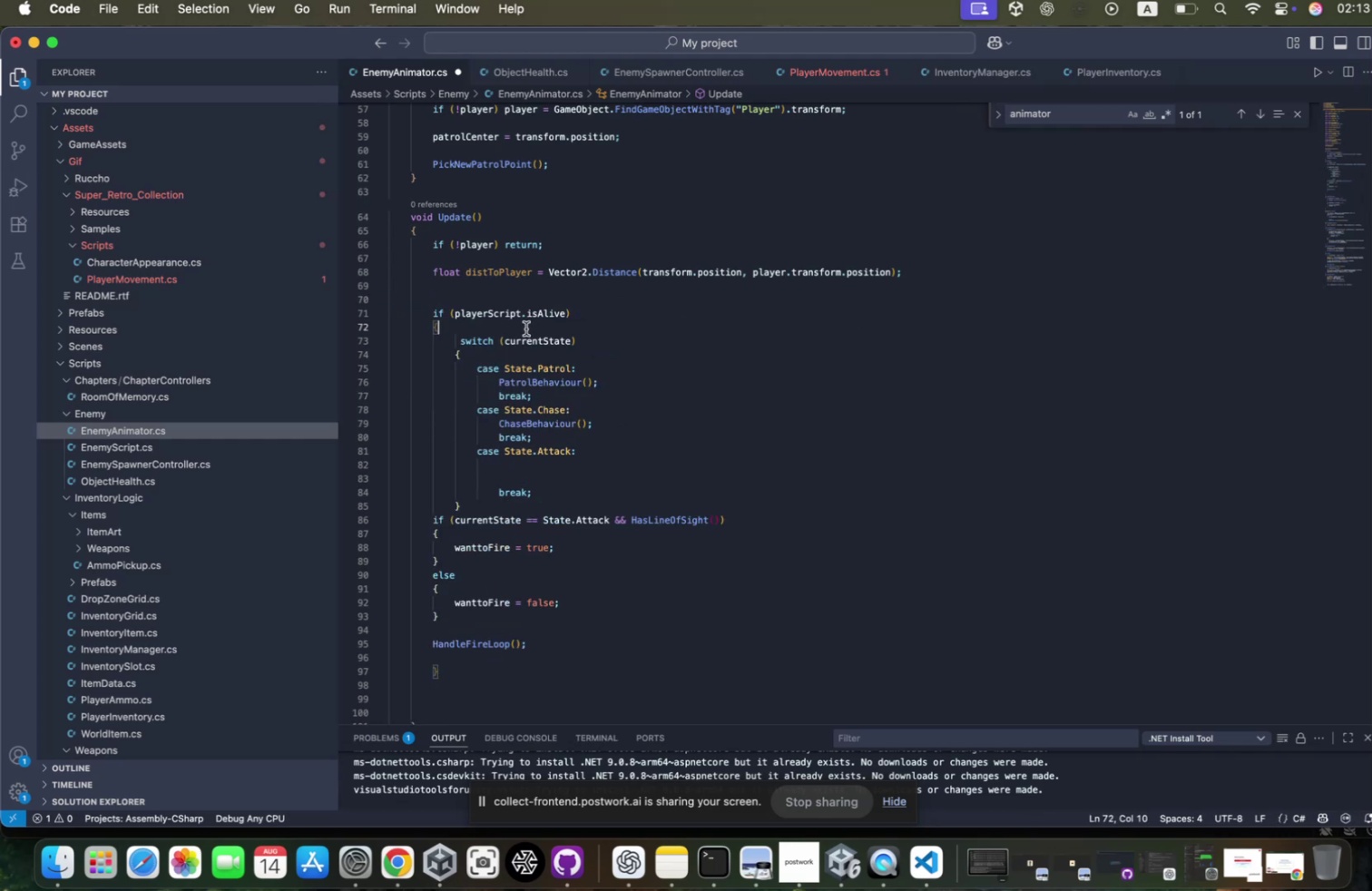 
key(Enter)
 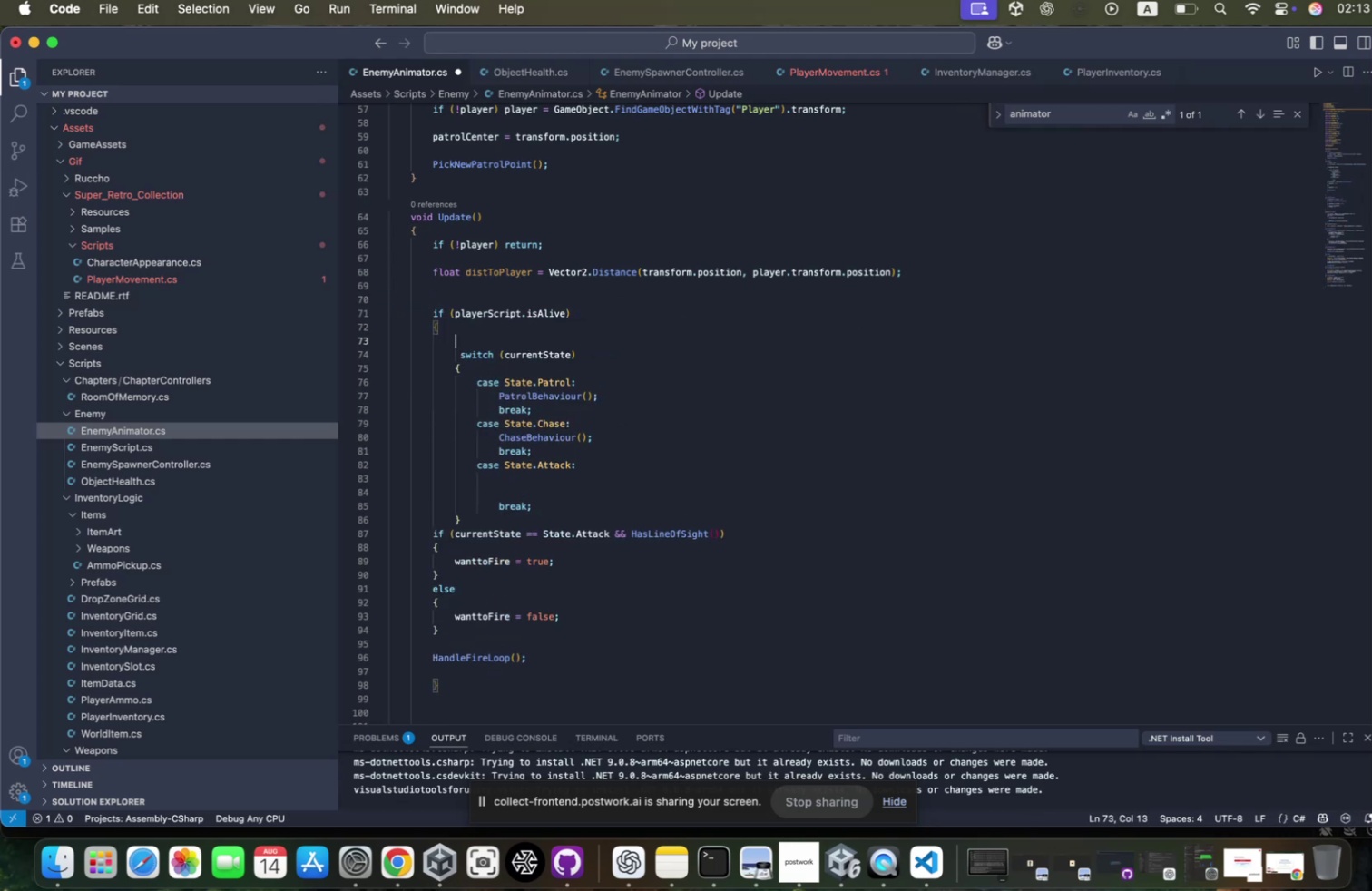 
key(Meta+V)
 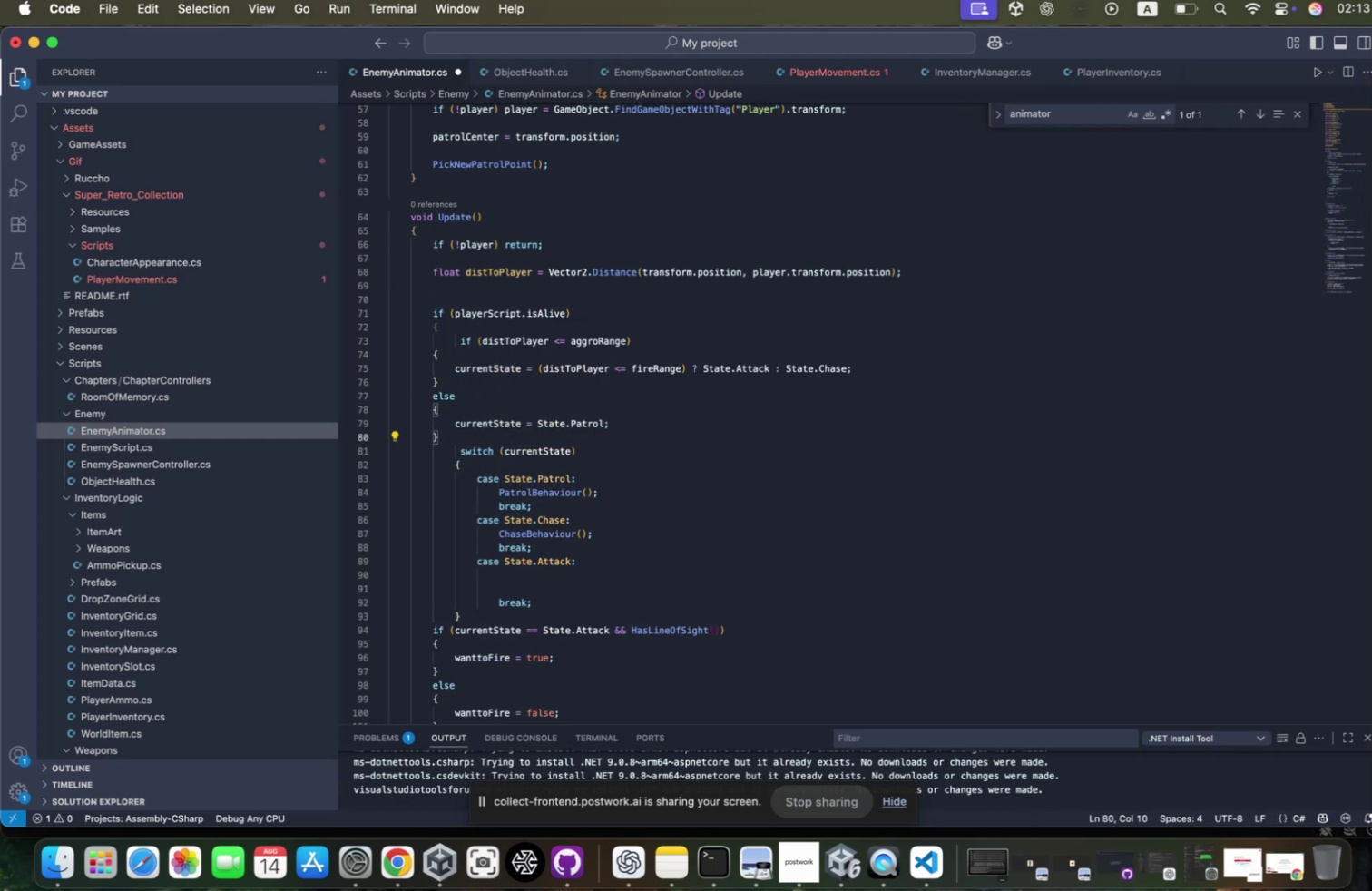 
hold_key(key=ShiftLeft, duration=0.41)
 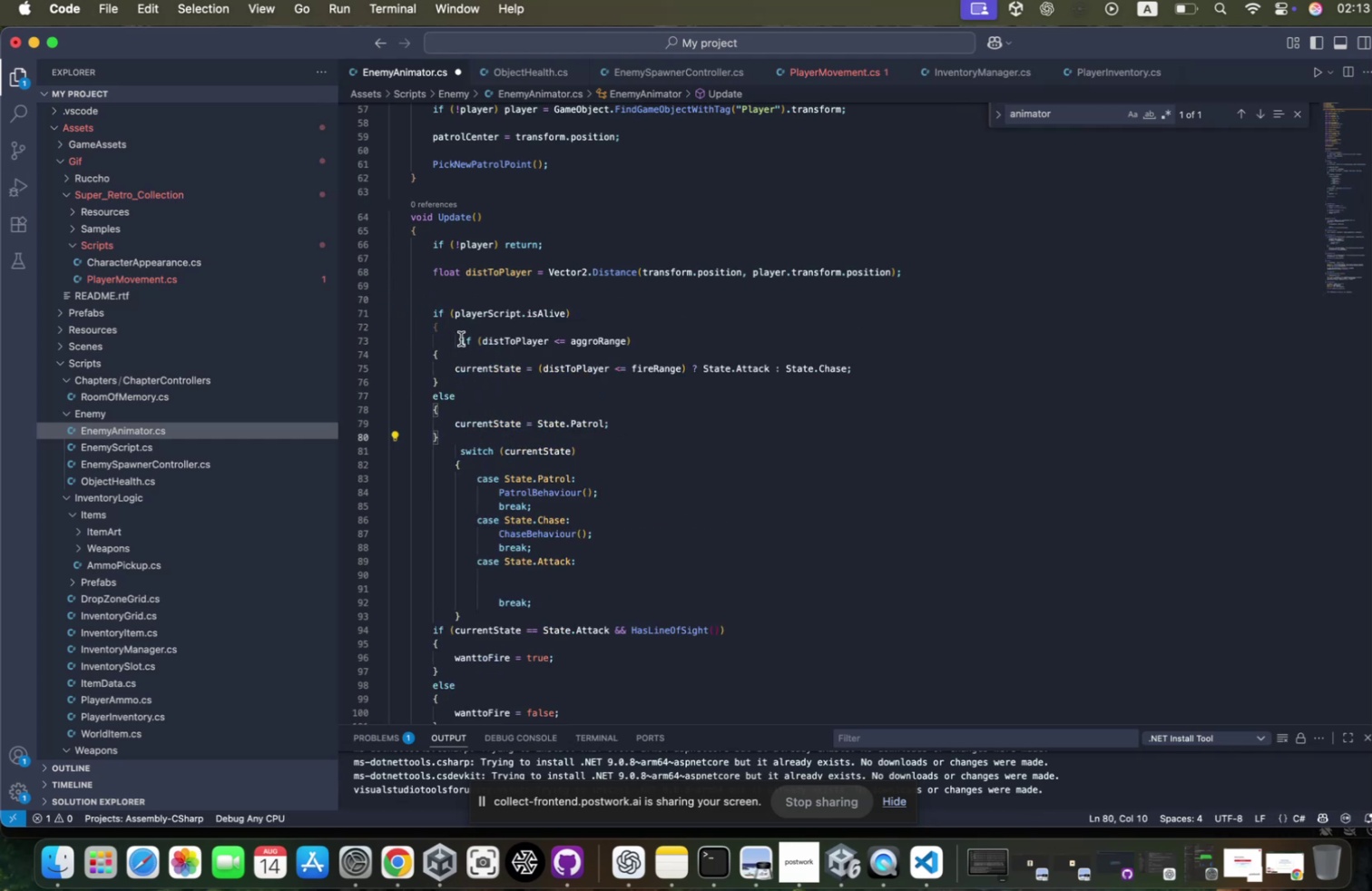 
left_click([460, 343])
 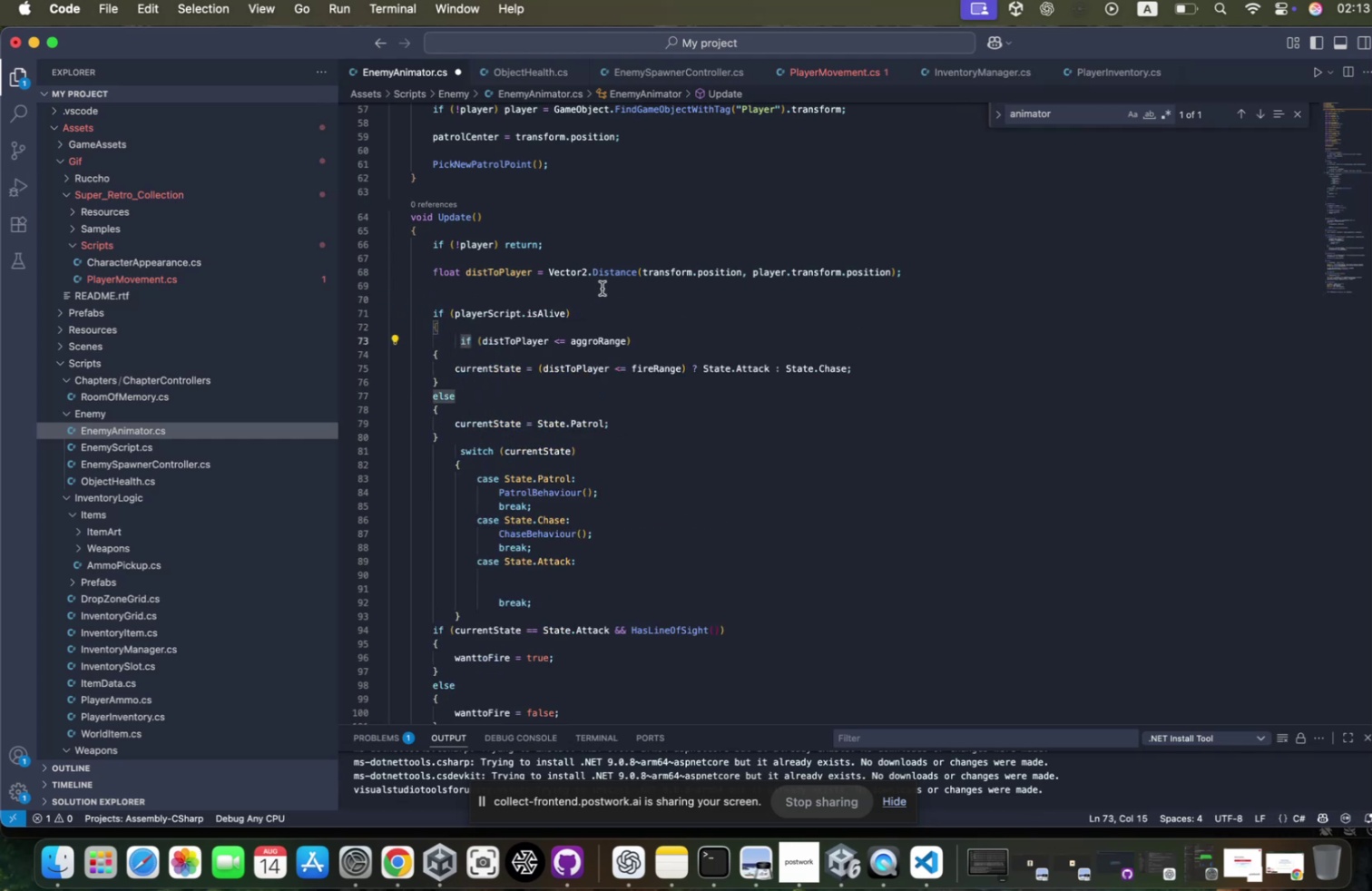 
key(ArrowLeft)
 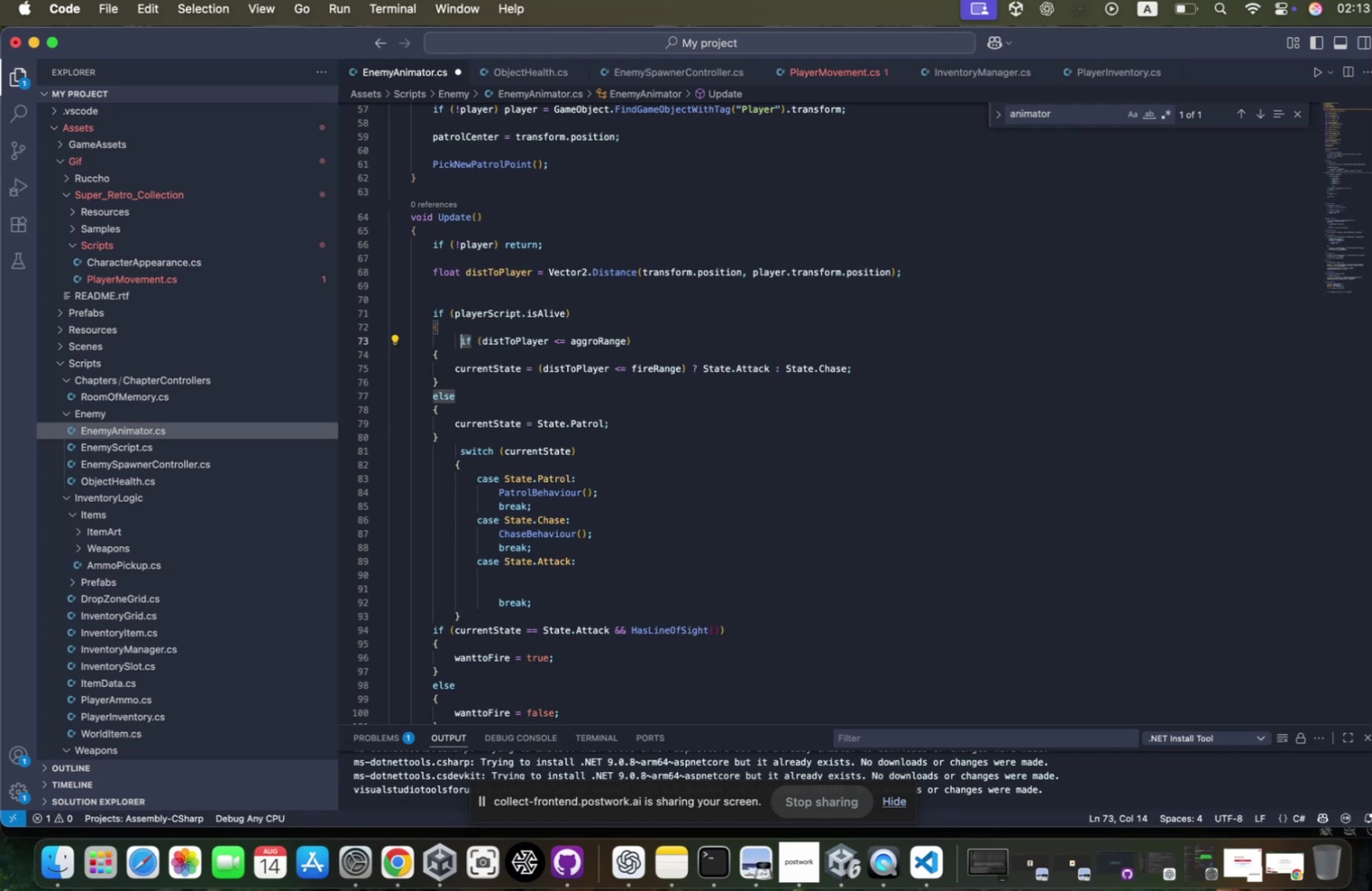 
key(Shift+Tab)
 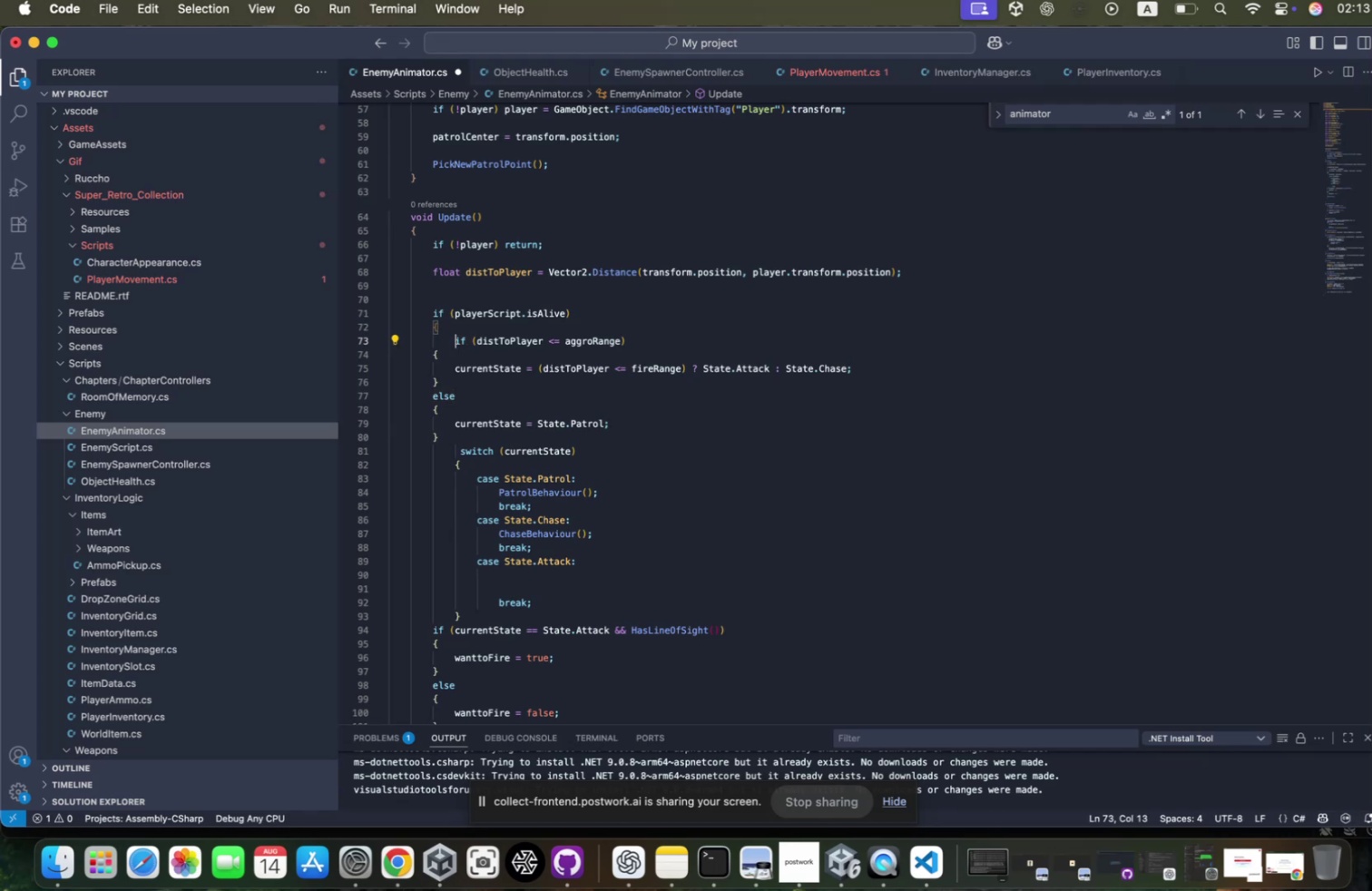 
key(Shift+Tab)
 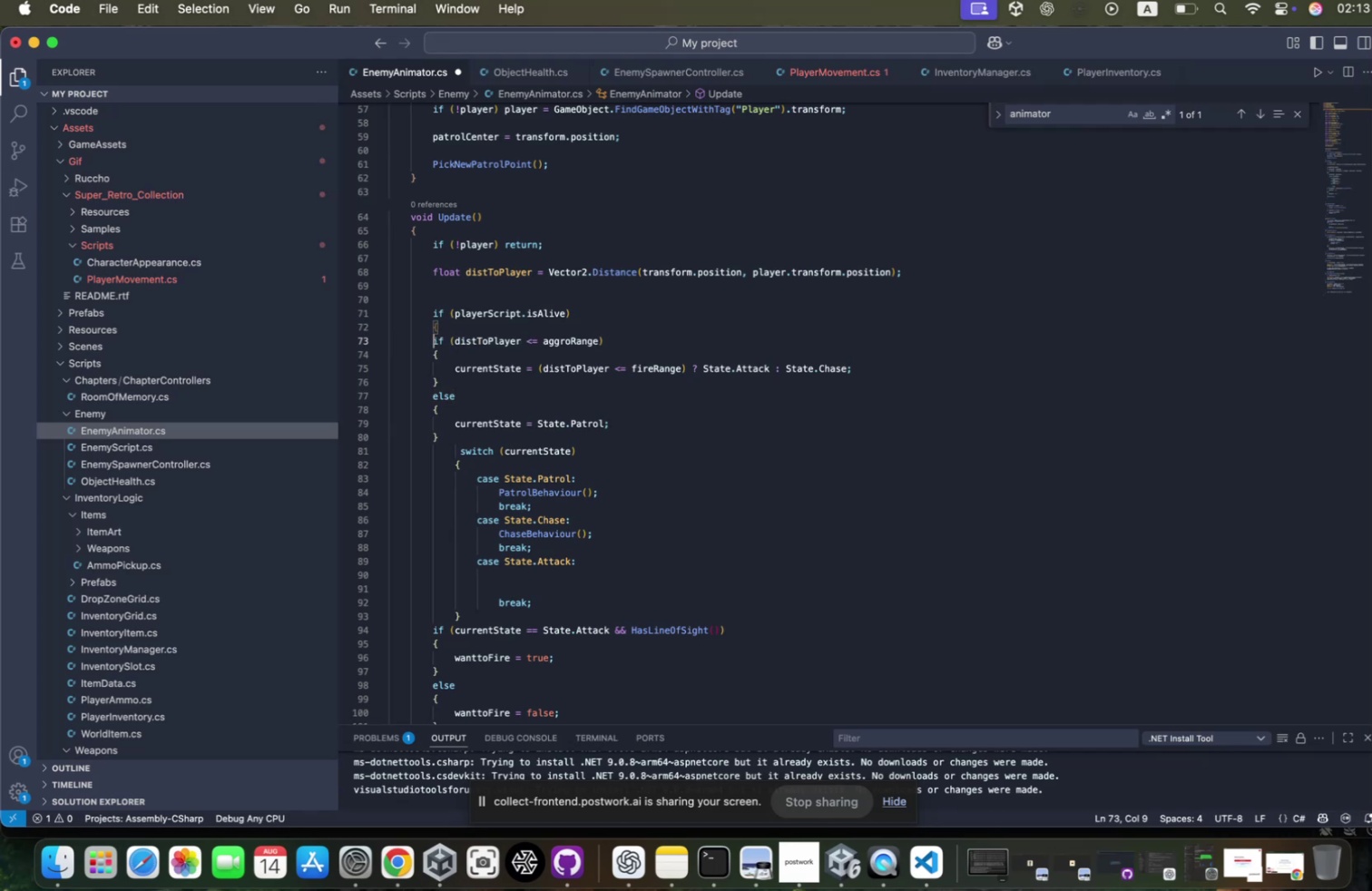 
key(Shift+Tab)
 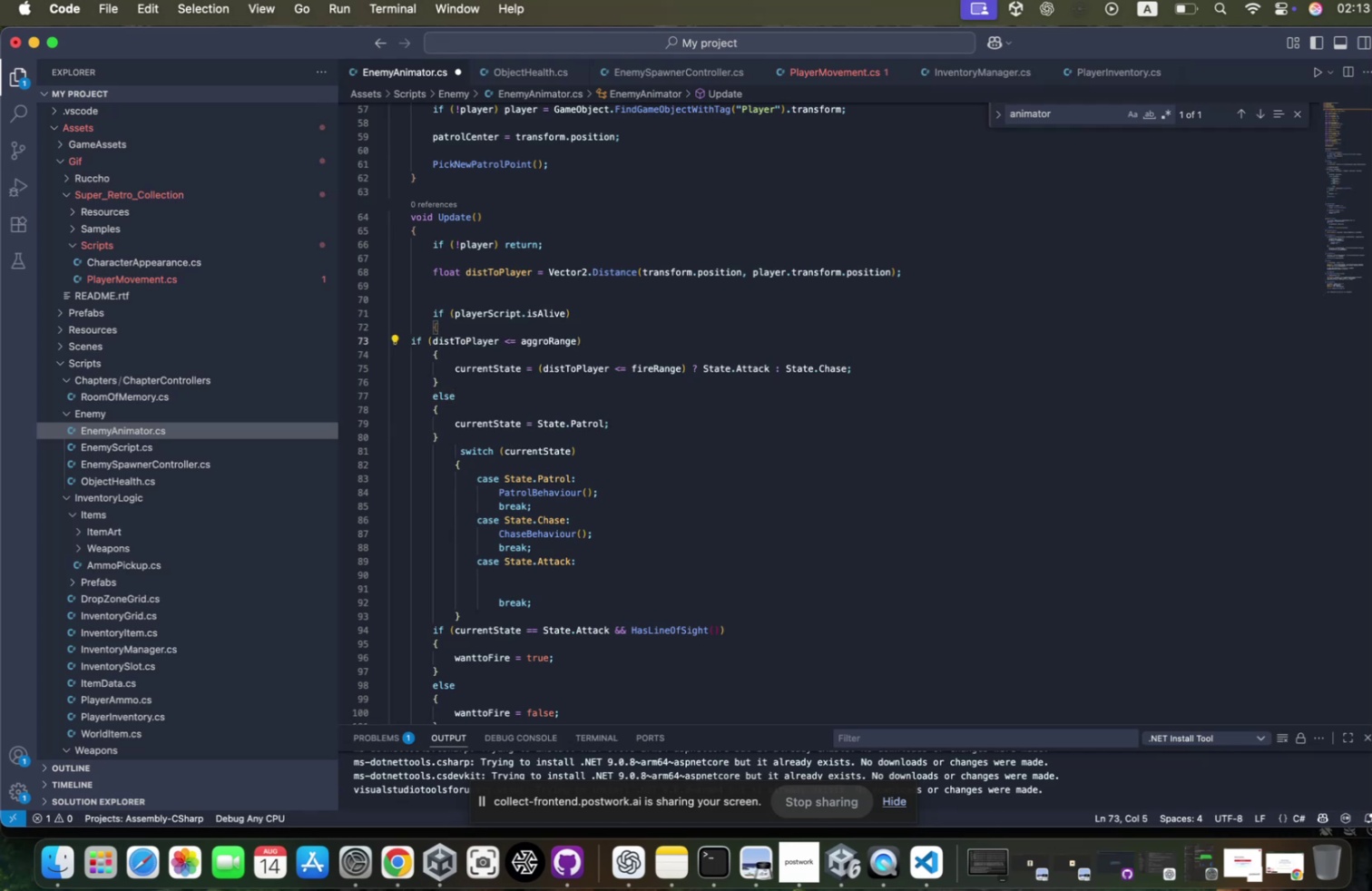 
key(Tab)
 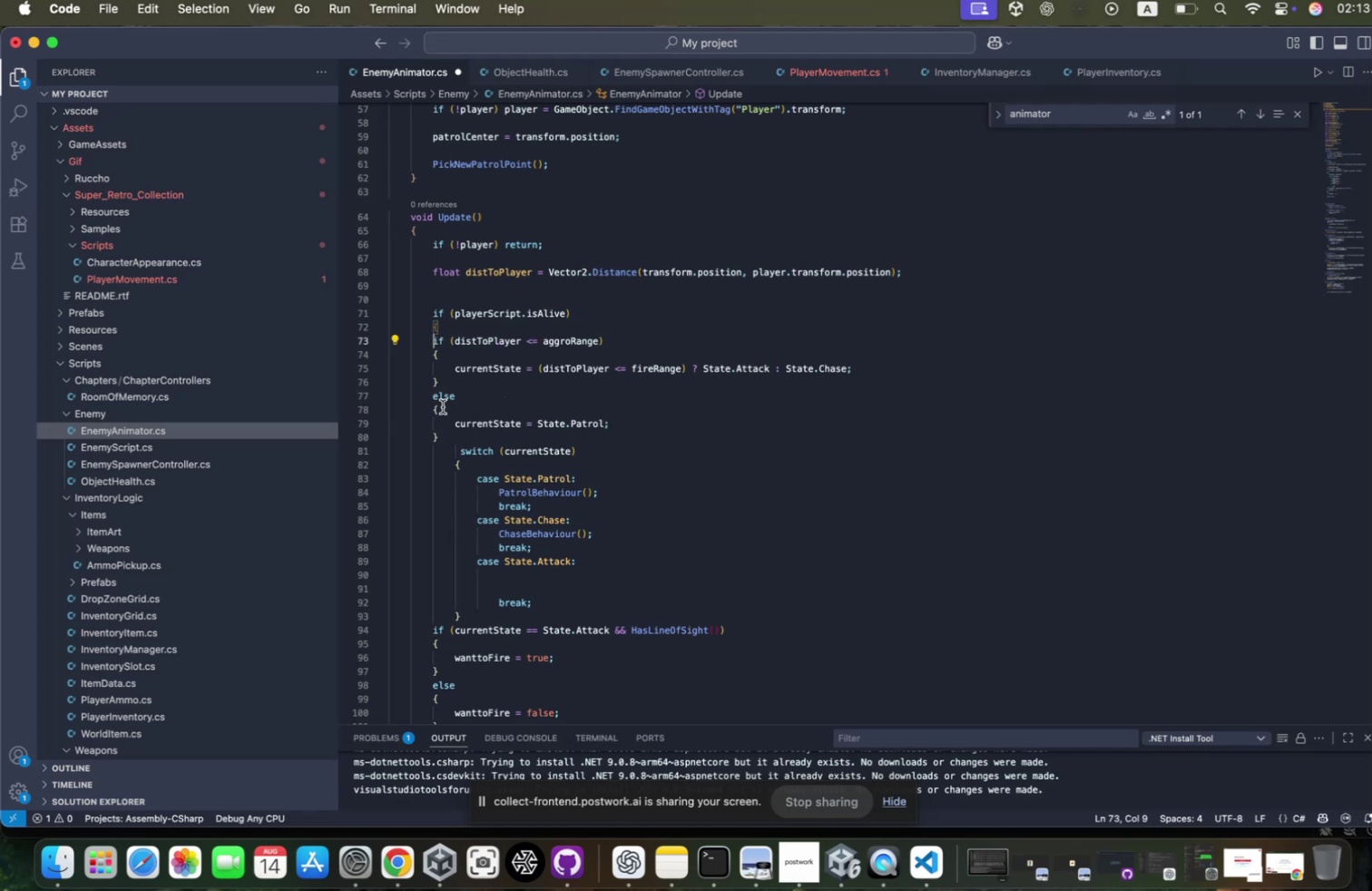 
left_click_drag(start_coordinate=[419, 399], to_coordinate=[564, 446])
 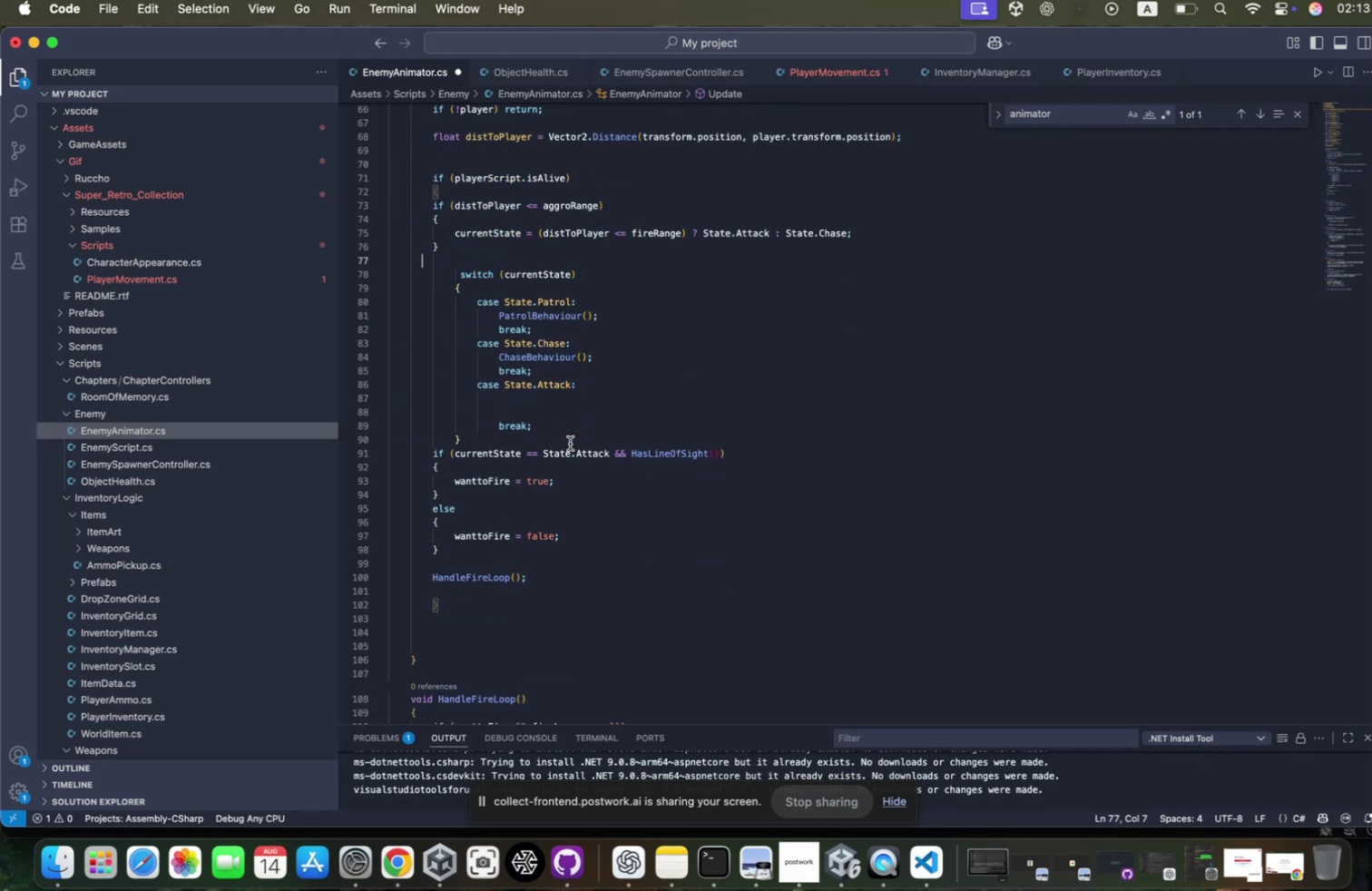 
key(Meta+CommandLeft)
 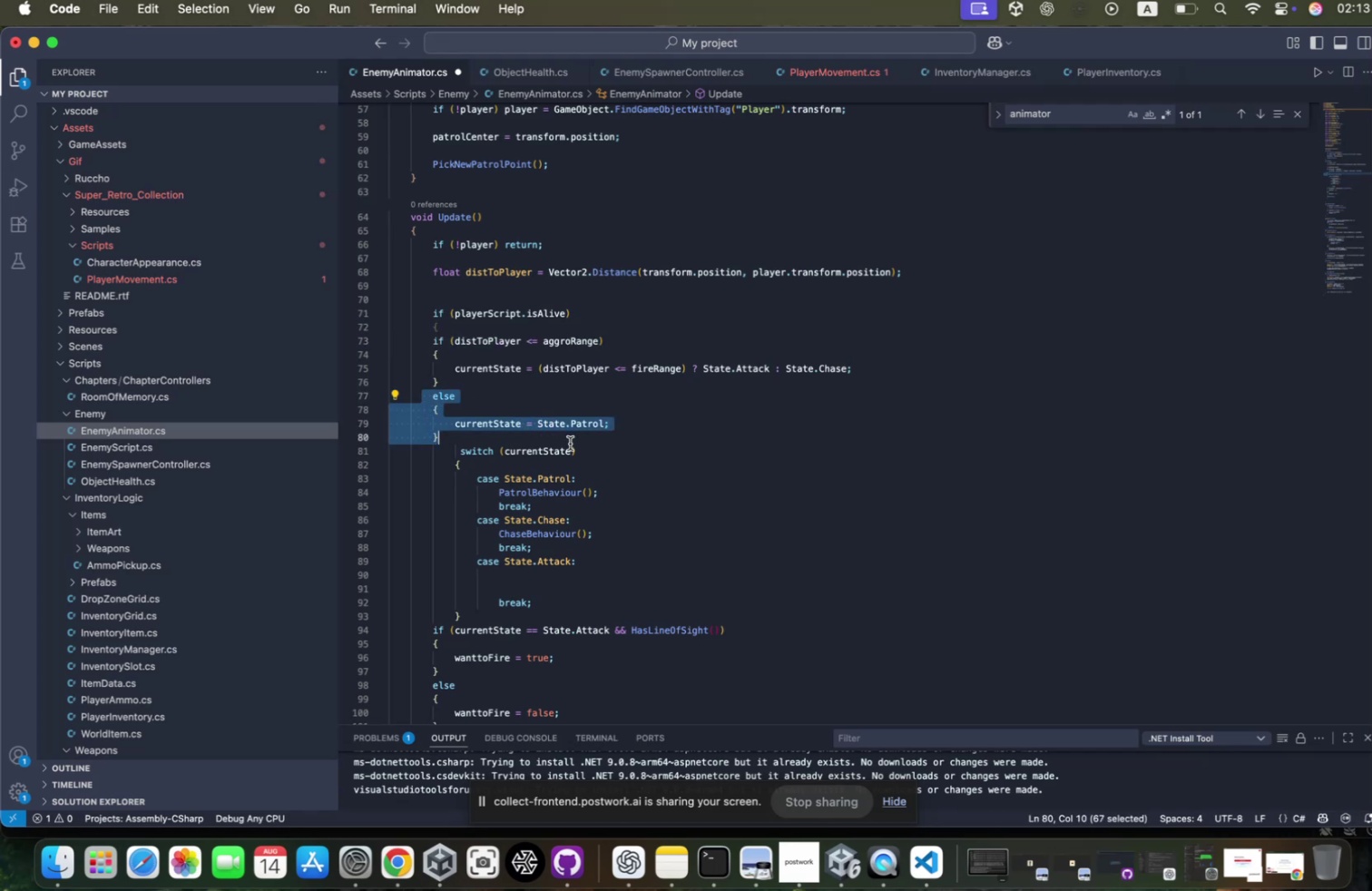 
key(Meta+X)
 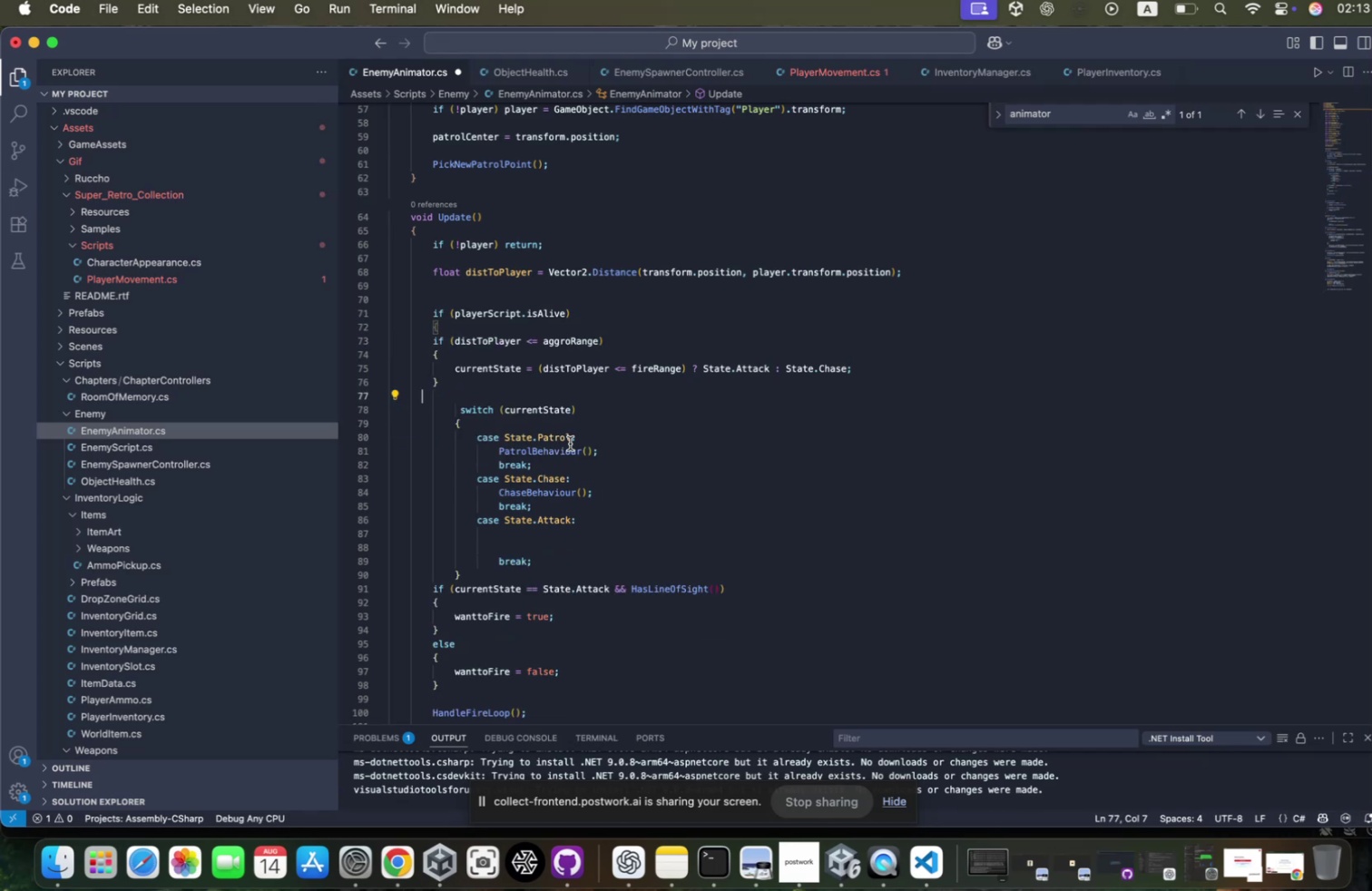 
scroll: coordinate [564, 446], scroll_direction: down, amount: 21.0
 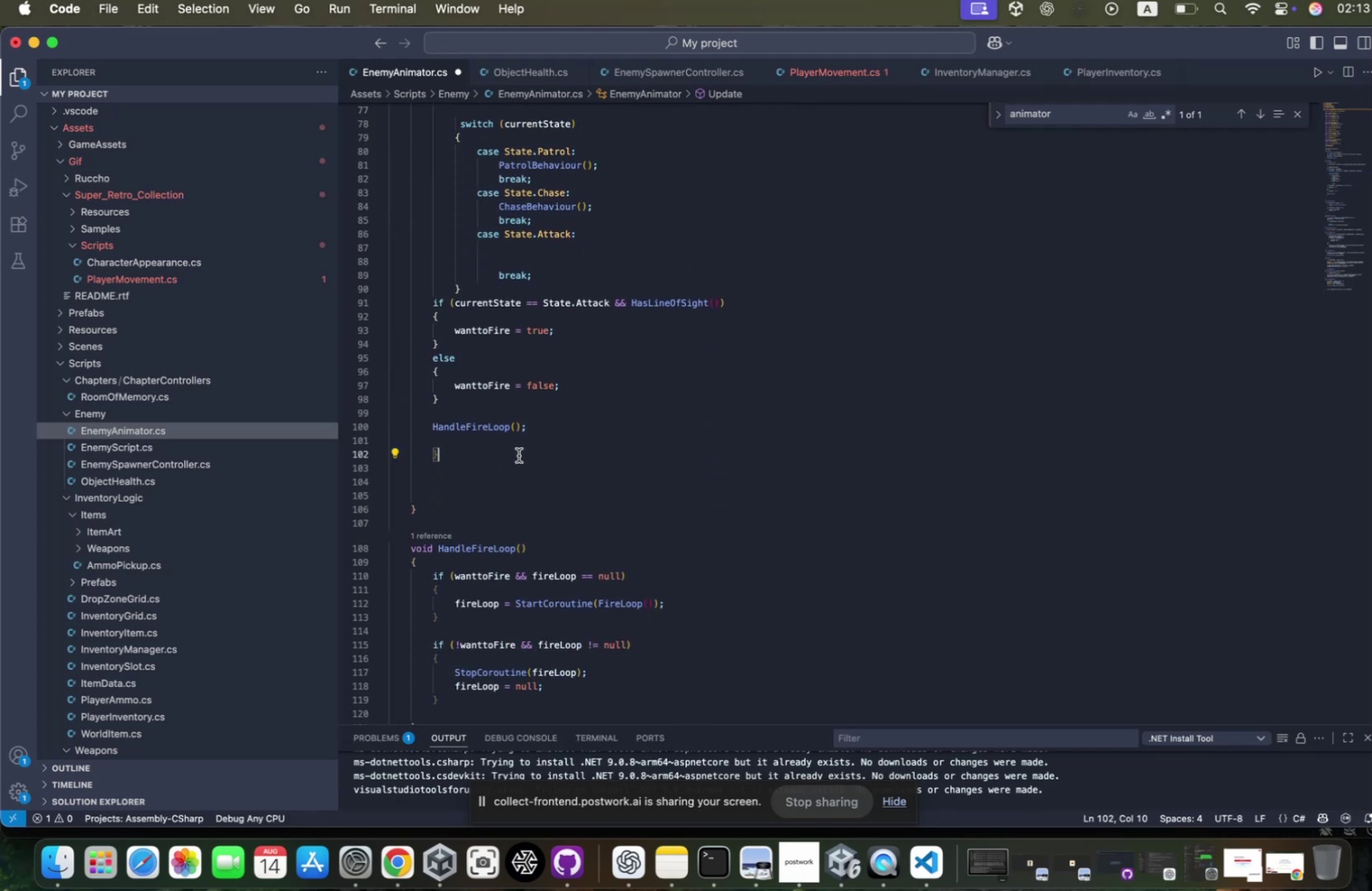 
key(Enter)
 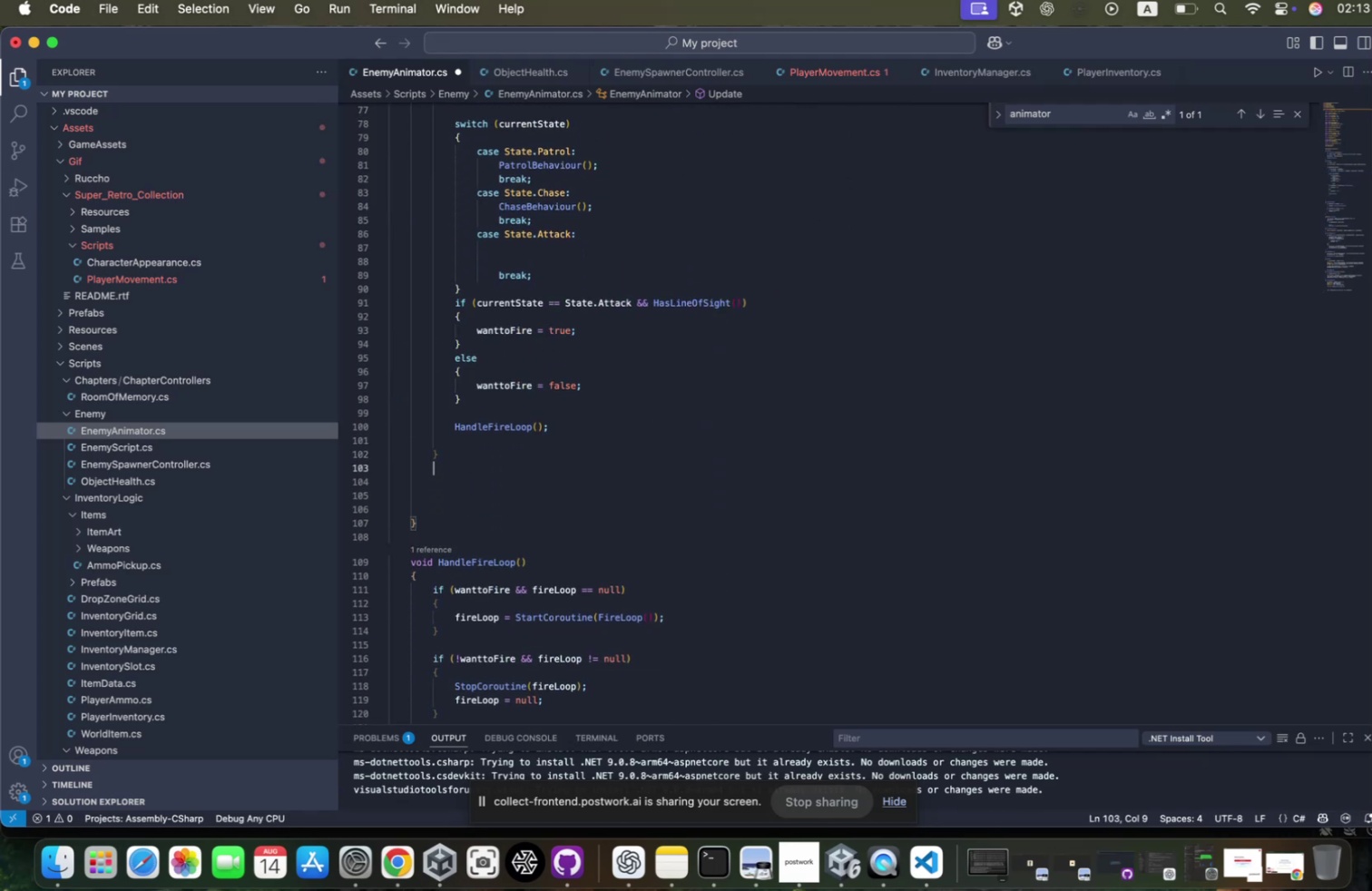 
key(Meta+CommandLeft)
 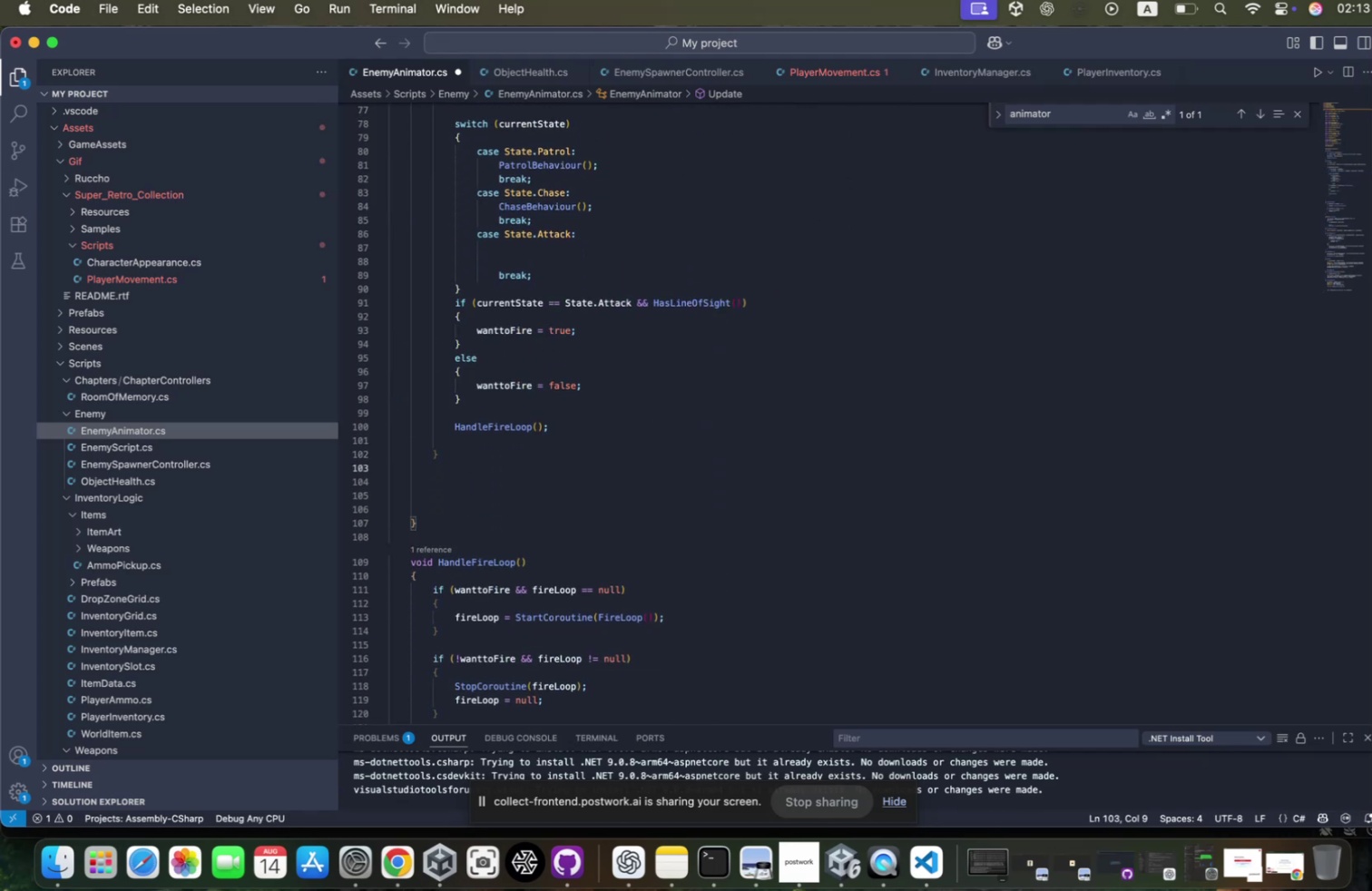 
key(Meta+V)
 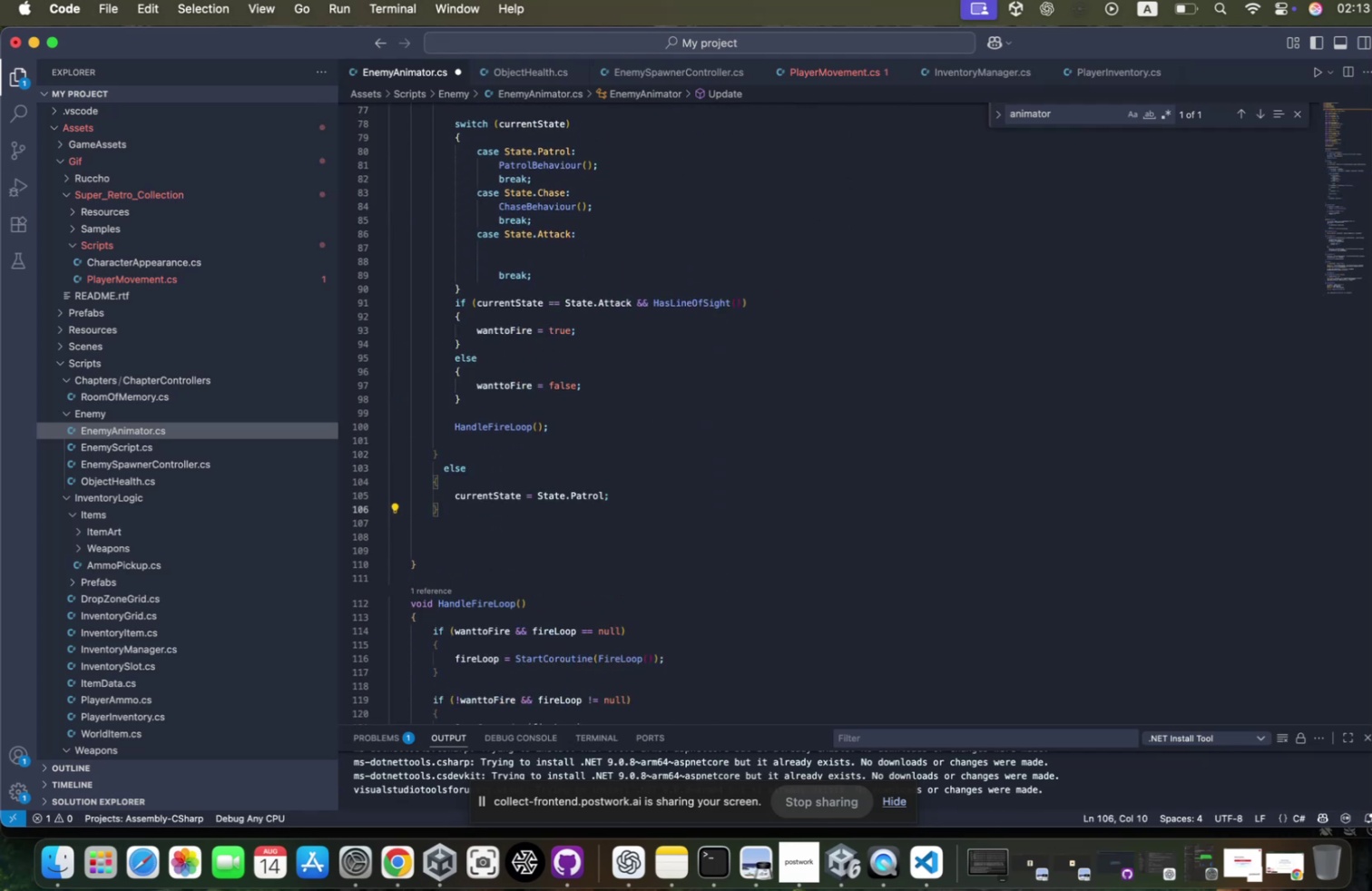 
key(Meta+CommandLeft)
 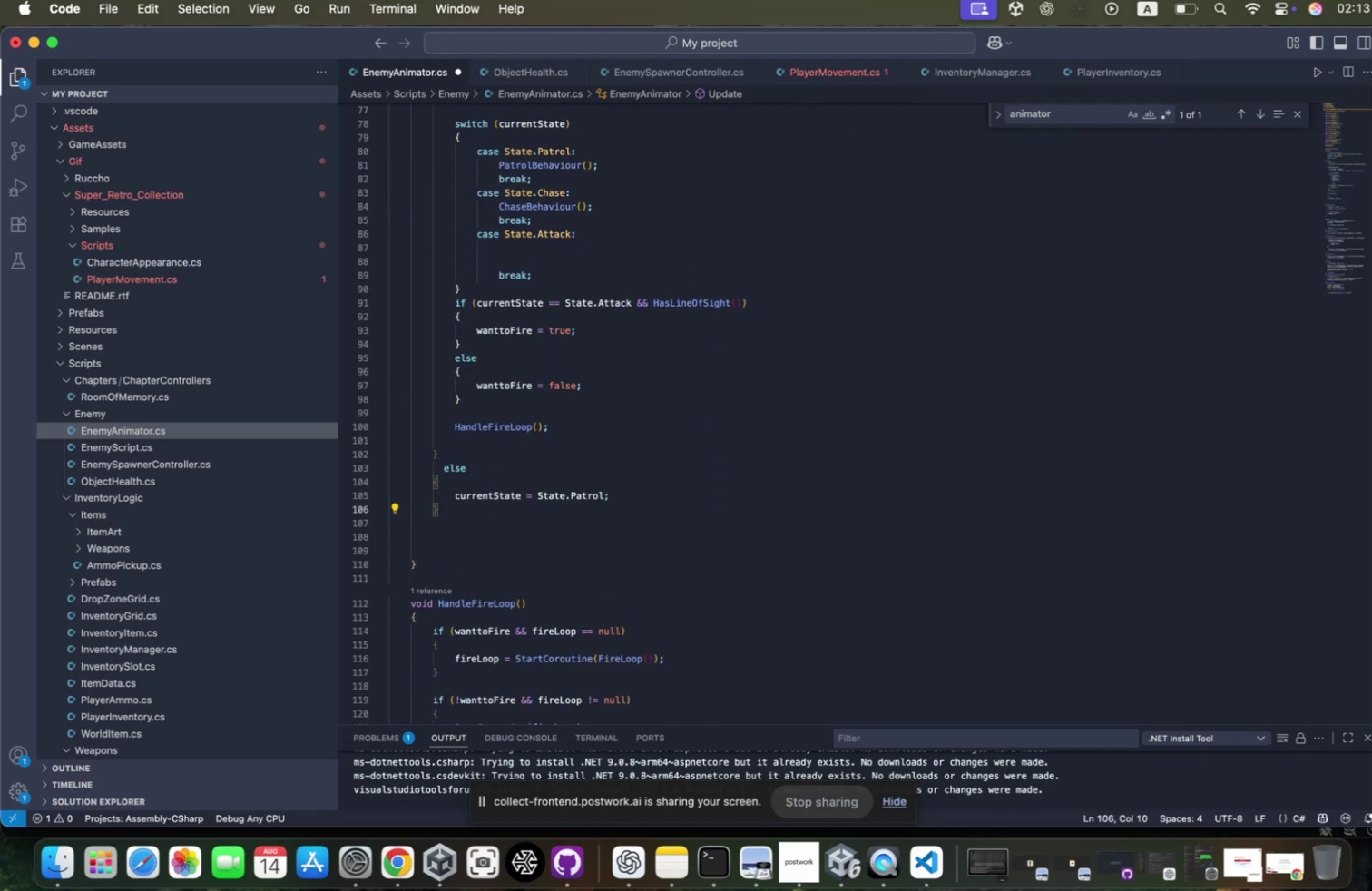 
key(Meta+S)
 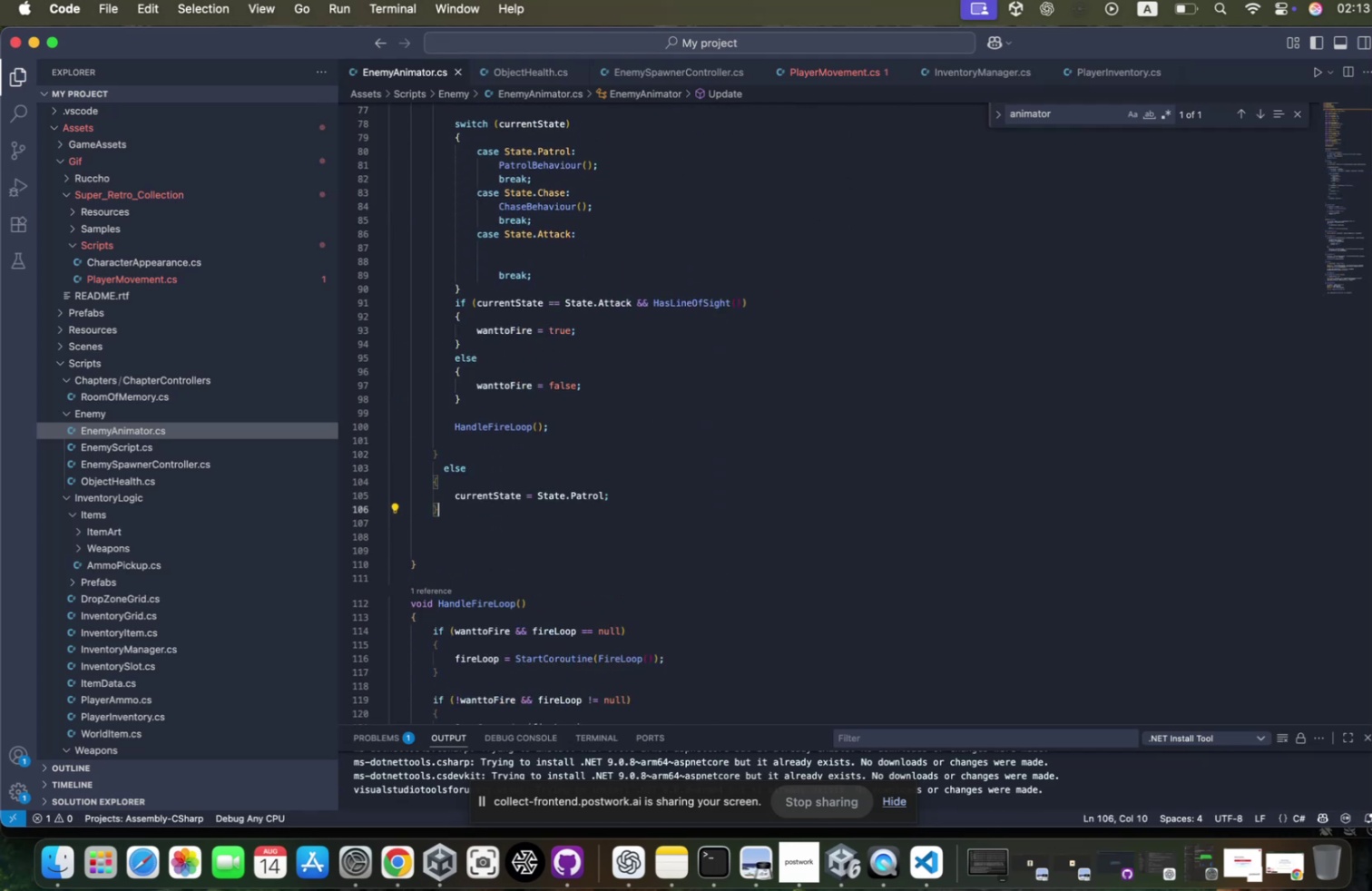 
key(Control+ControlLeft)
 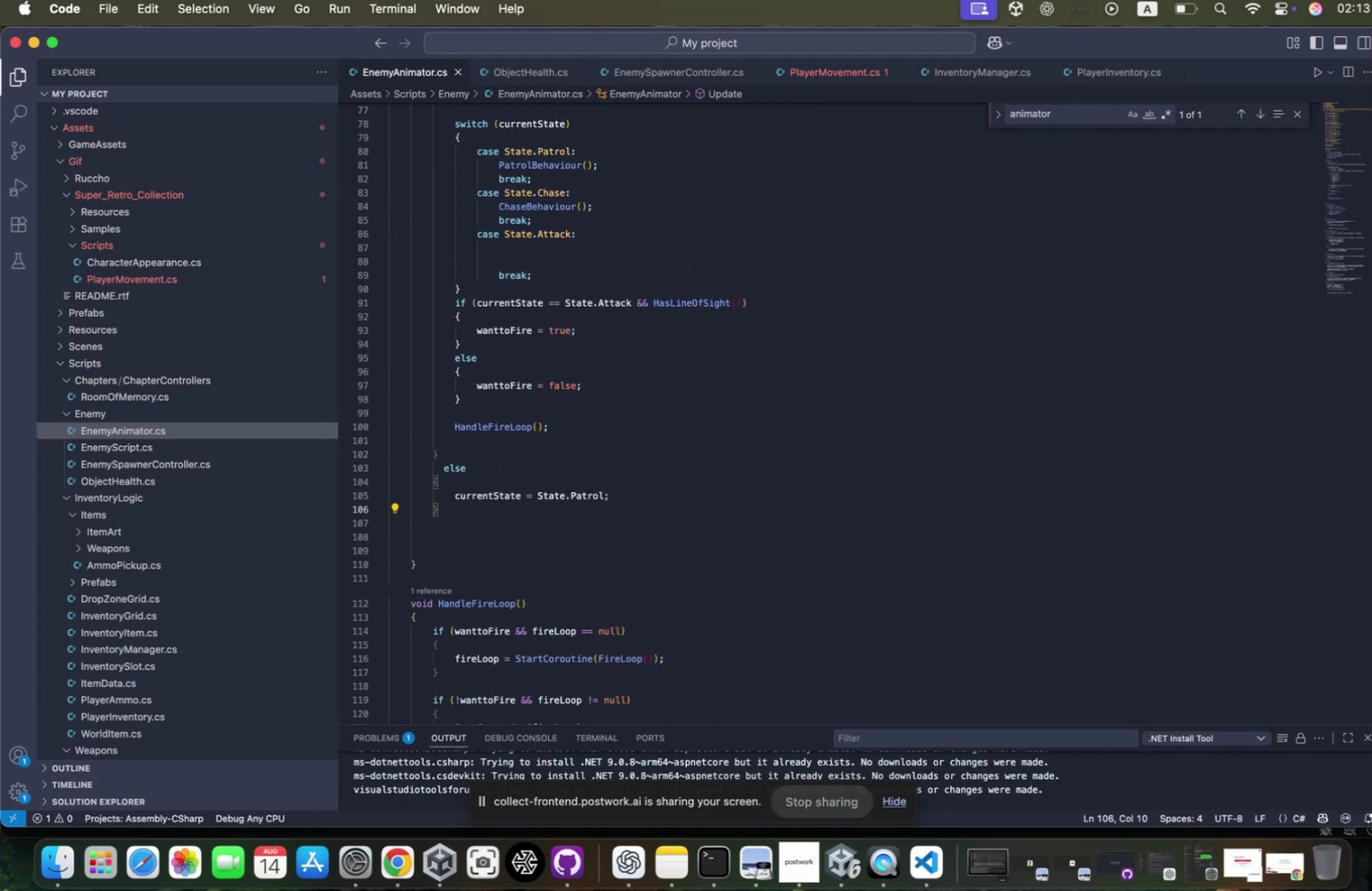 
key(Control+S)
 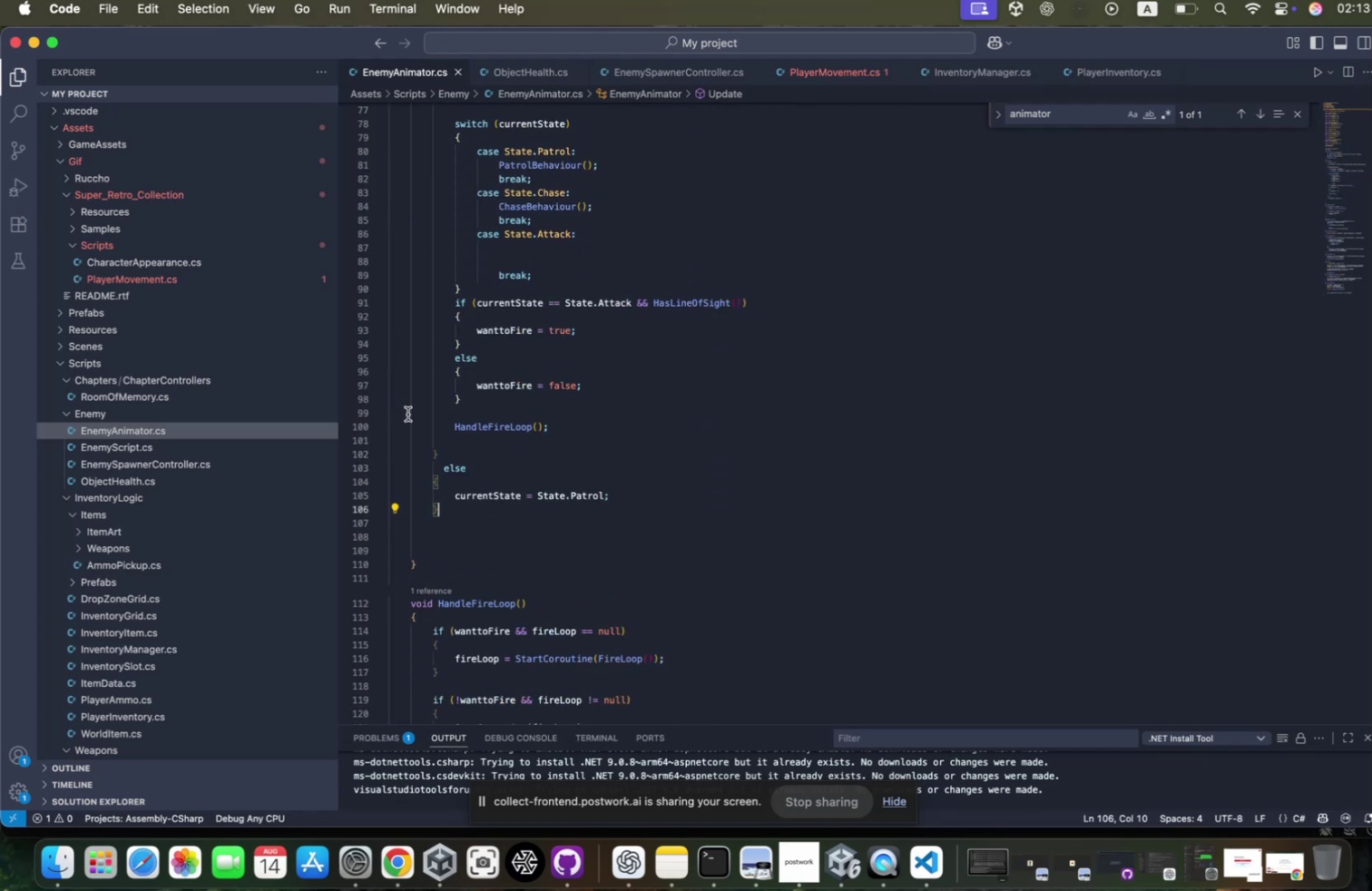 
scroll: coordinate [502, 496], scroll_direction: up, amount: 32.0
 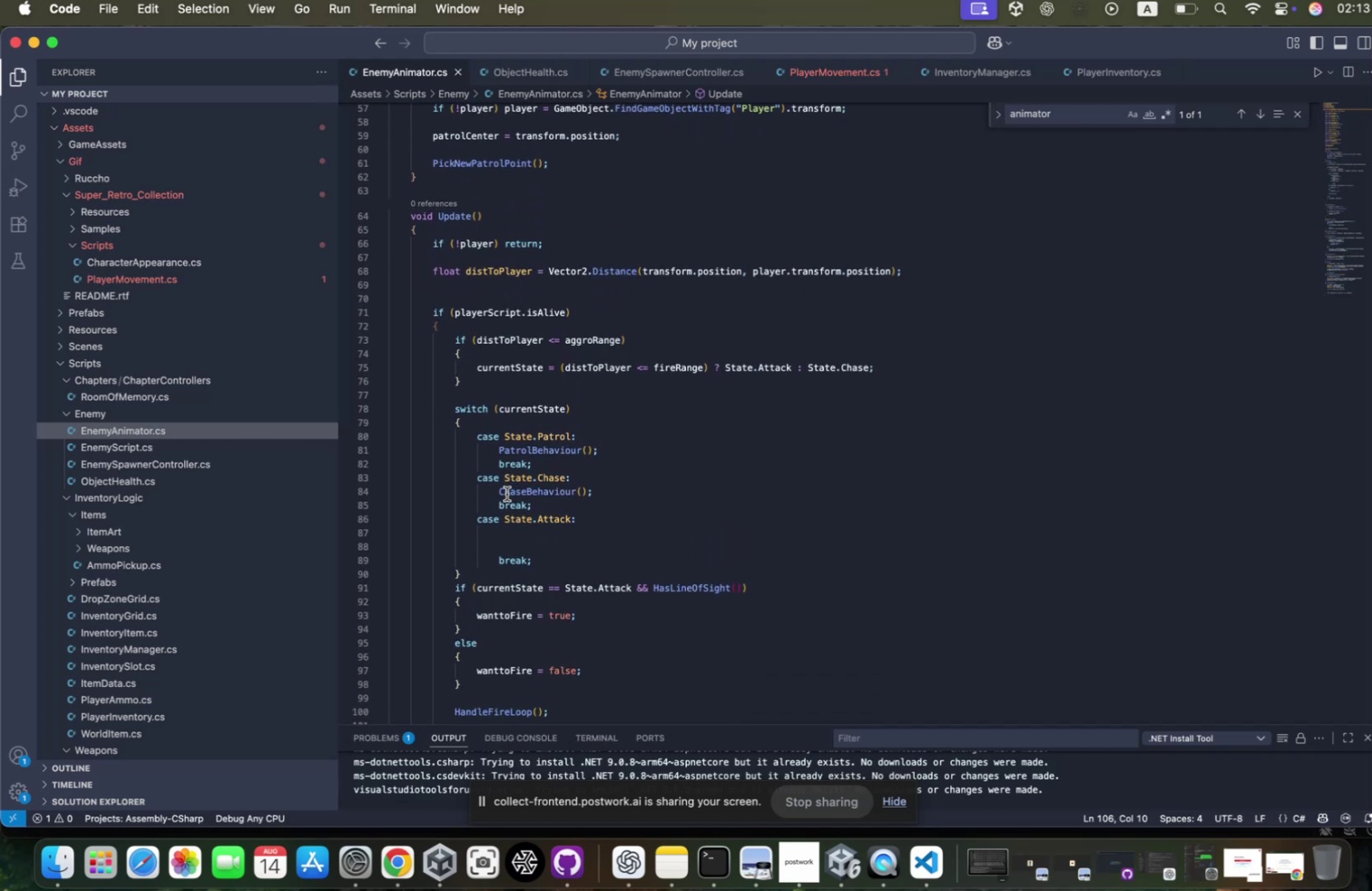 
scroll: coordinate [502, 496], scroll_direction: down, amount: 15.0
 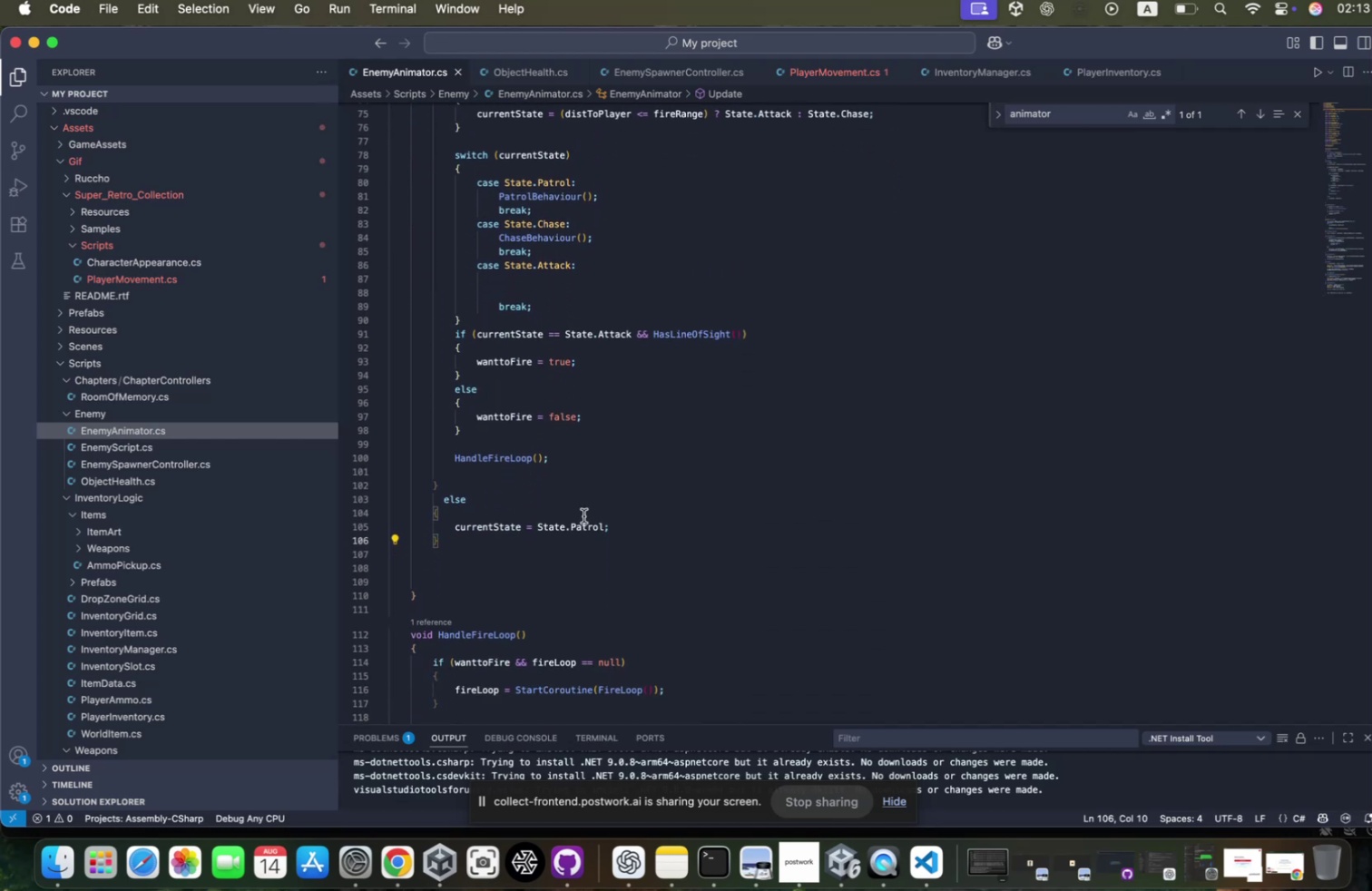 
scroll: coordinate [578, 518], scroll_direction: up, amount: 14.0
 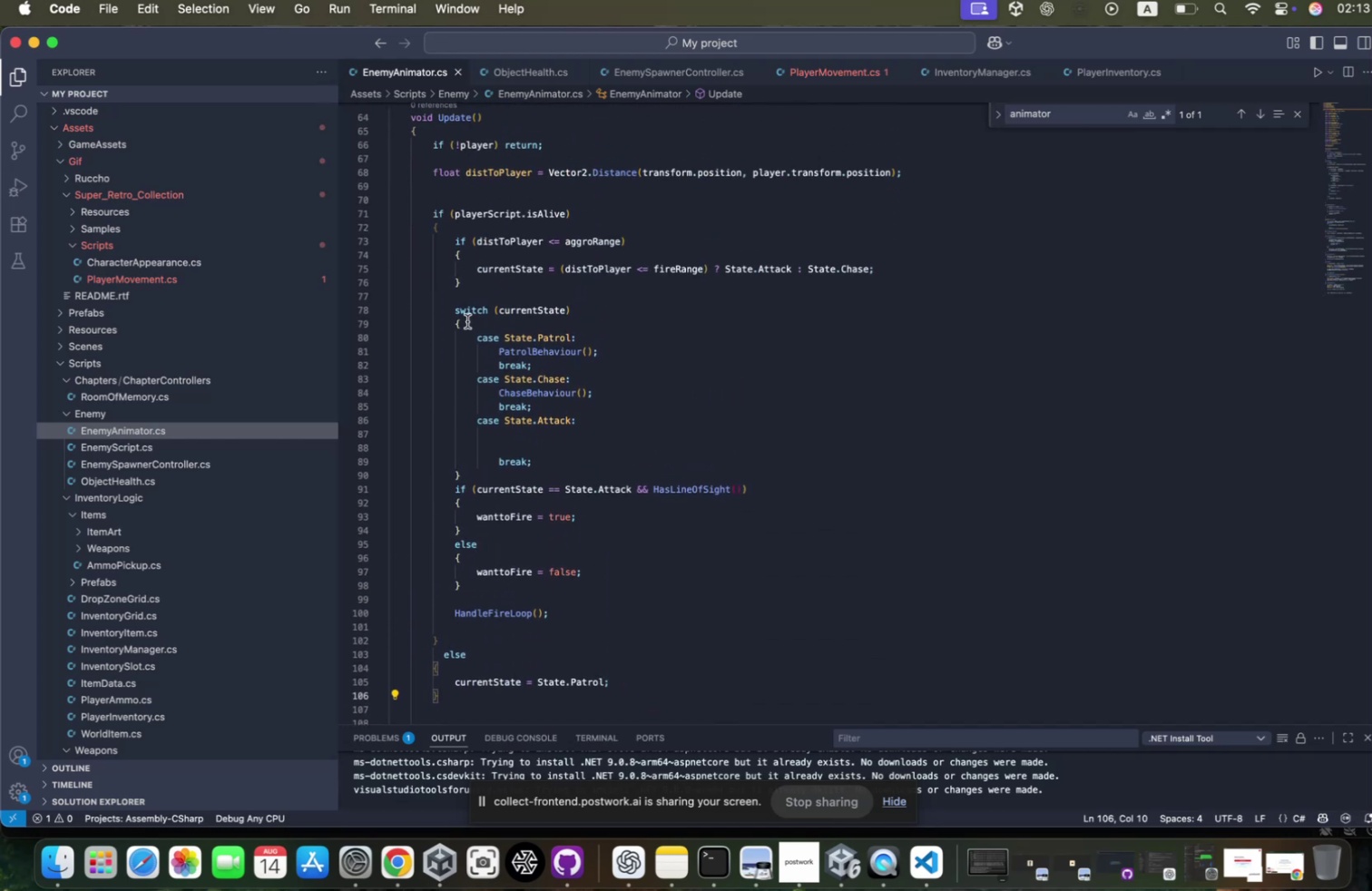 
left_click_drag(start_coordinate=[440, 311], to_coordinate=[546, 477])
 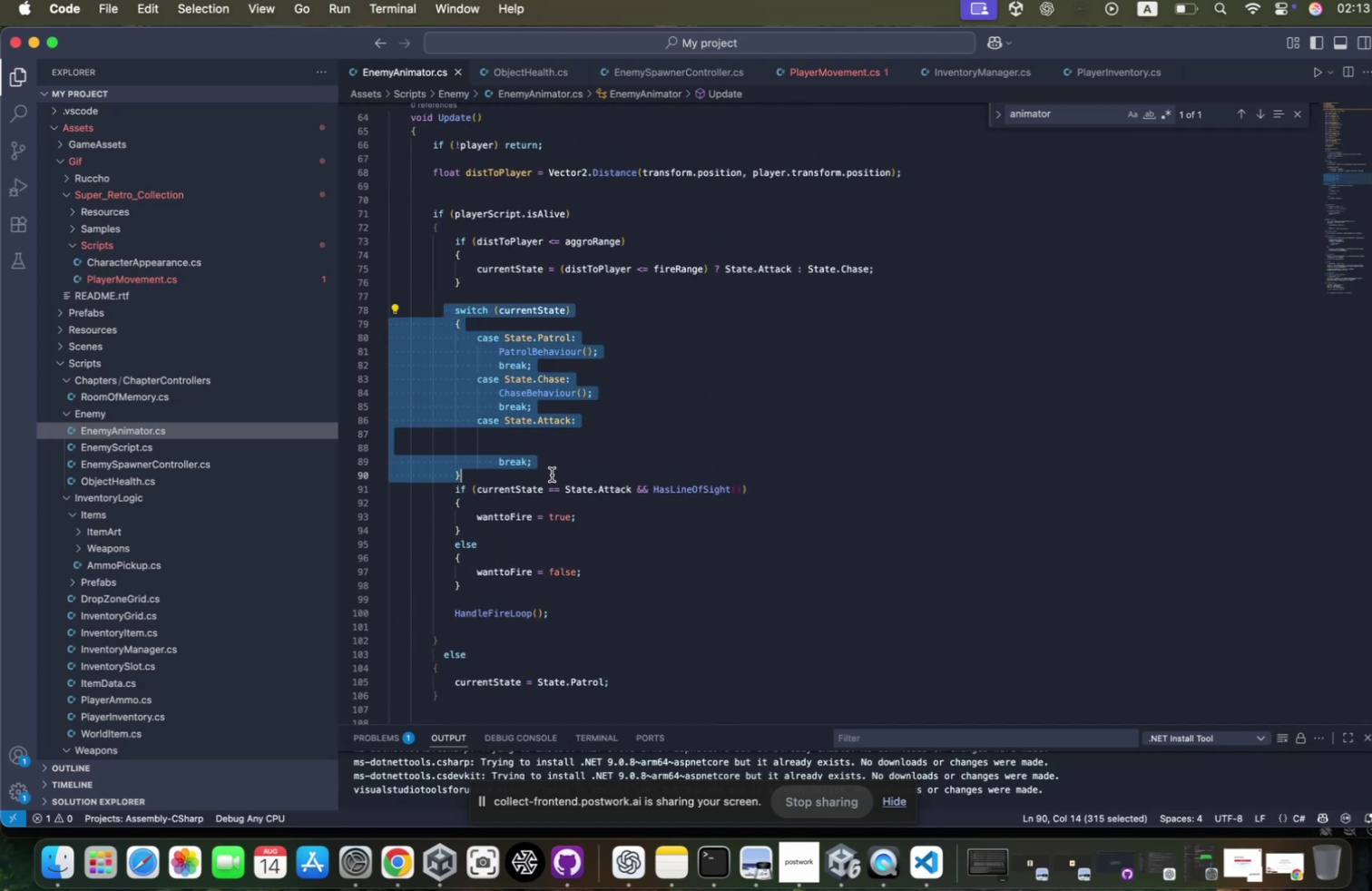 
key(Meta+CommandLeft)
 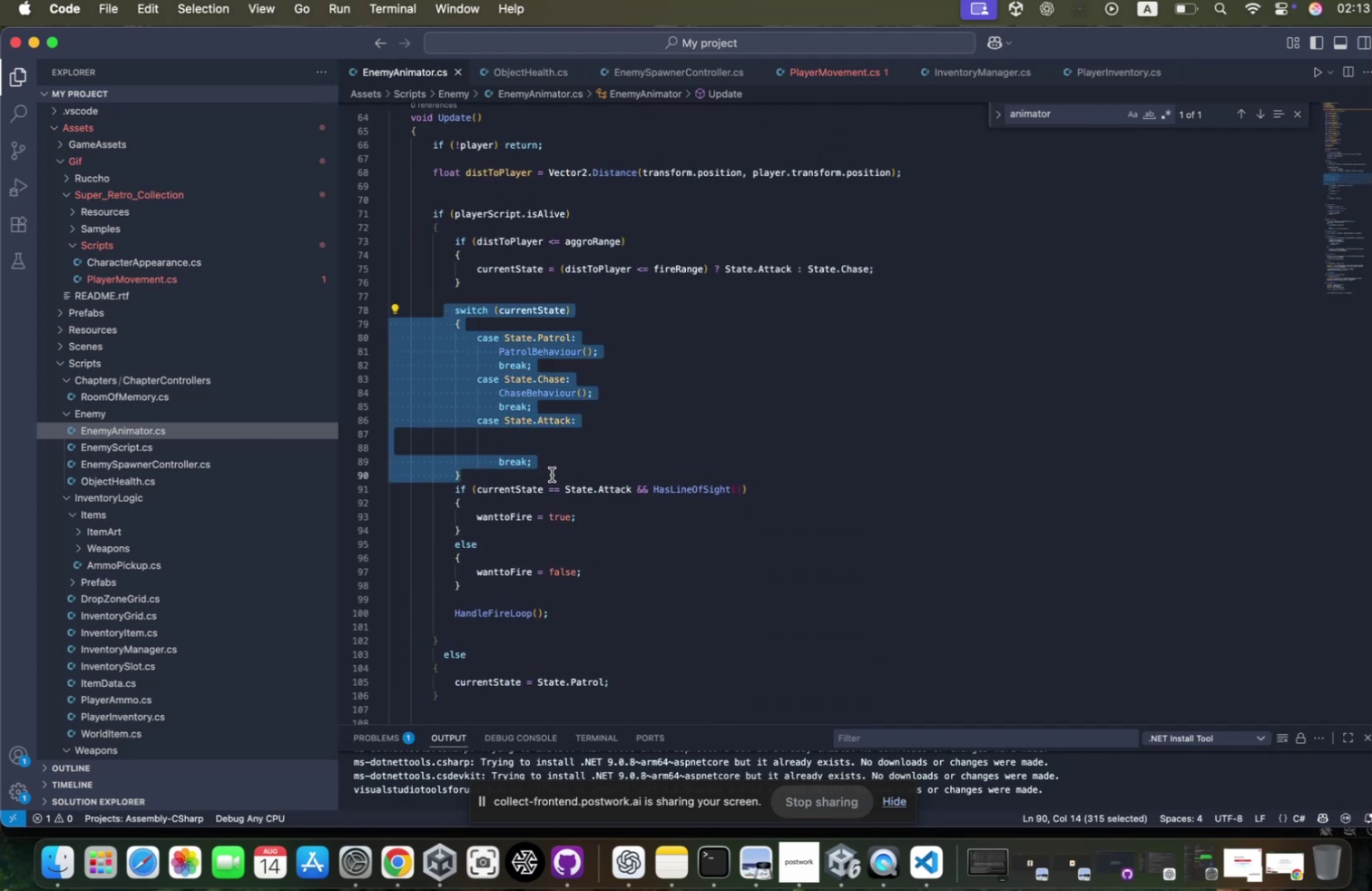 
key(Meta+X)
 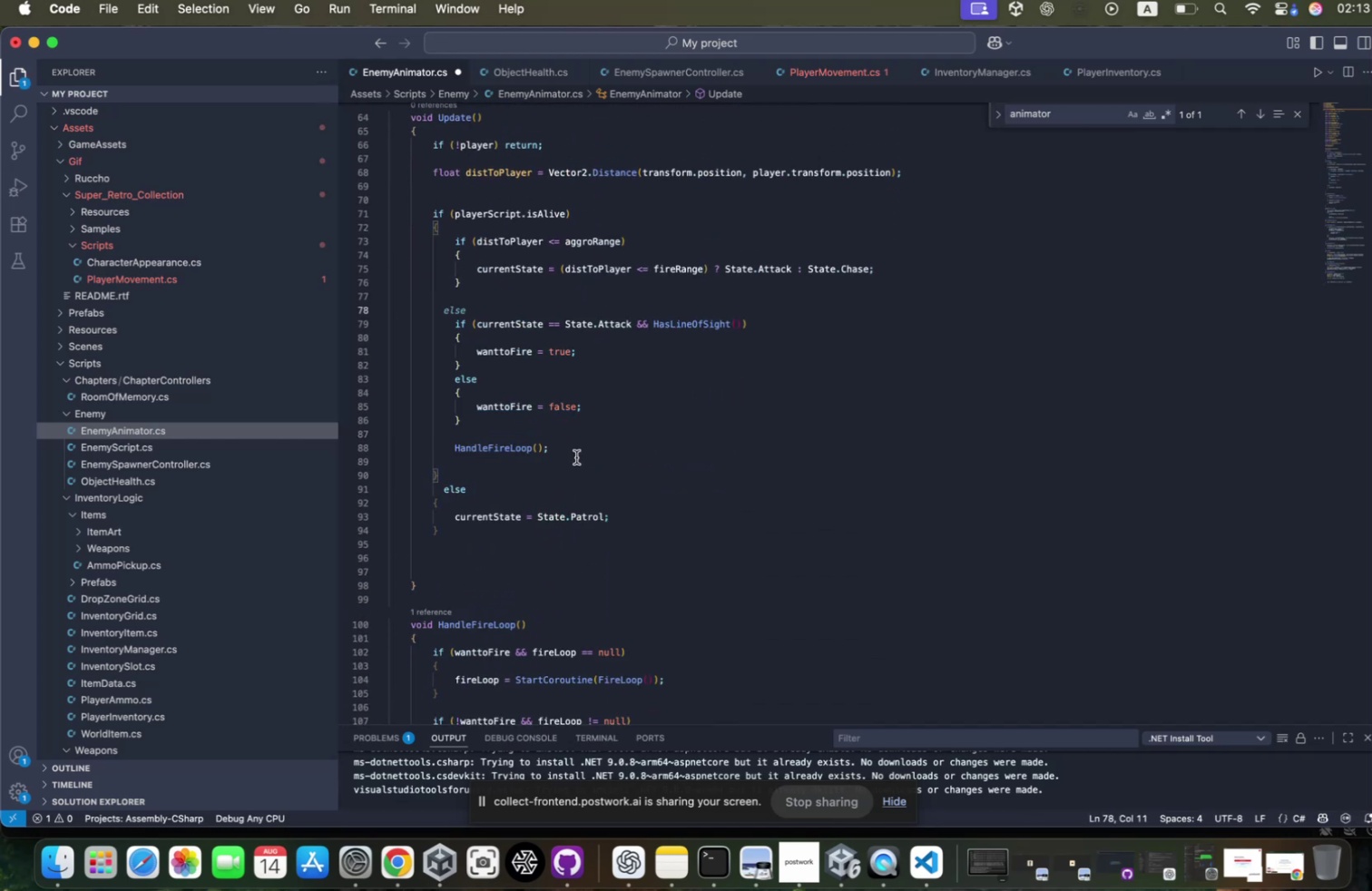 
key(Meta+CommandLeft)
 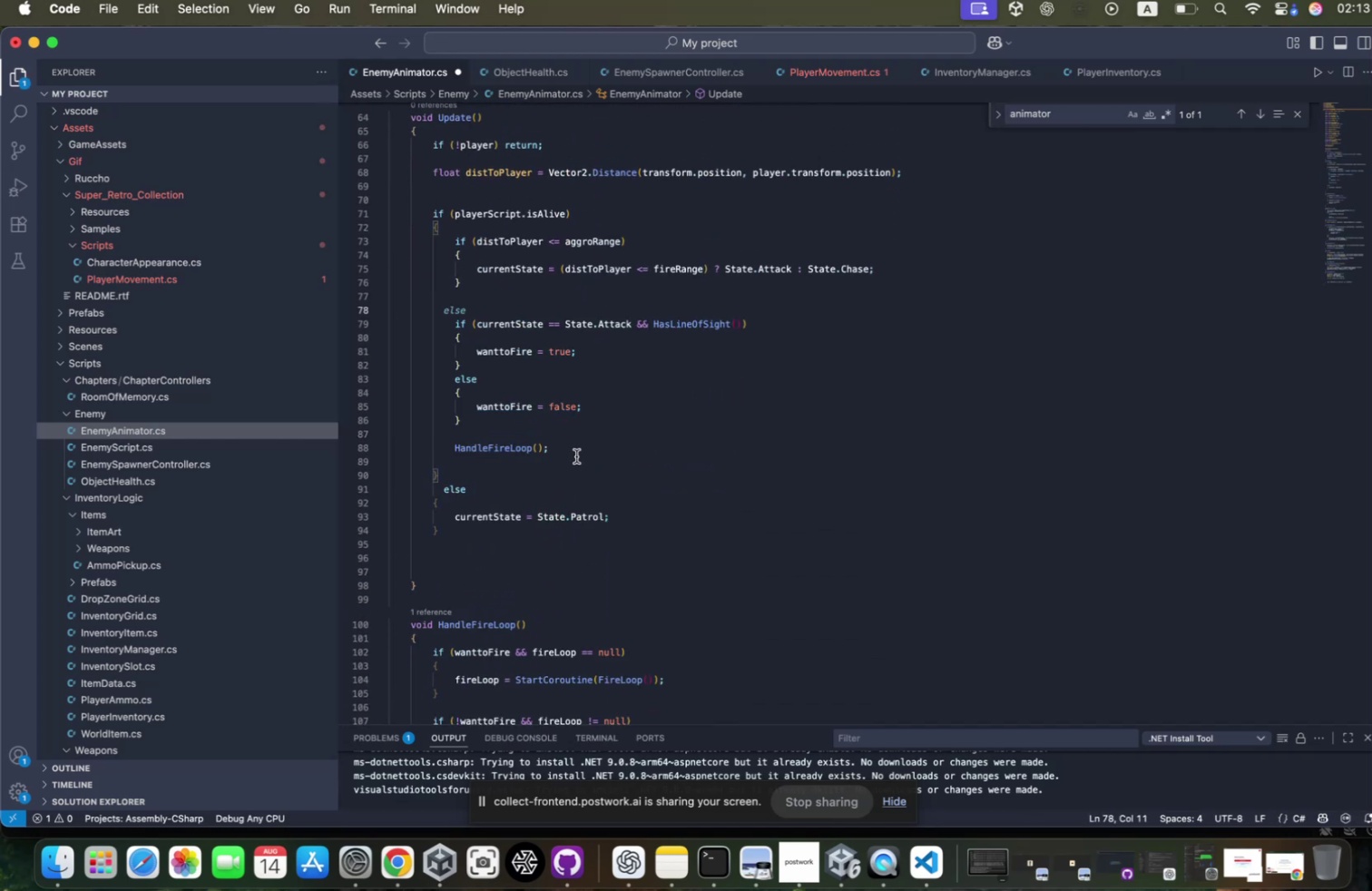 
key(Meta+Z)
 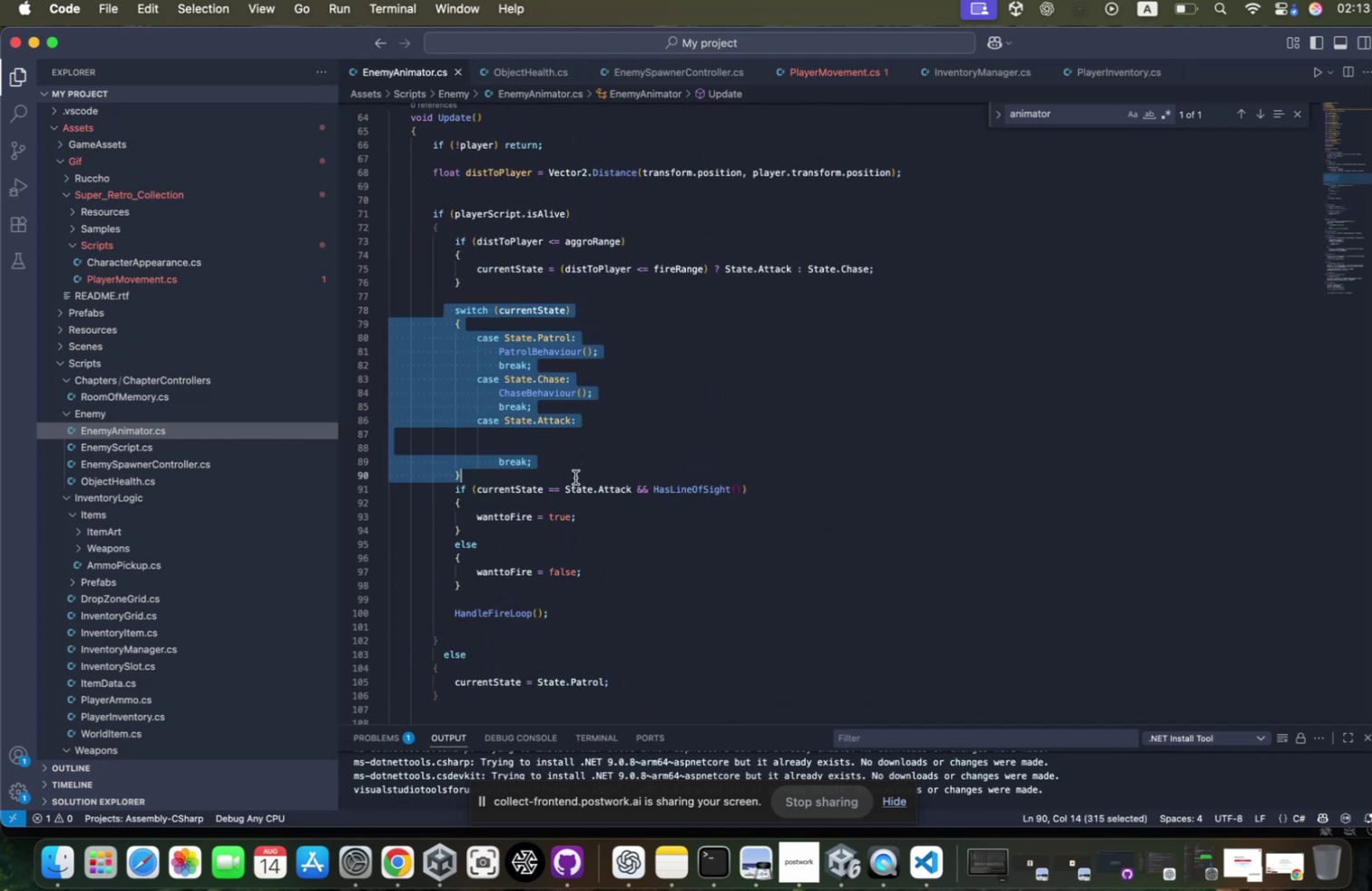 
hold_key(key=ShiftLeft, duration=1.1)
left_click([565, 614])
 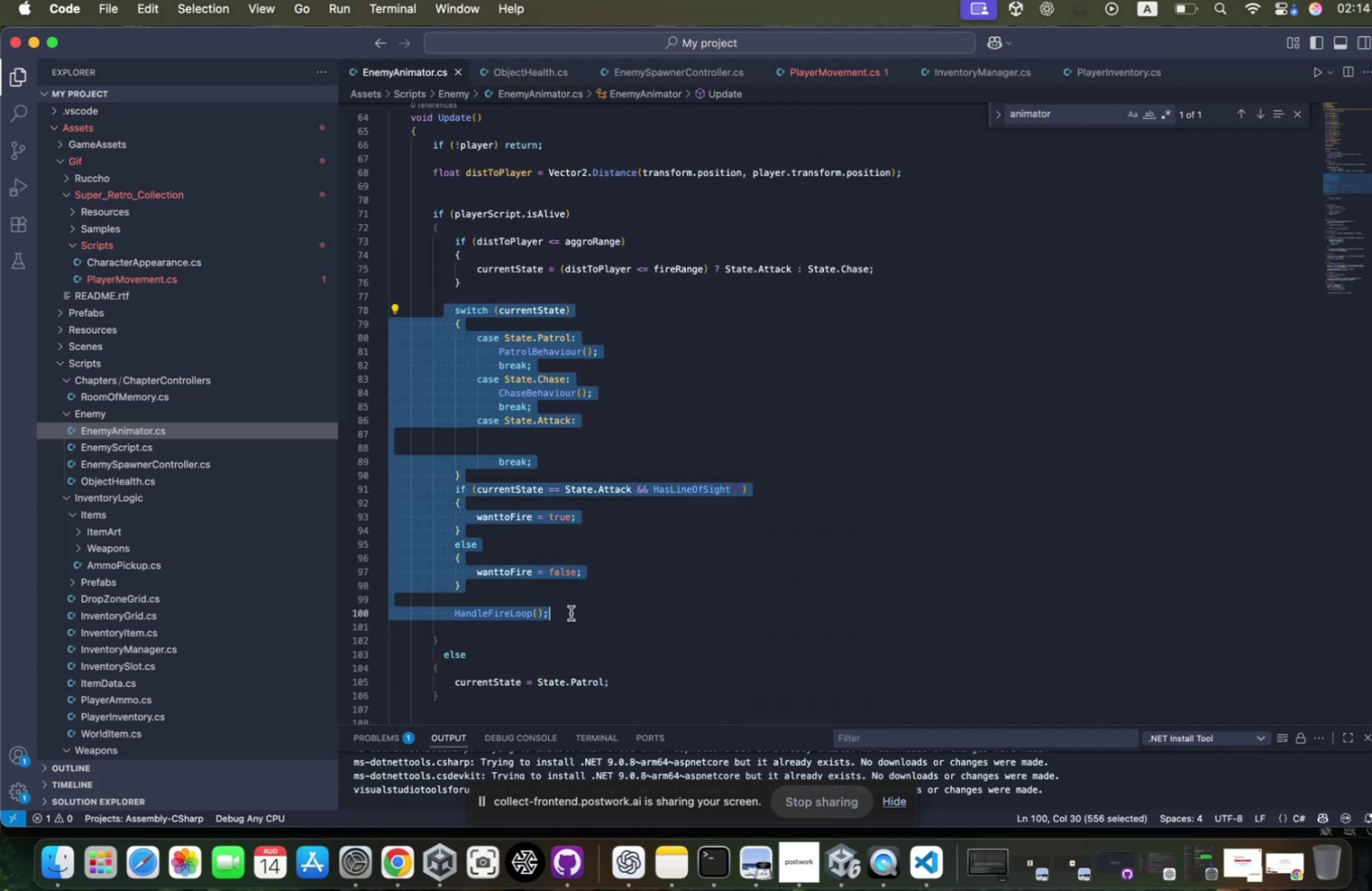 
key(Meta+CommandLeft)
 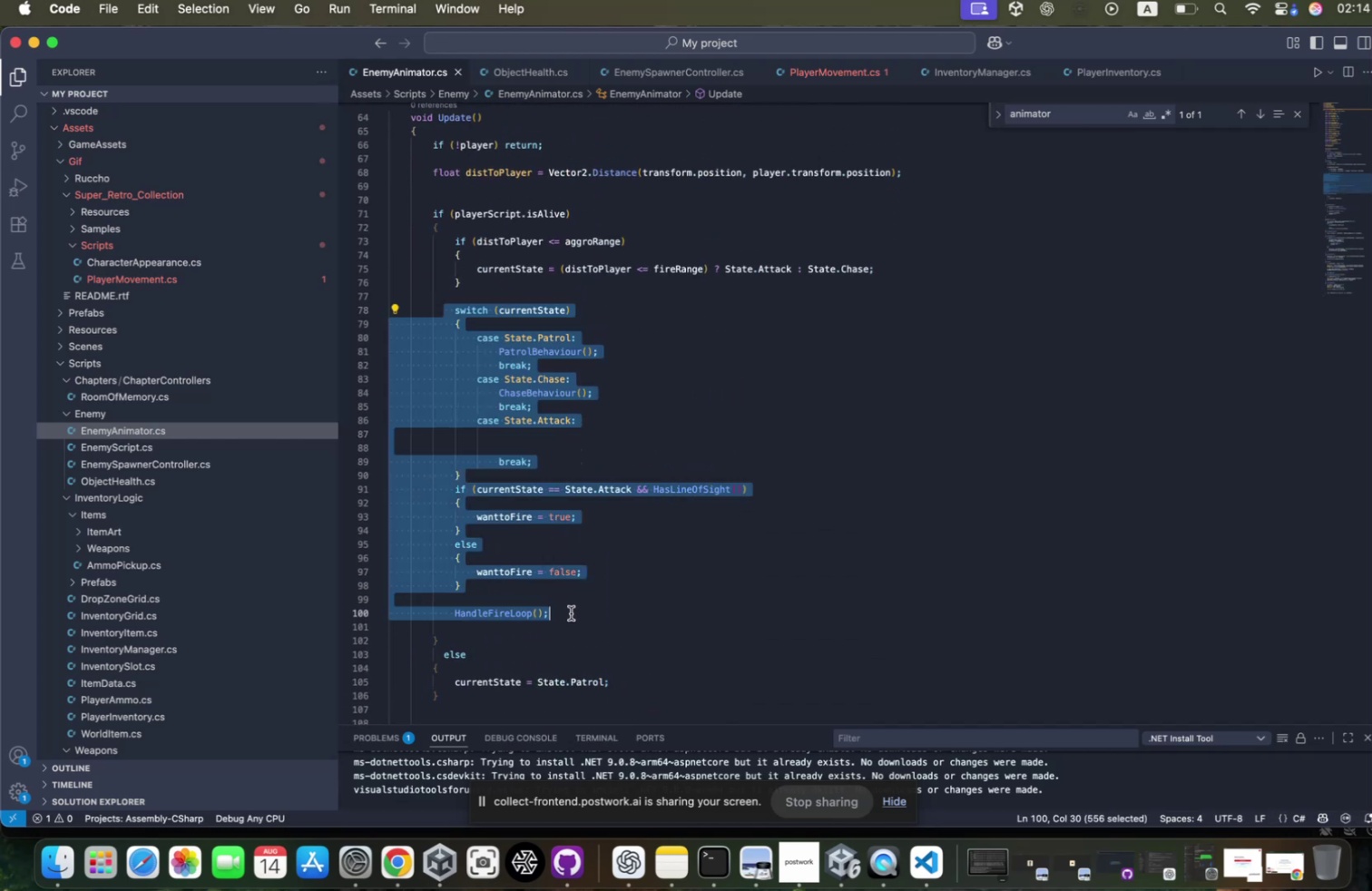 
key(Meta+X)
 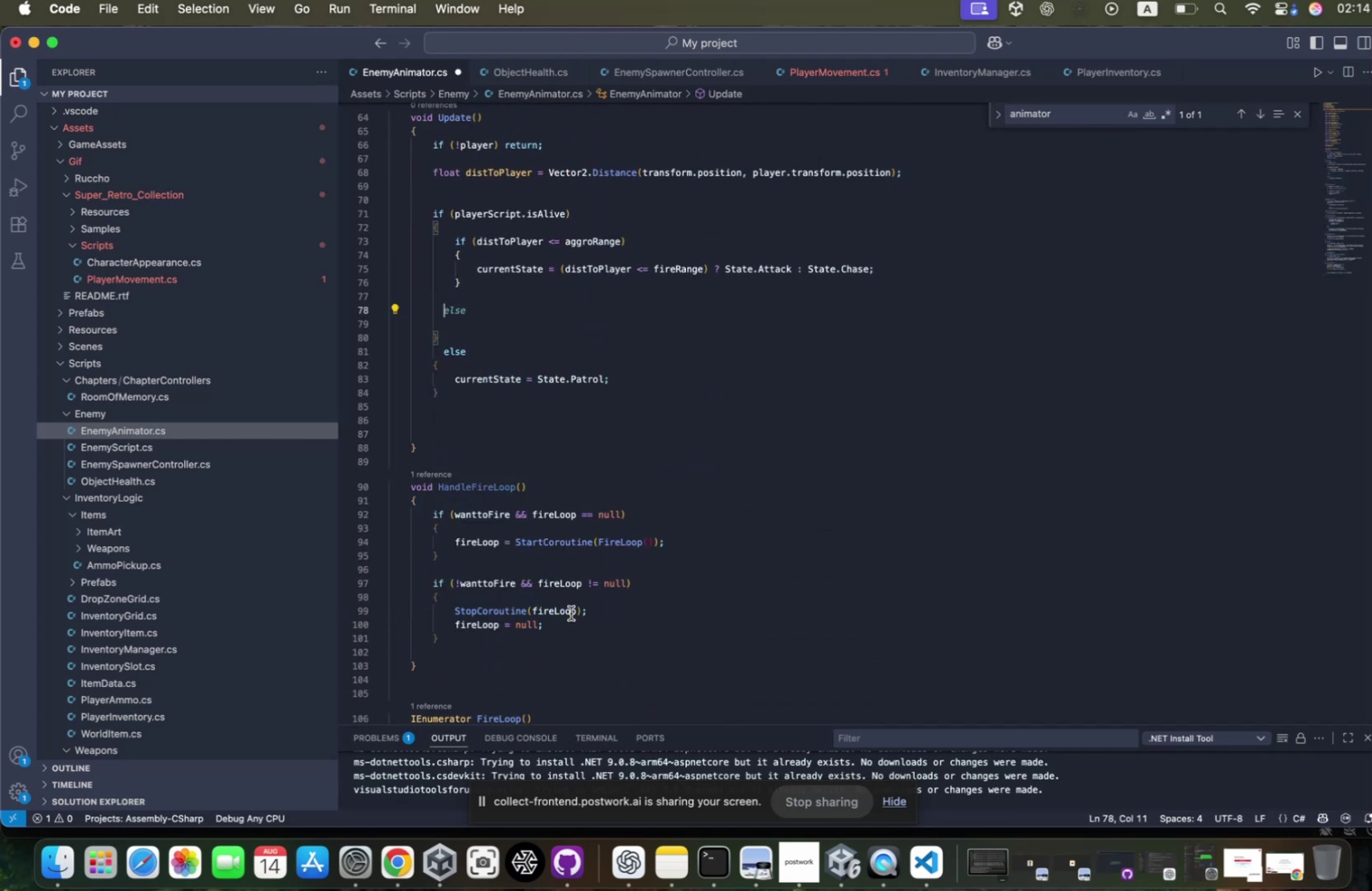 
scroll: coordinate [565, 614], scroll_direction: down, amount: 13.0
 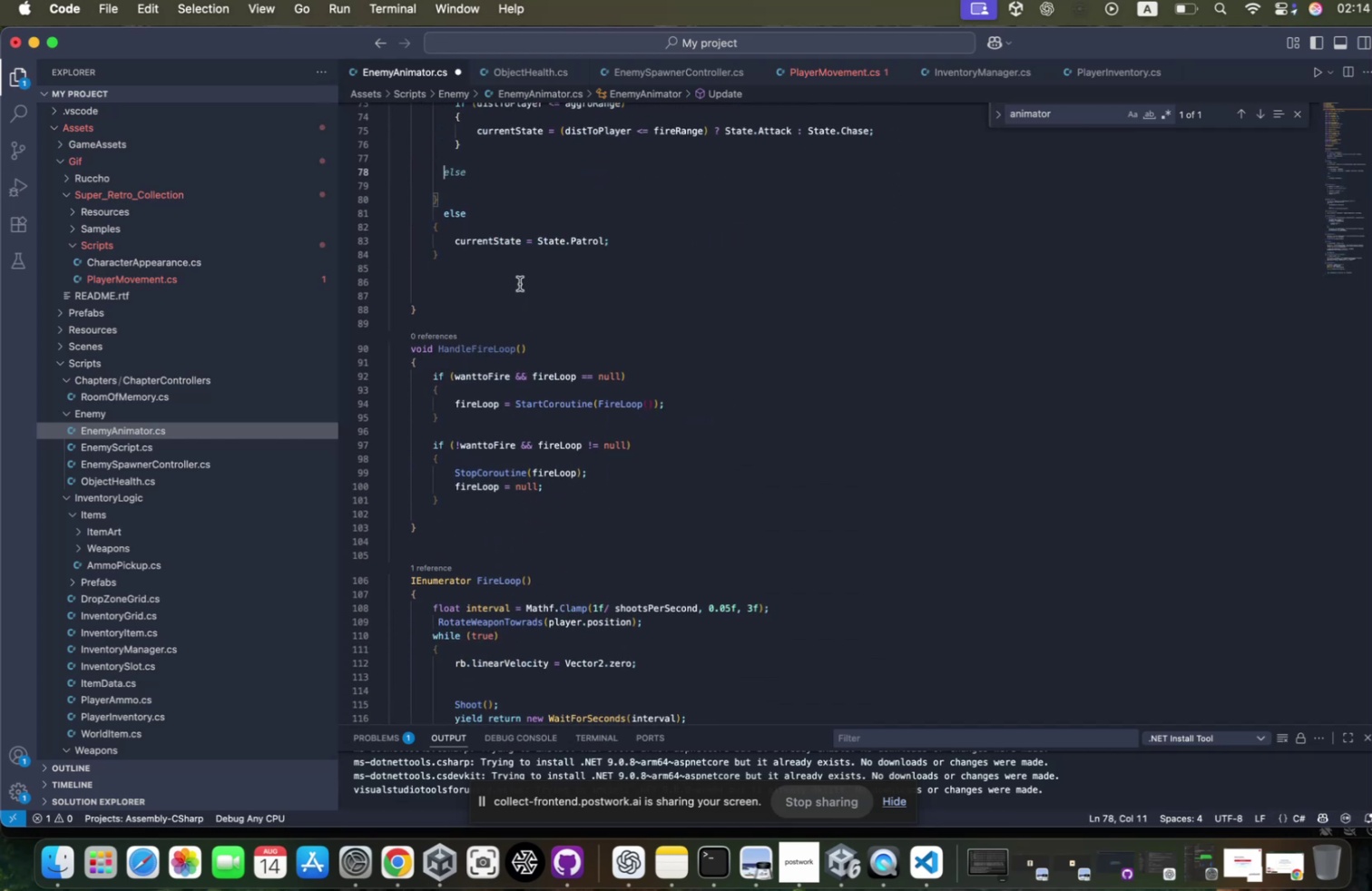 
left_click([504, 279])
 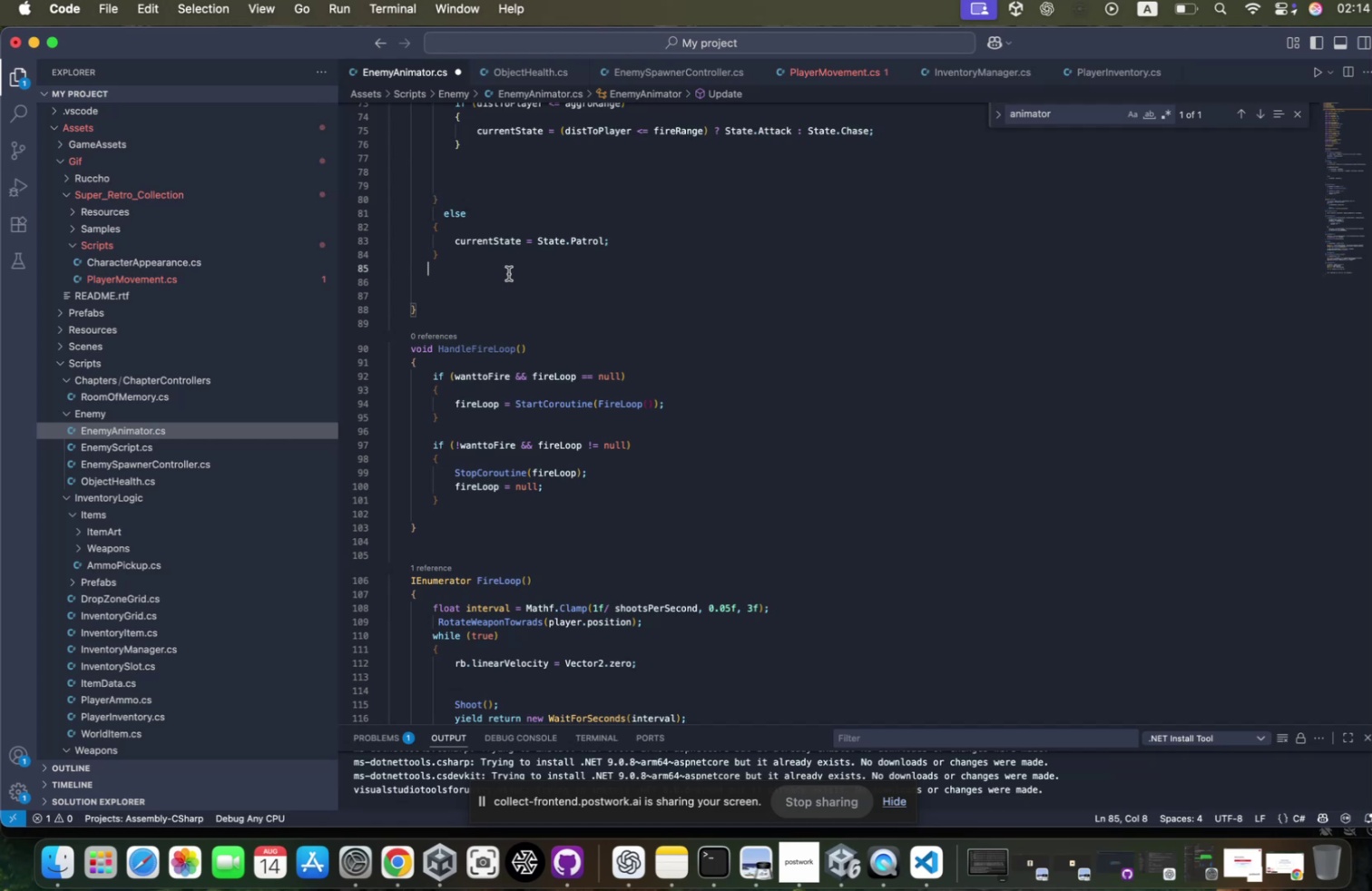 
key(Enter)
 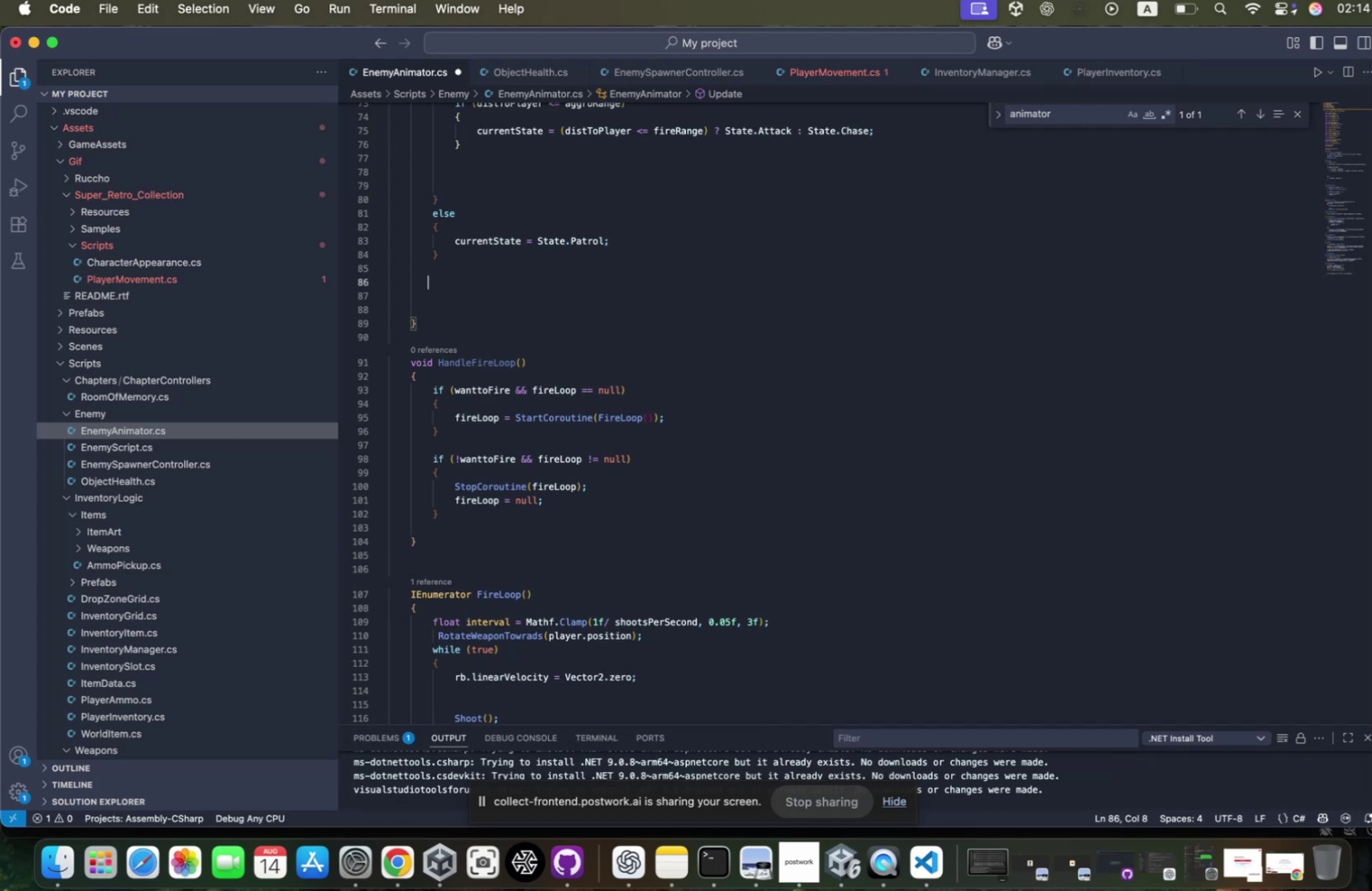 
key(Enter)
 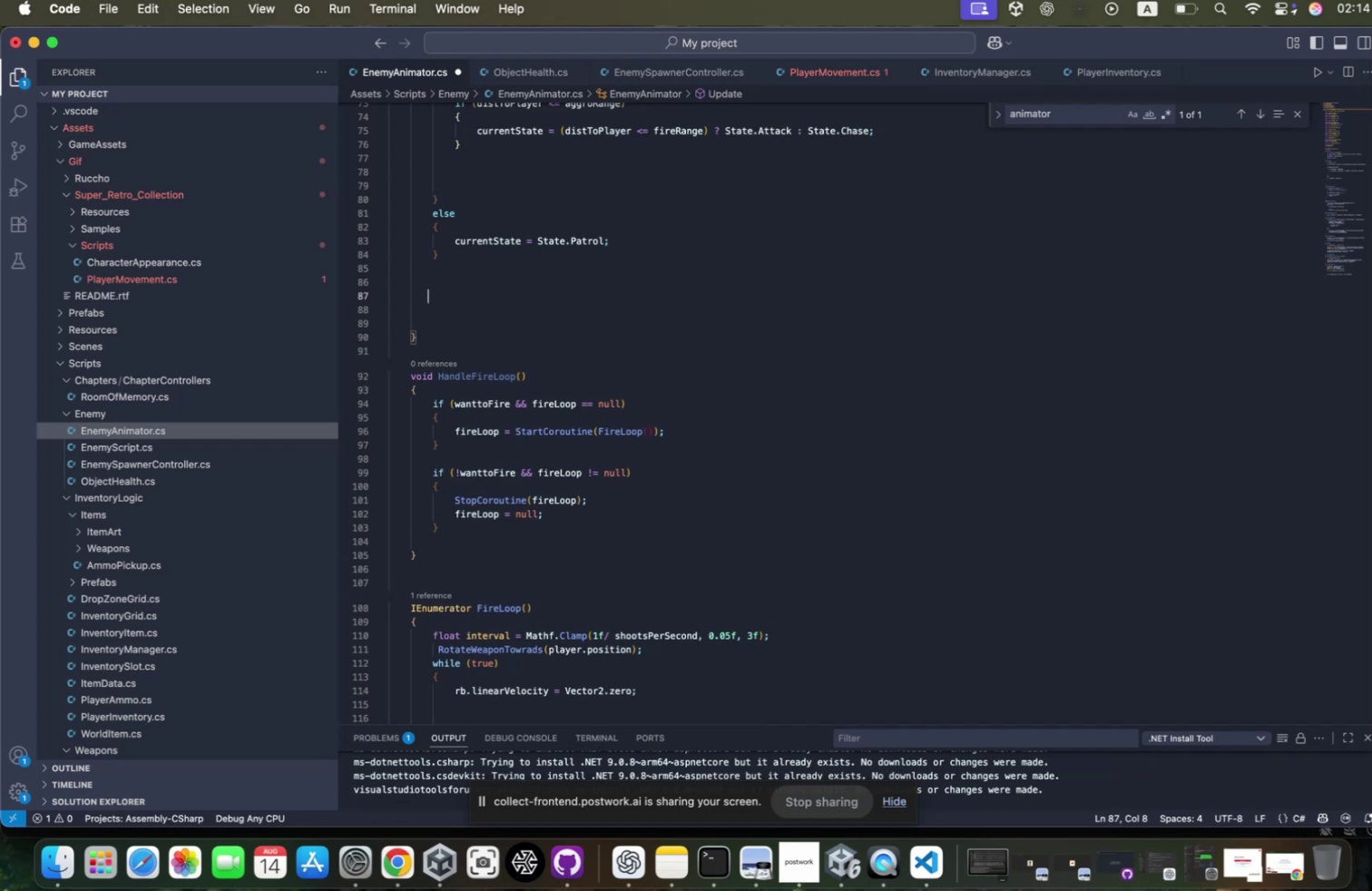 
key(Meta+CommandLeft)
 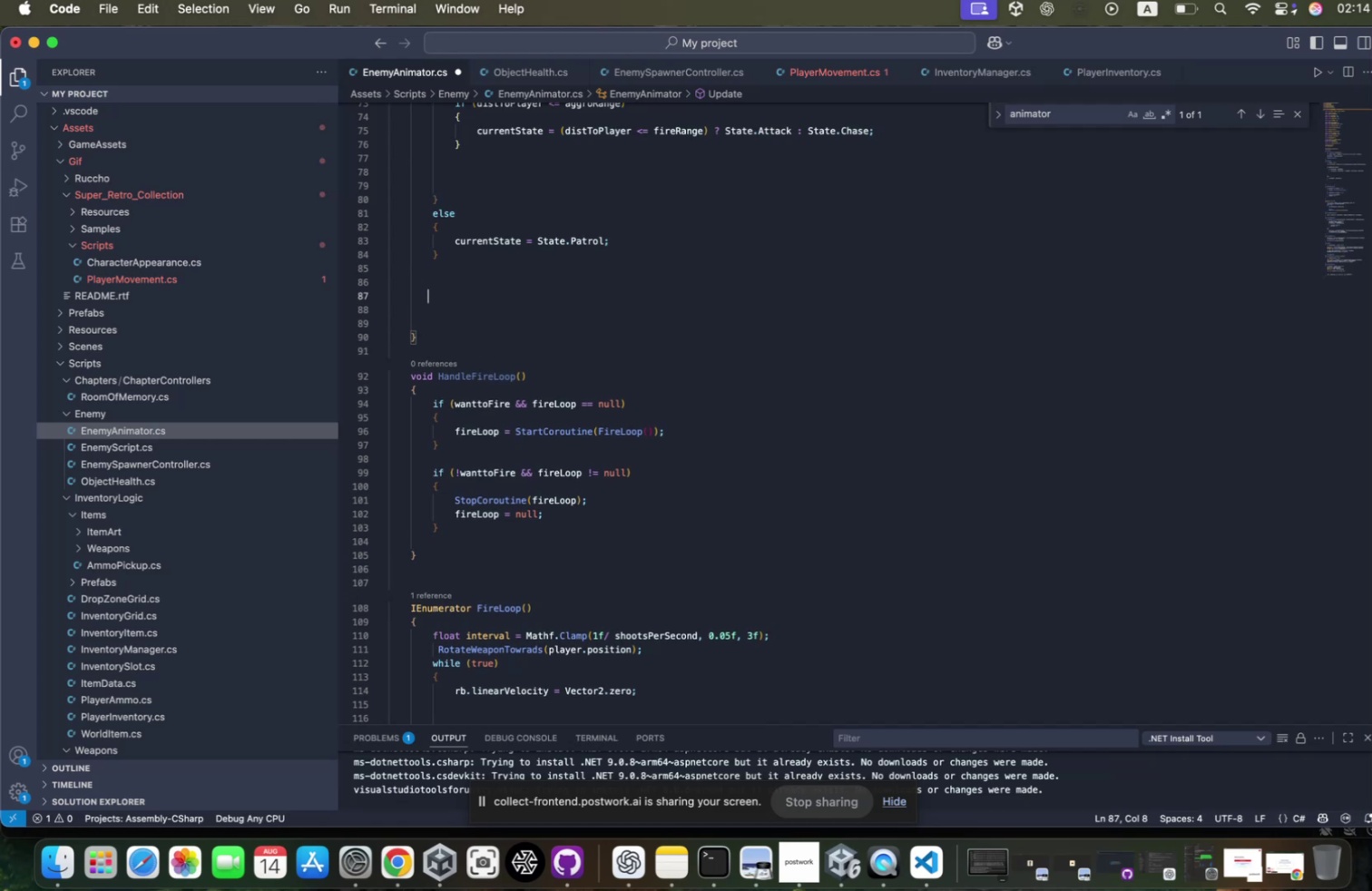 
key(Meta+V)
 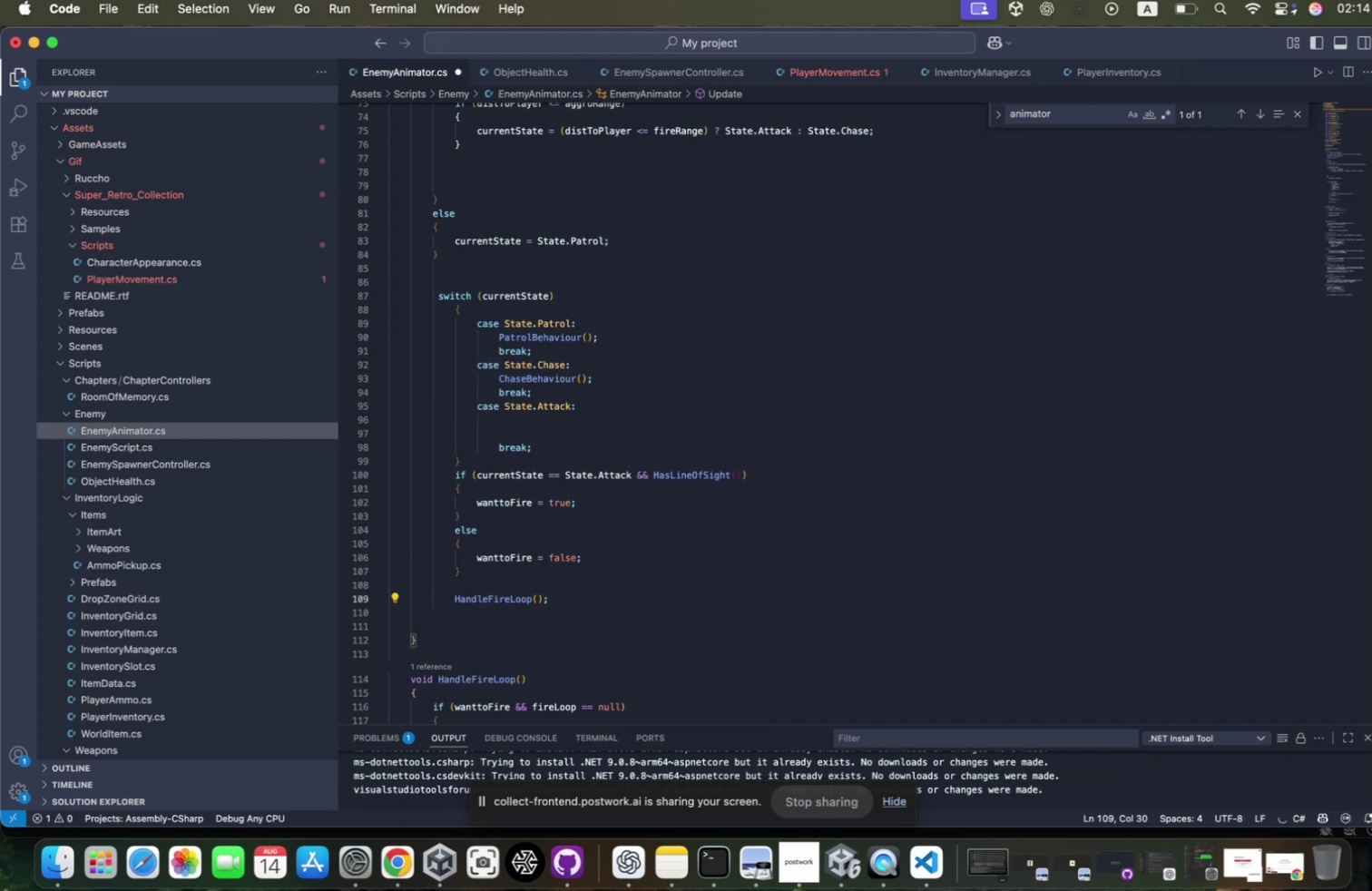 
scroll: coordinate [504, 279], scroll_direction: up, amount: 24.0
 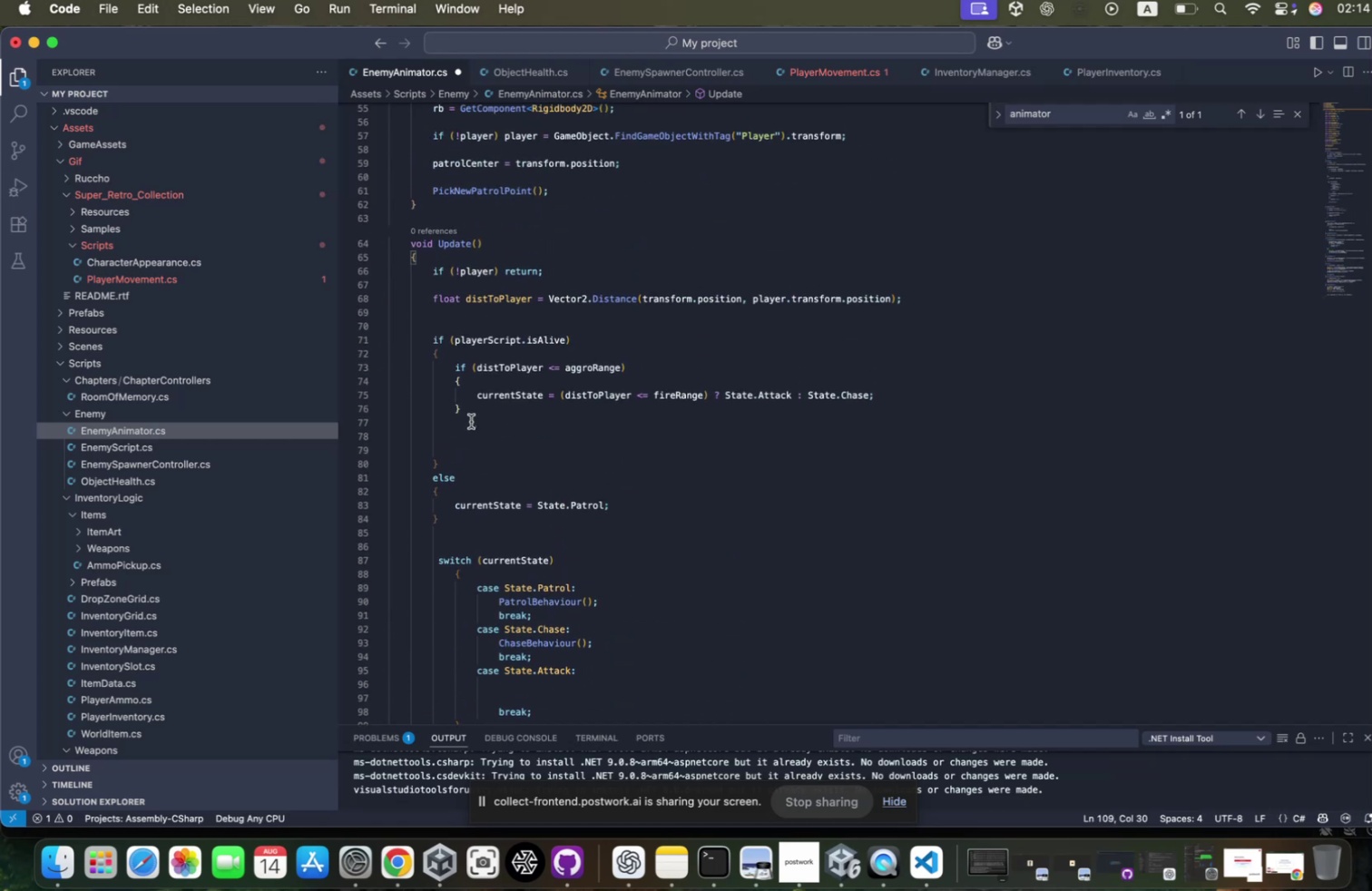 
left_click_drag(start_coordinate=[466, 458], to_coordinate=[309, 412])
 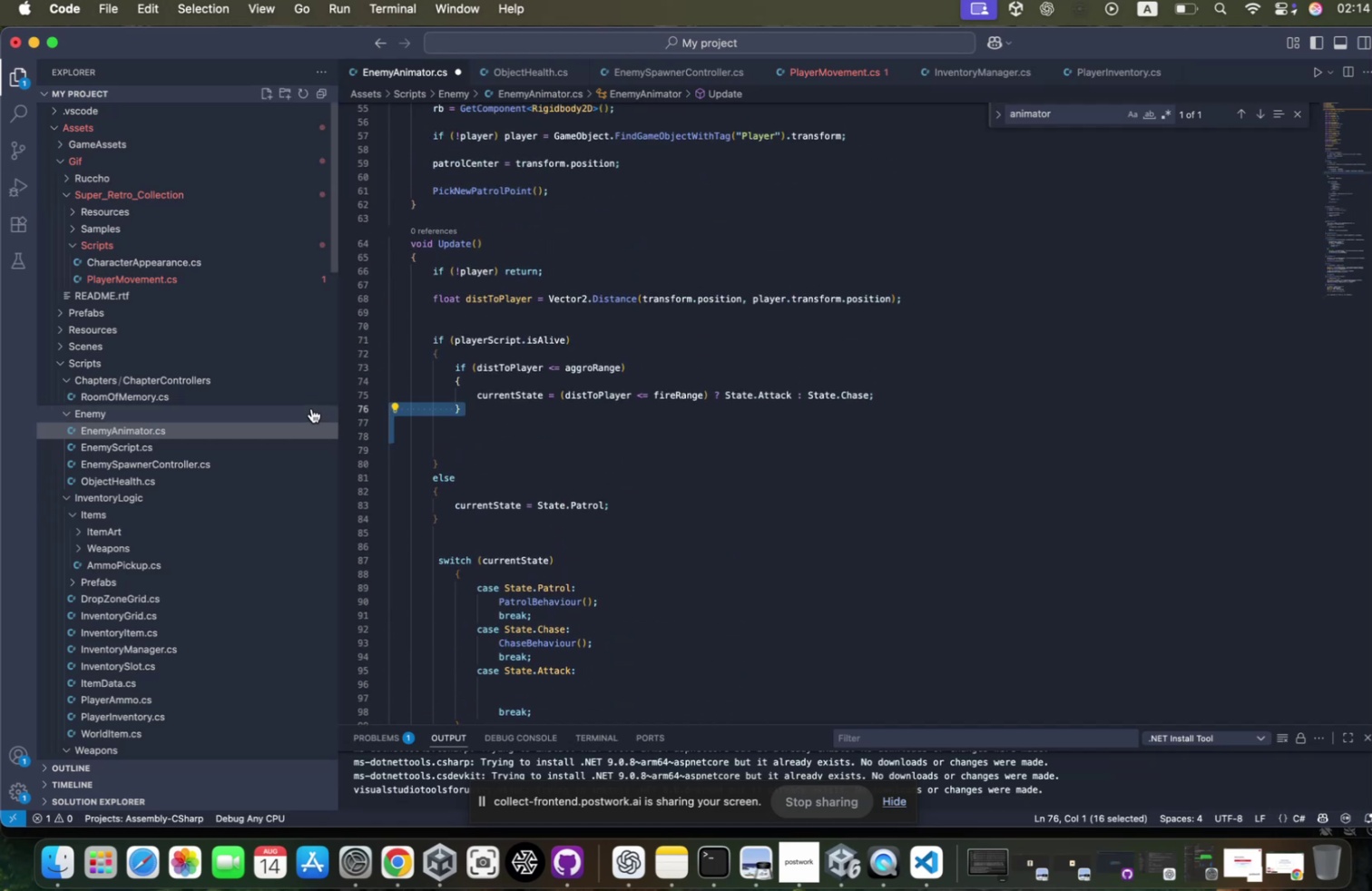 
key(ArrowDown)
 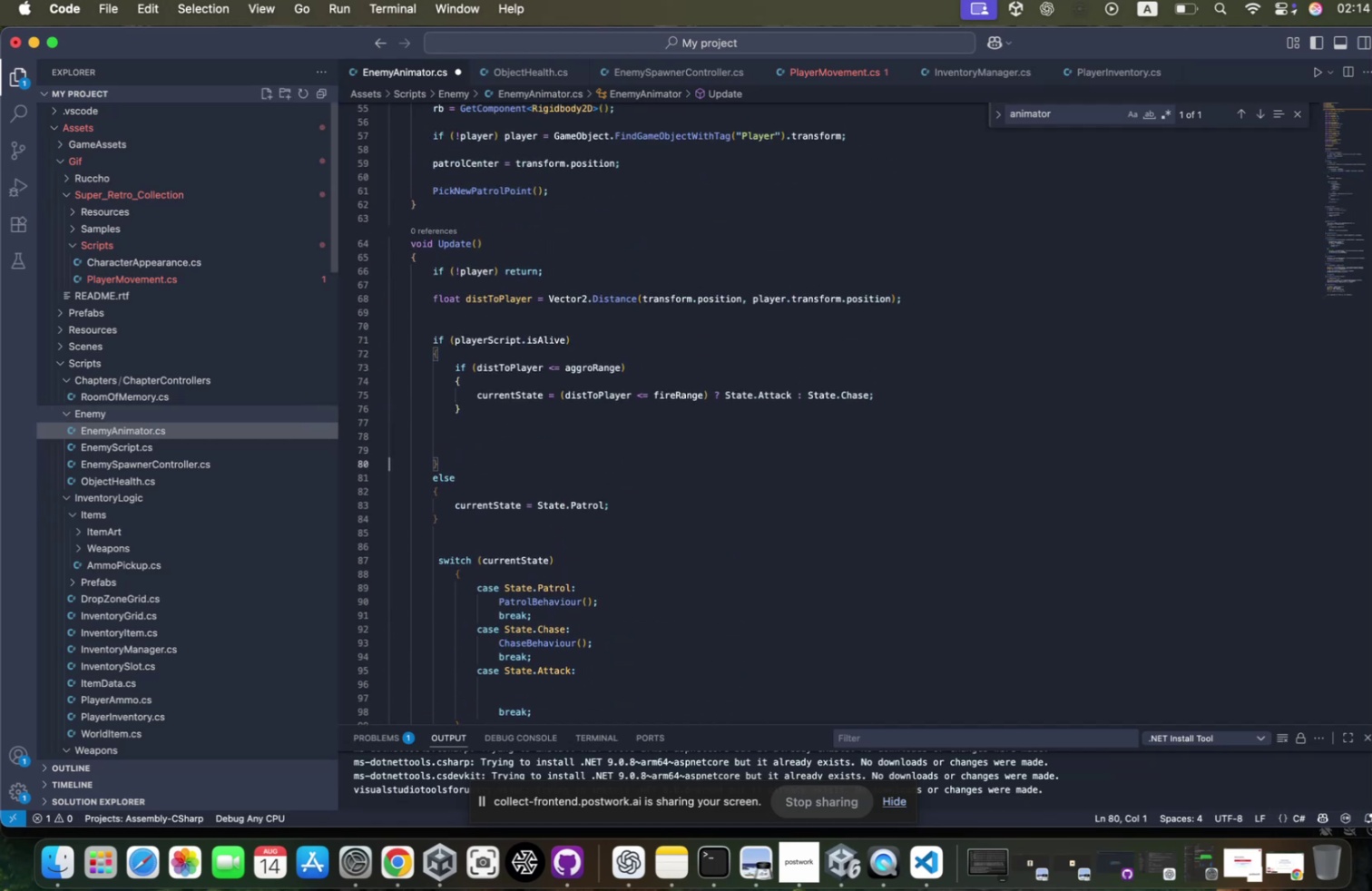 
key(ArrowDown)
 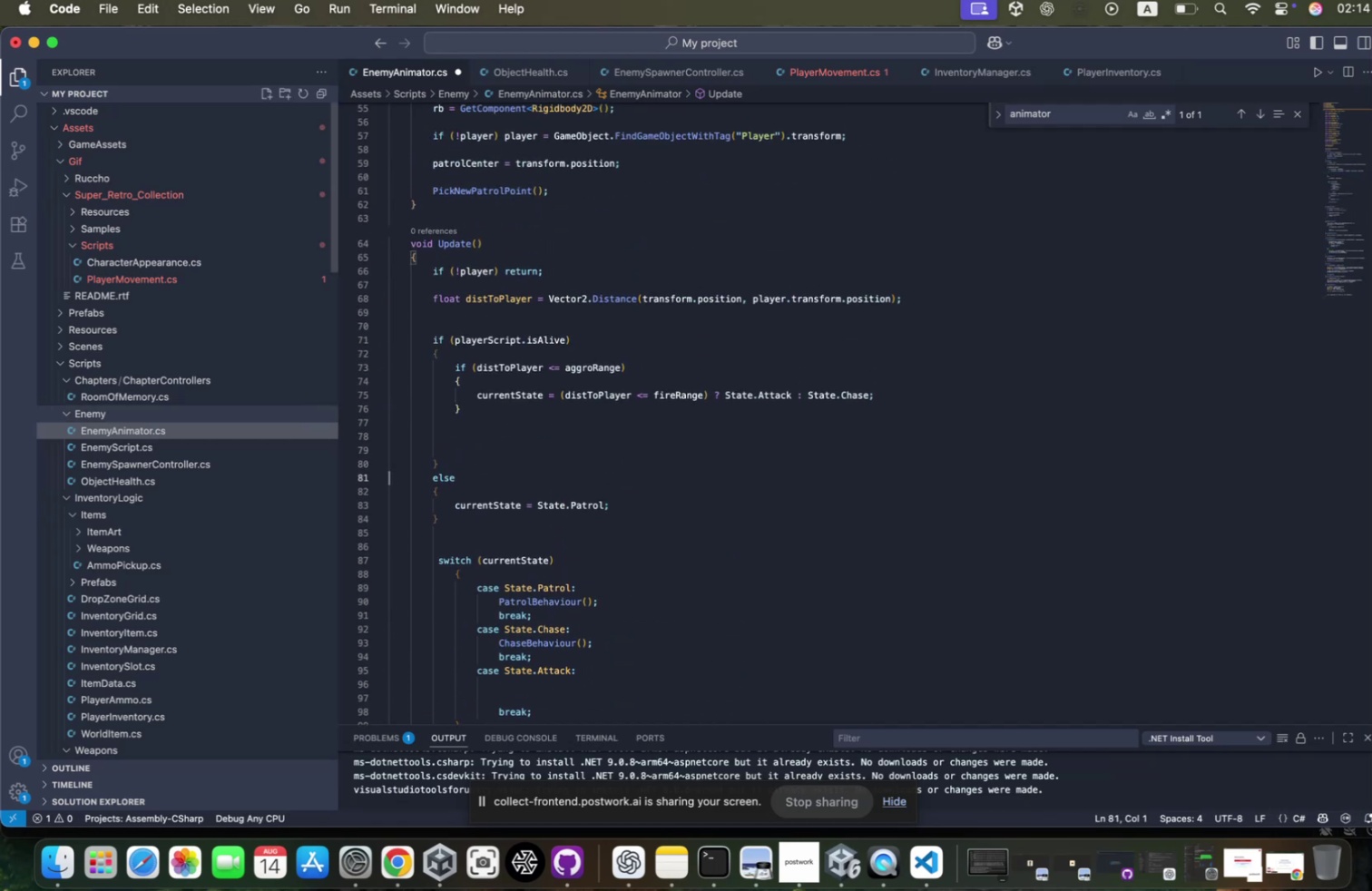 
key(ArrowUp)
 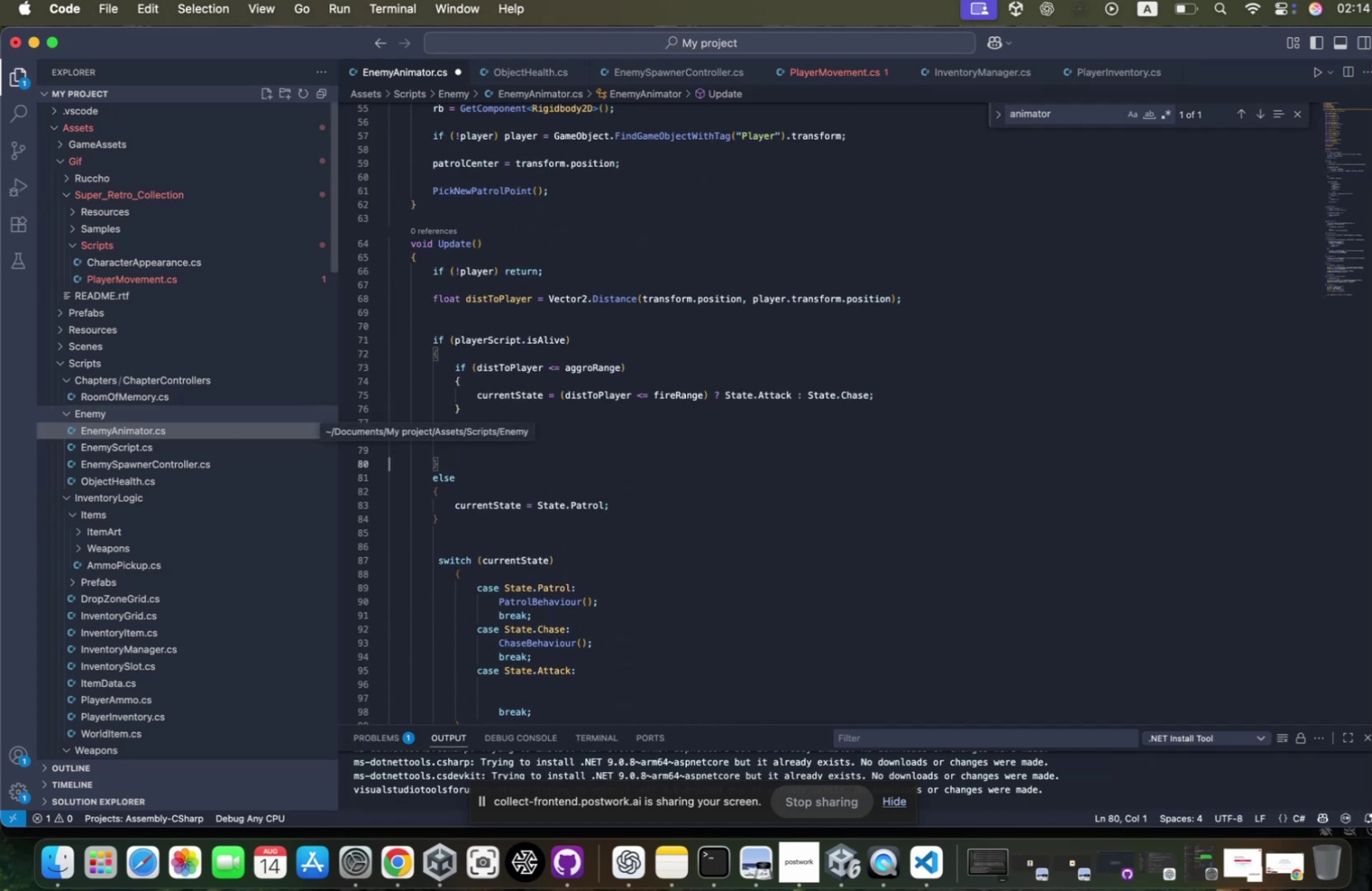 
key(Backspace)
 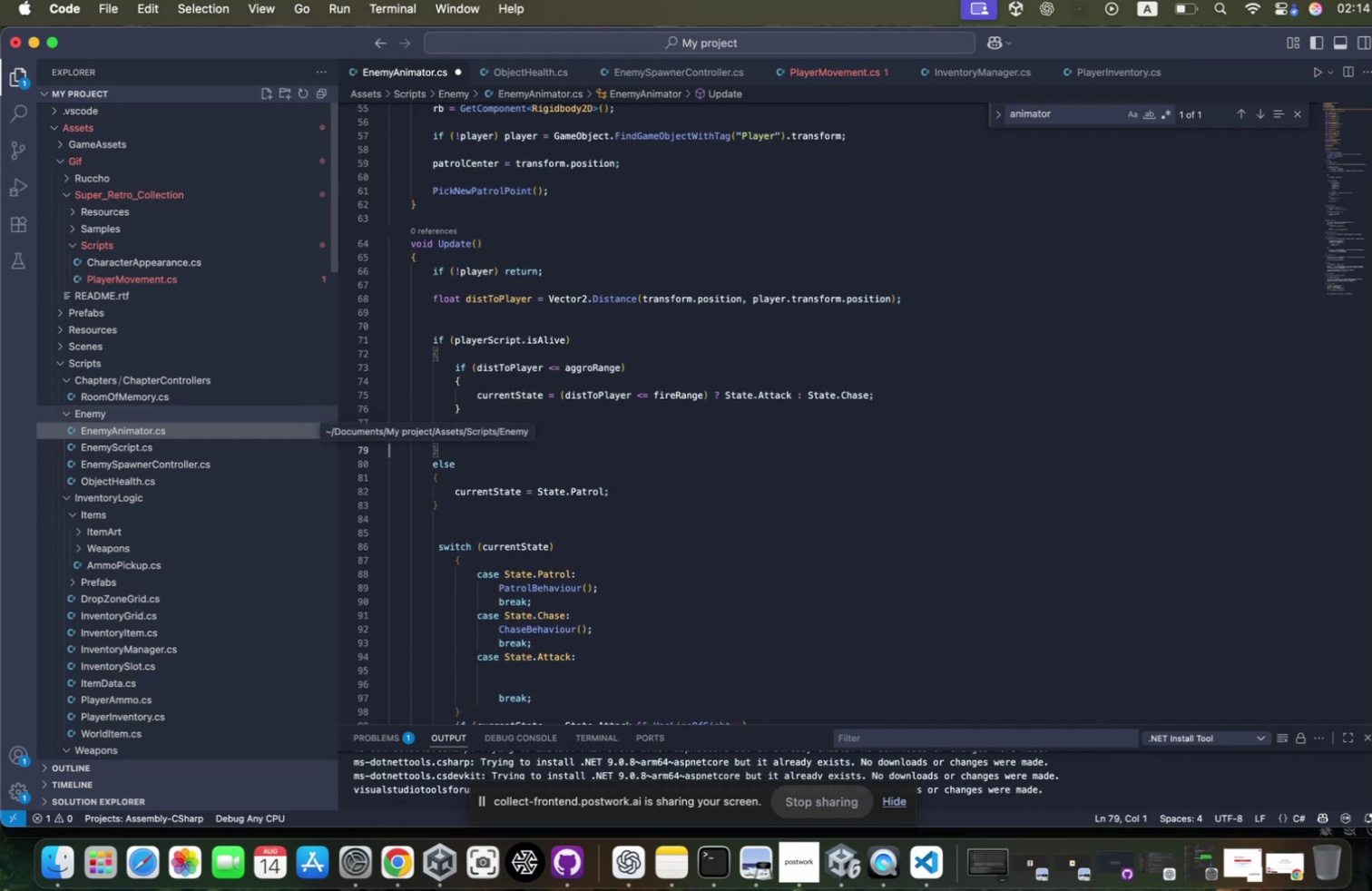 
key(Backspace)
 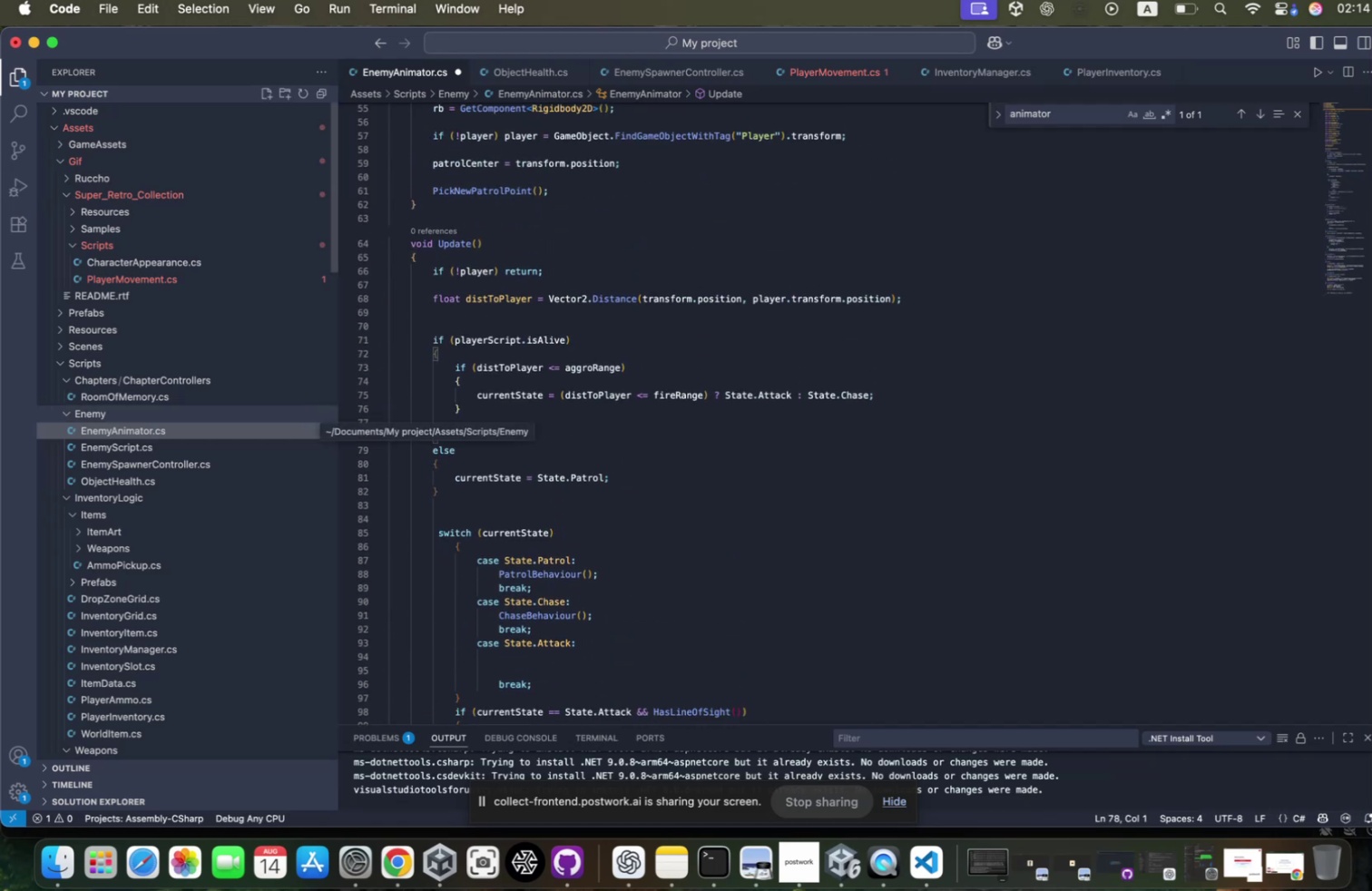 
key(Meta+S)
 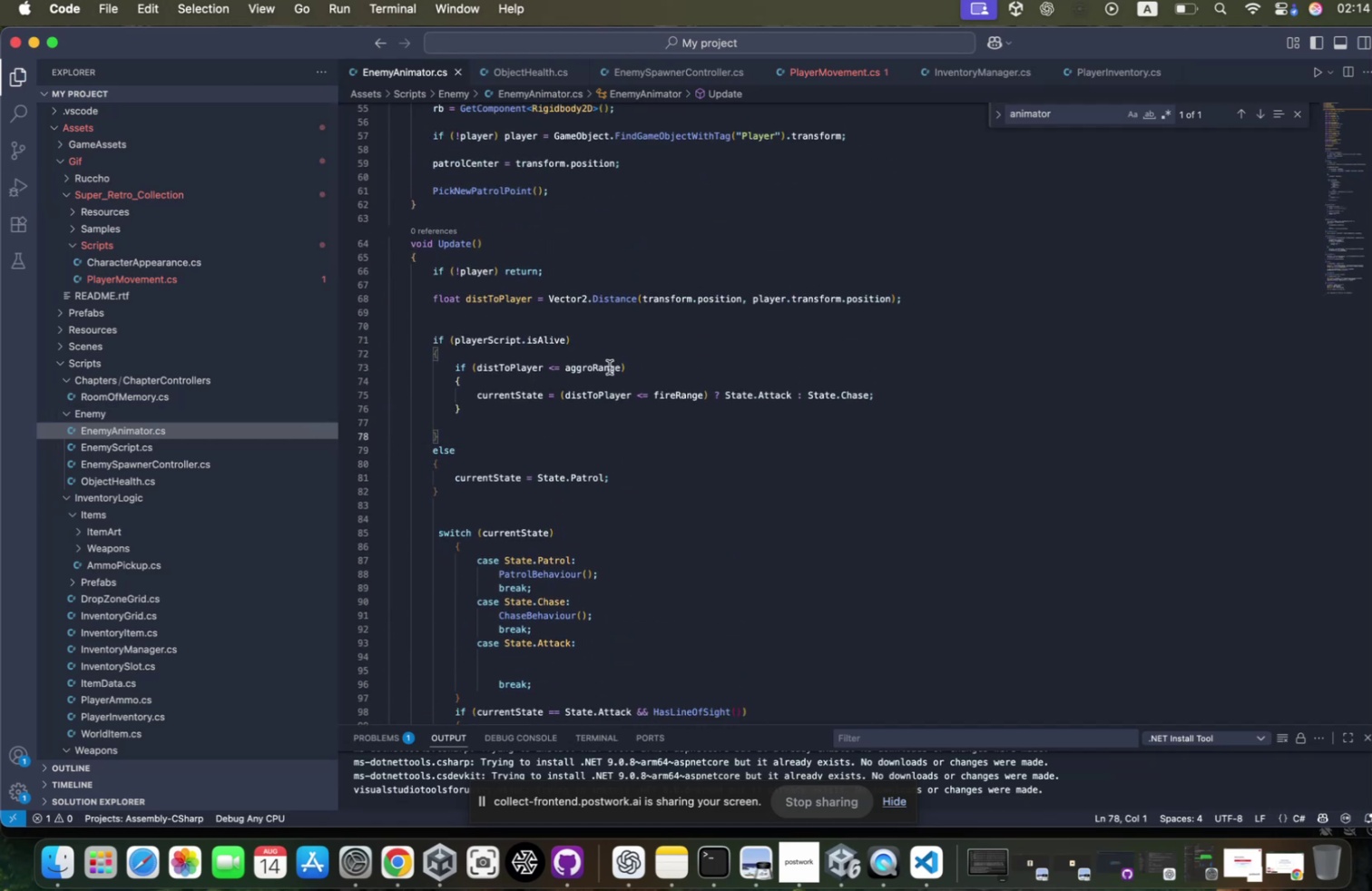 
key(Control+ControlLeft)
 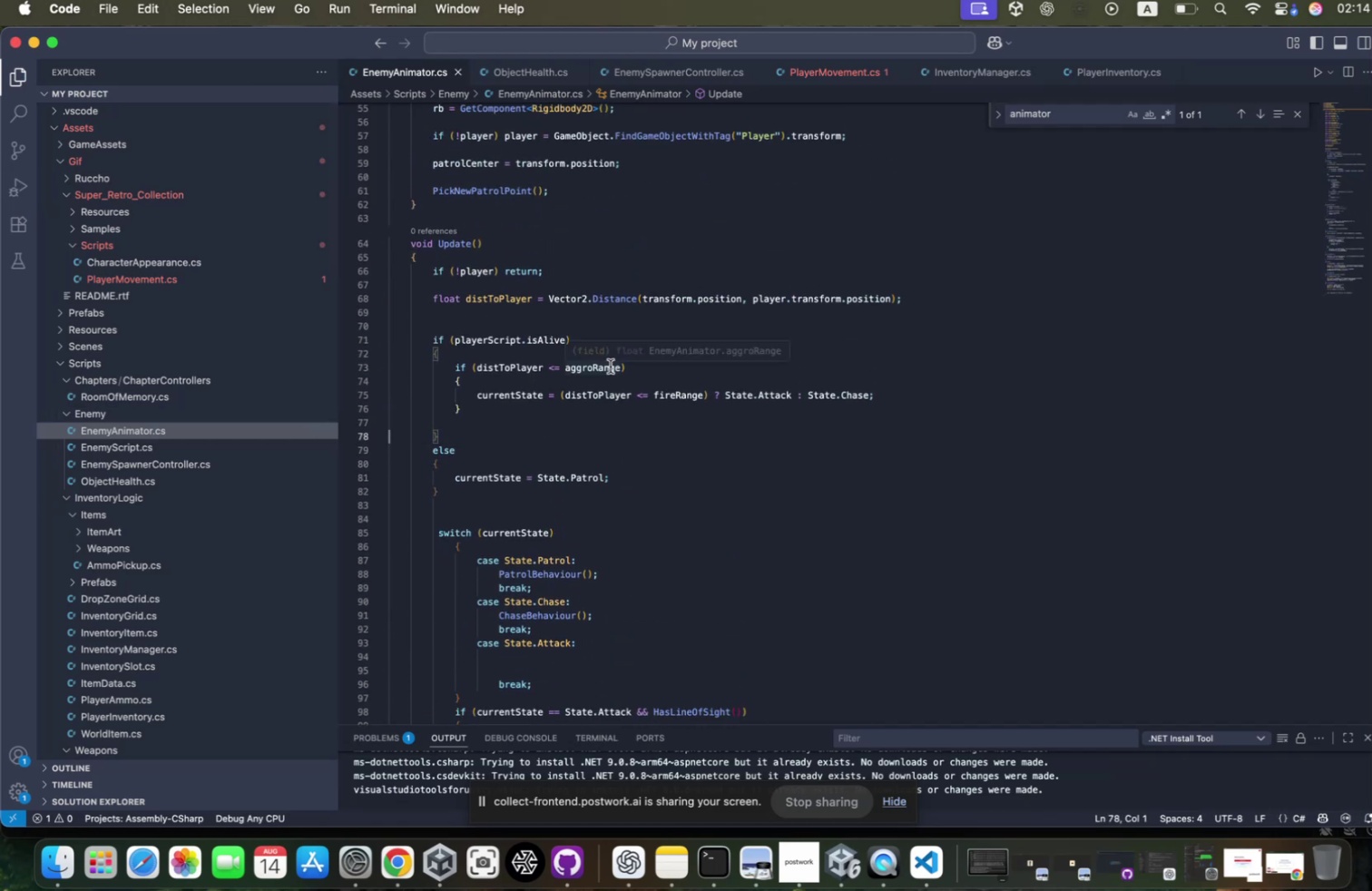 
key(Control+S)
 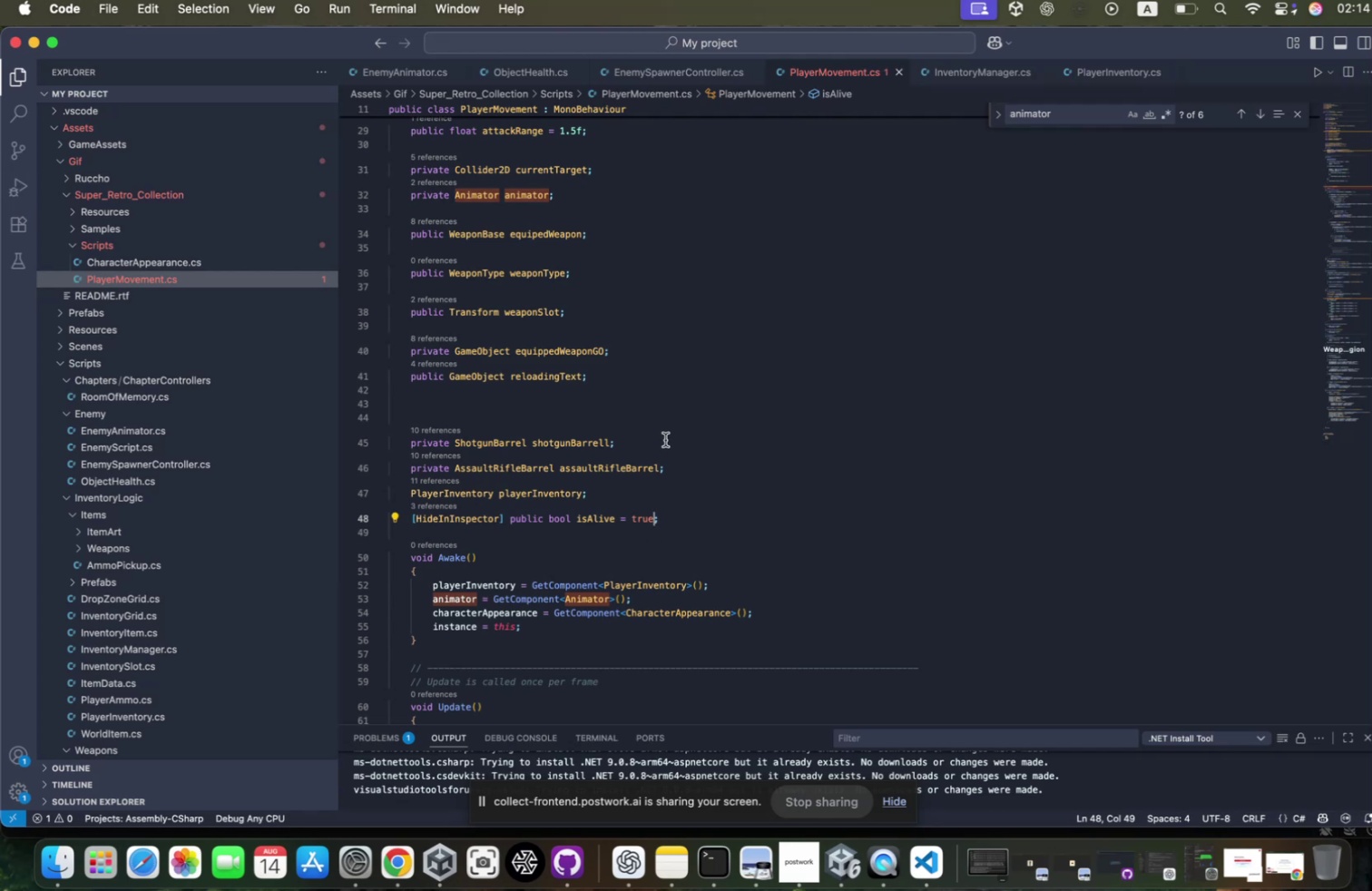 
scroll: coordinate [621, 479], scroll_direction: down, amount: 25.0
 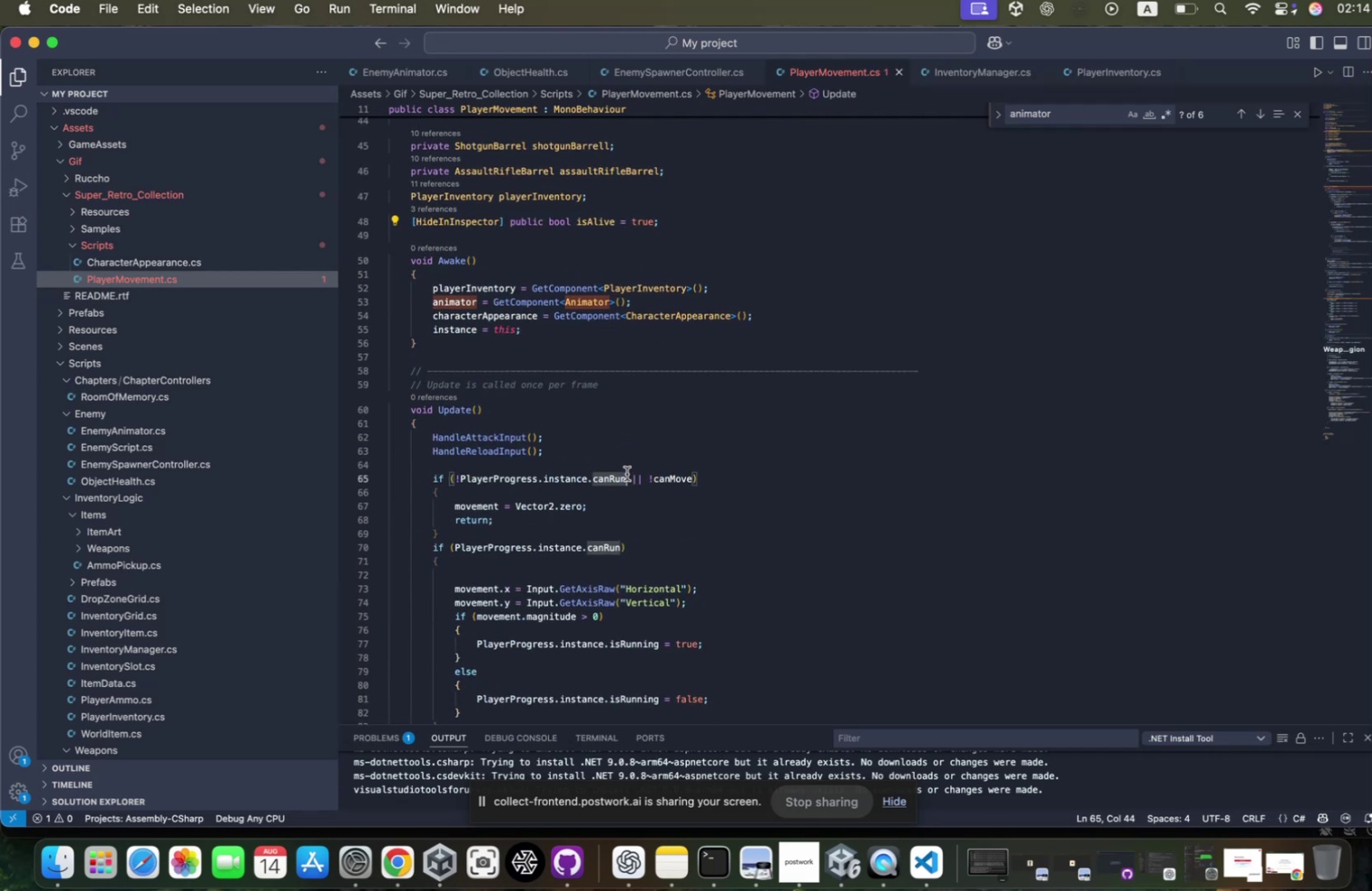 
key(Control+ControlLeft)
 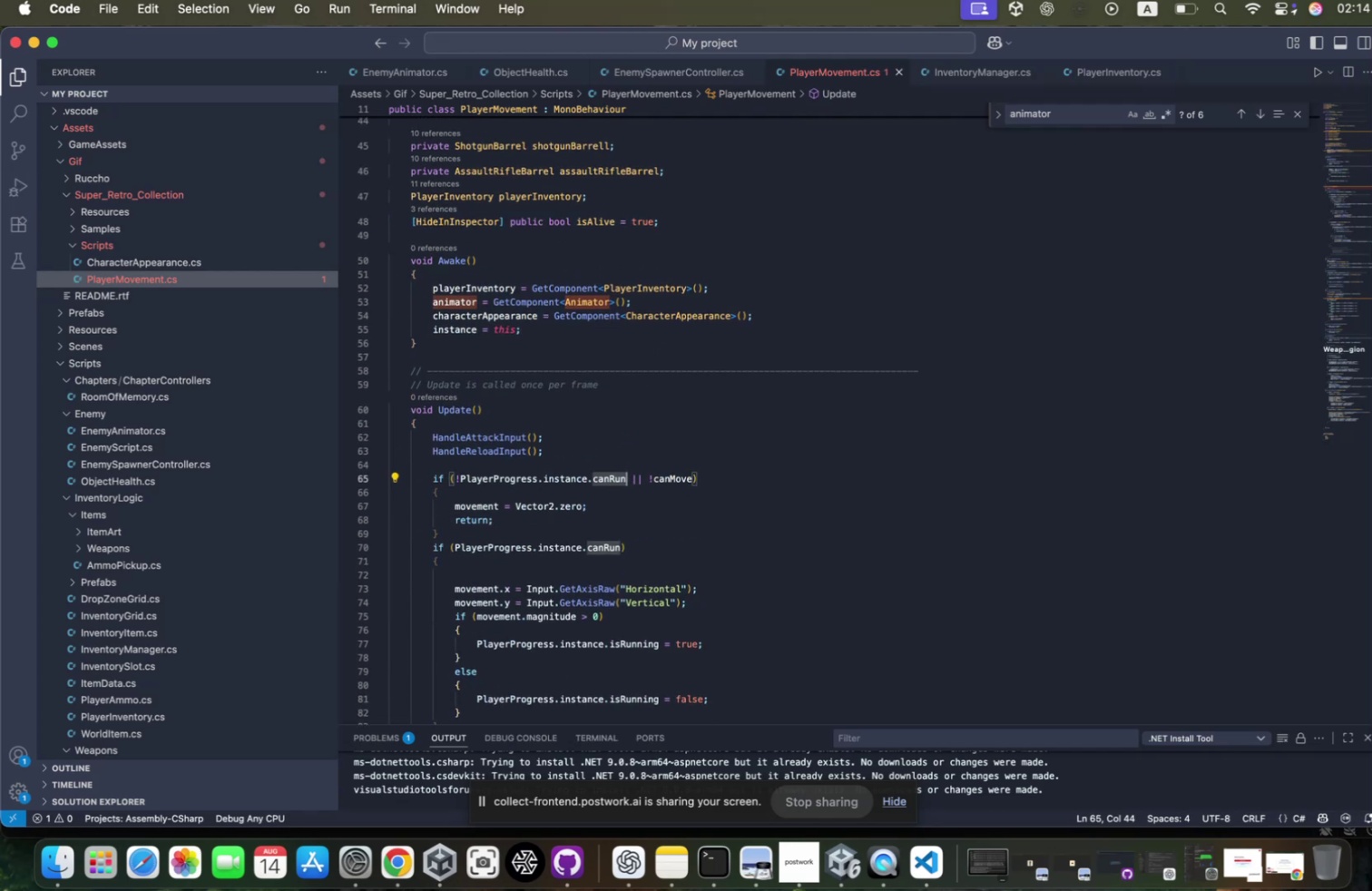 
key(Control+S)
 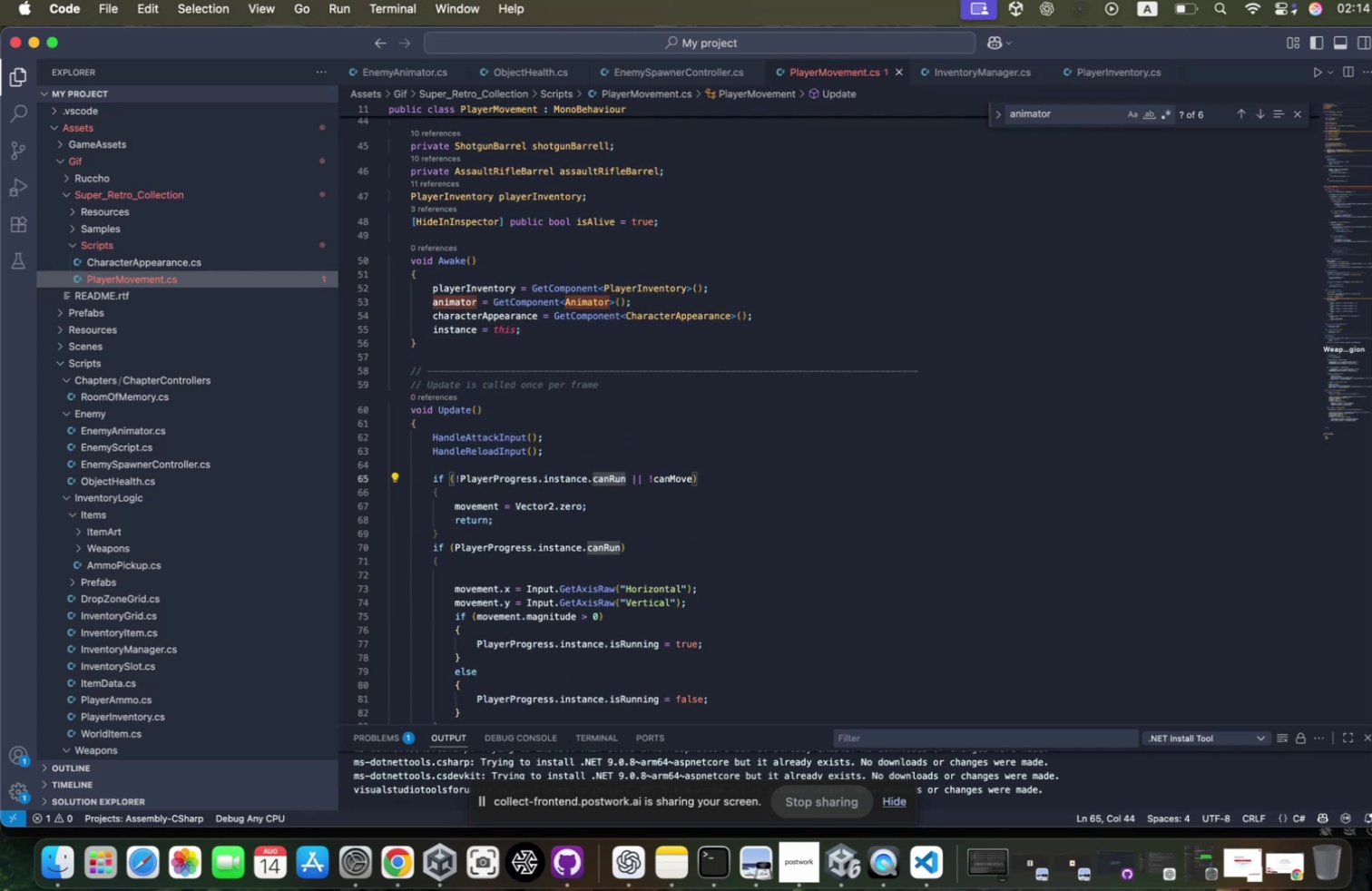 
scroll: coordinate [621, 476], scroll_direction: up, amount: 34.0
 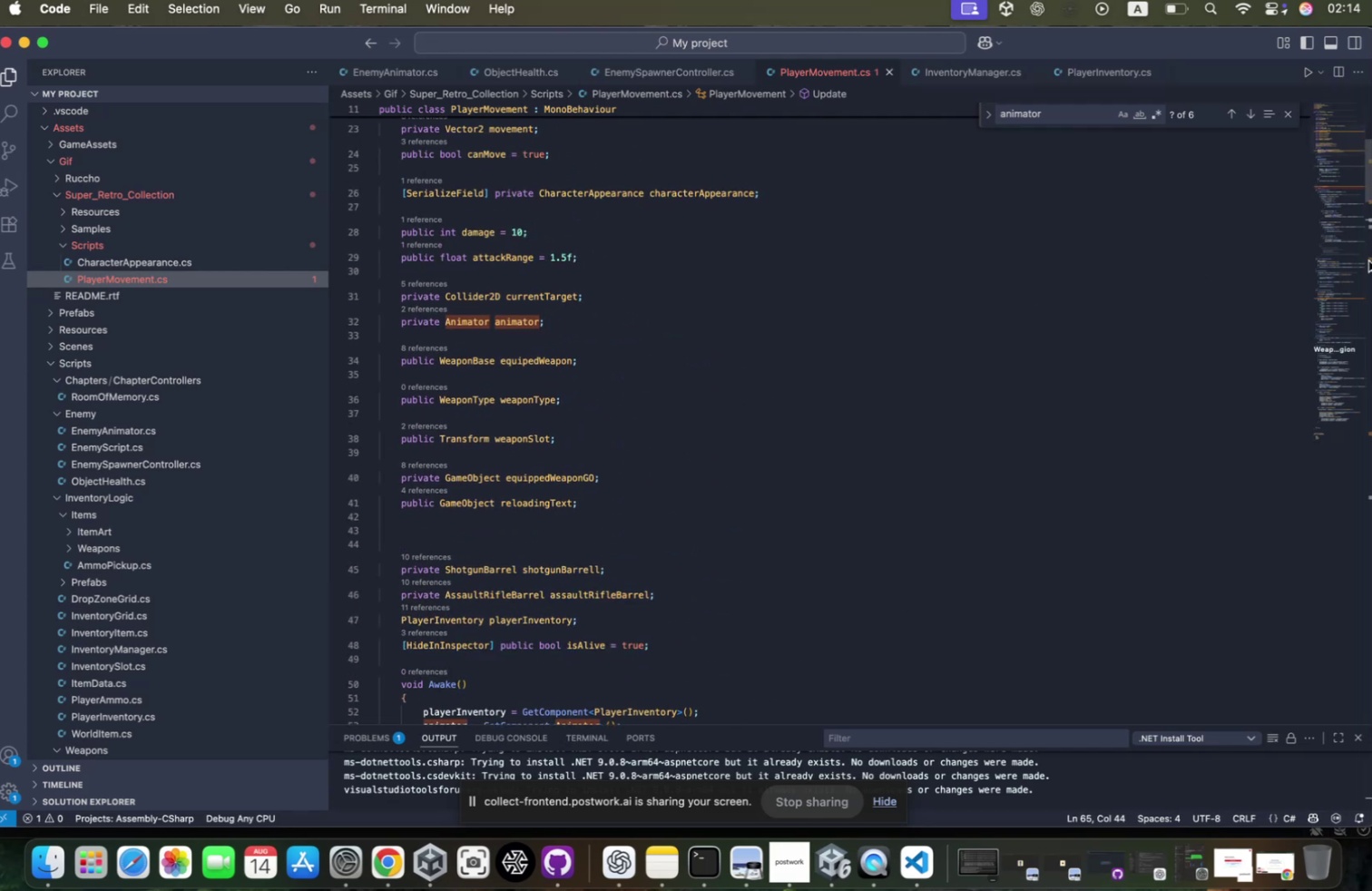 
scroll: coordinate [1346, 261], scroll_direction: down, amount: 77.0
 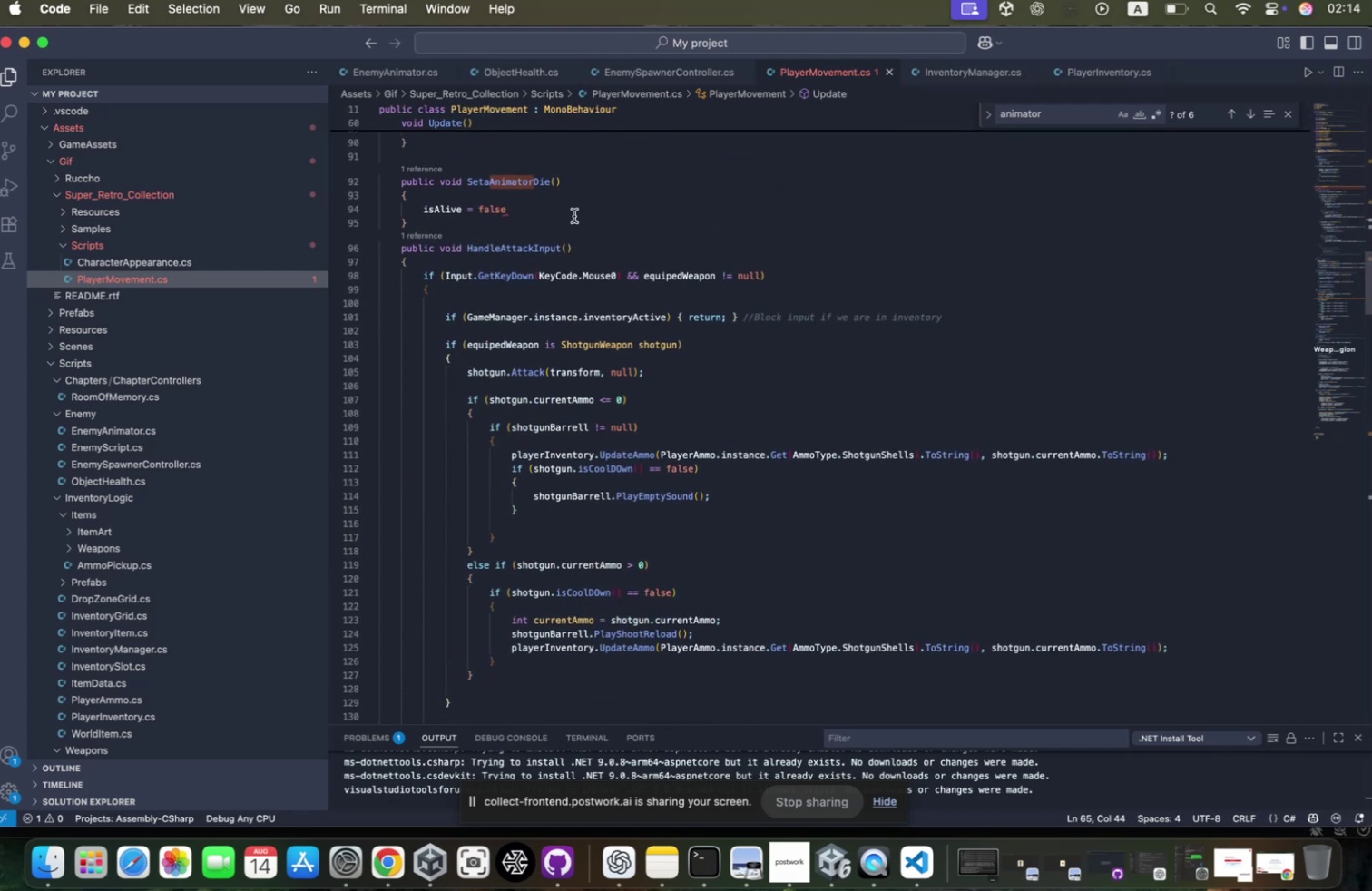 
key(Semicolon)
 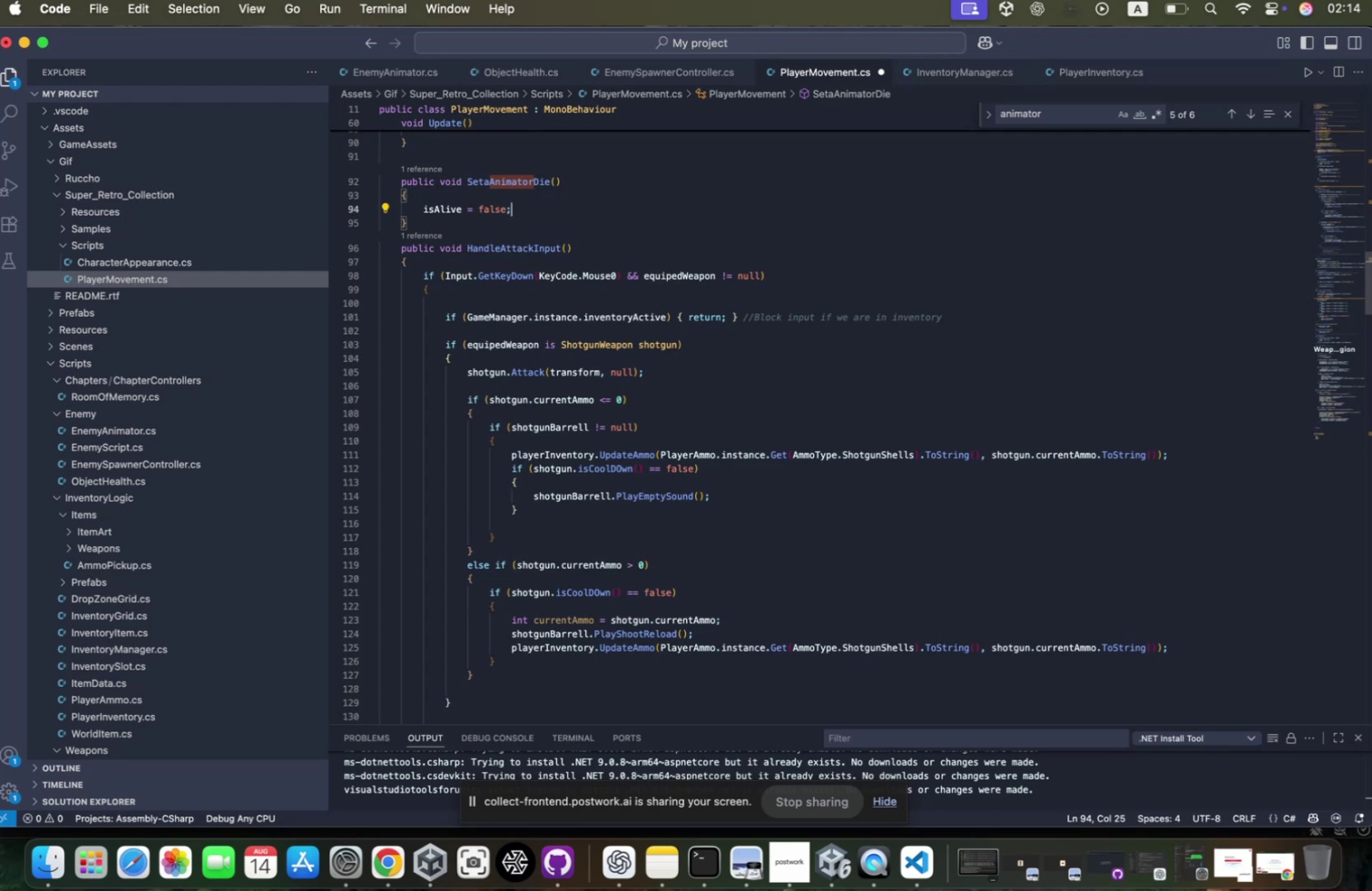 
key(Meta+CommandLeft)
 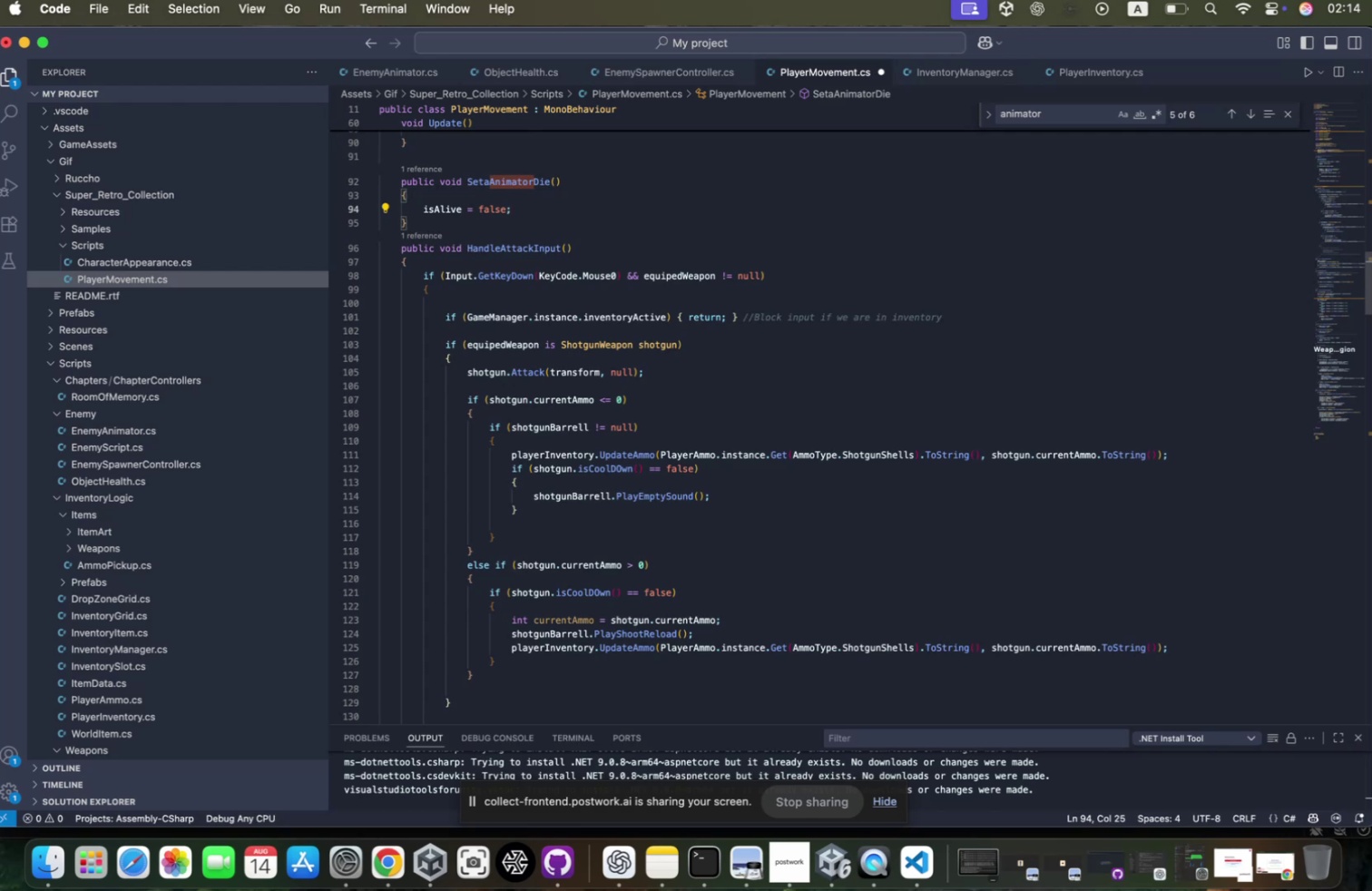 
key(Meta+S)
 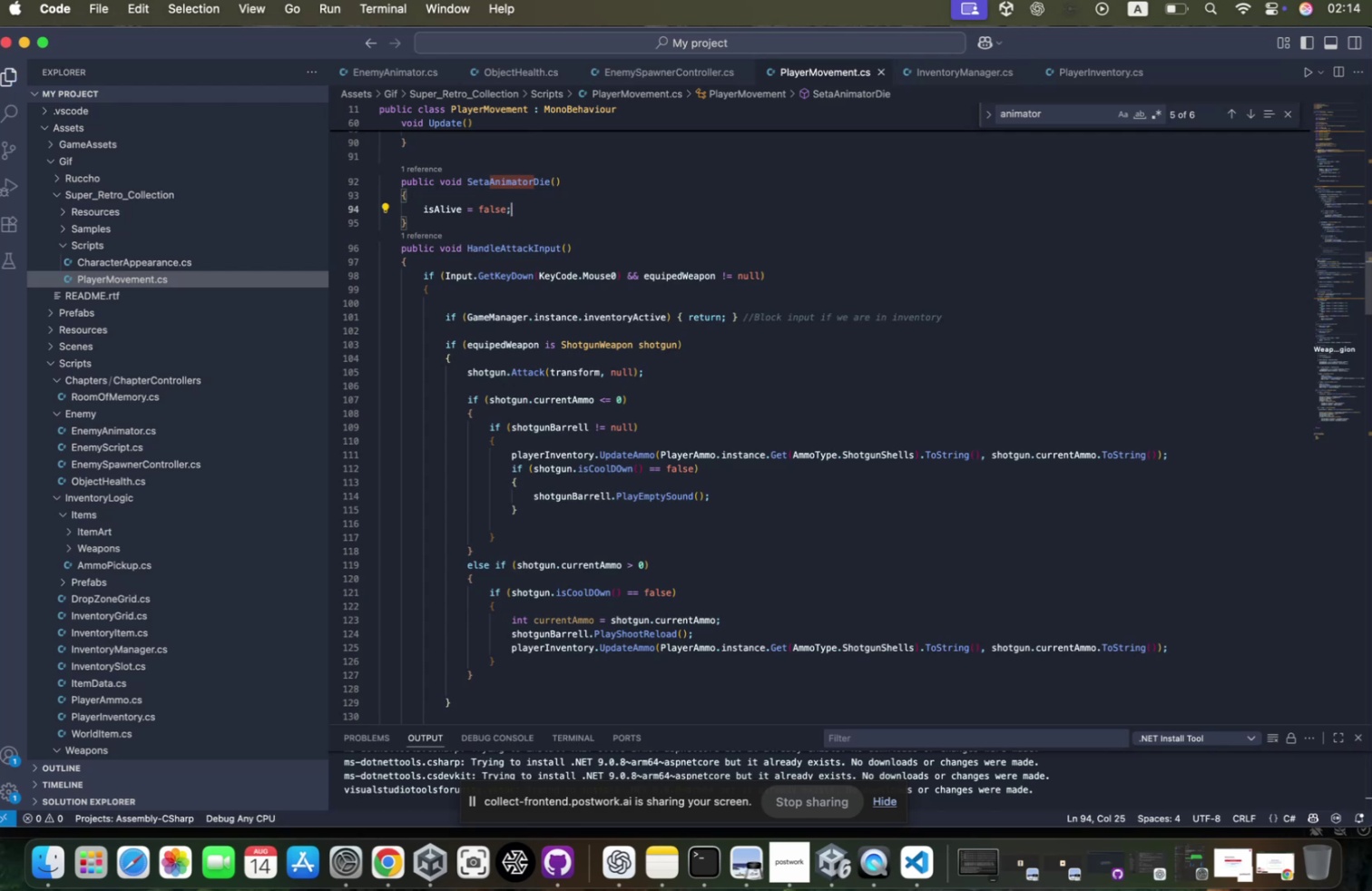 
key(Meta+Tab)
 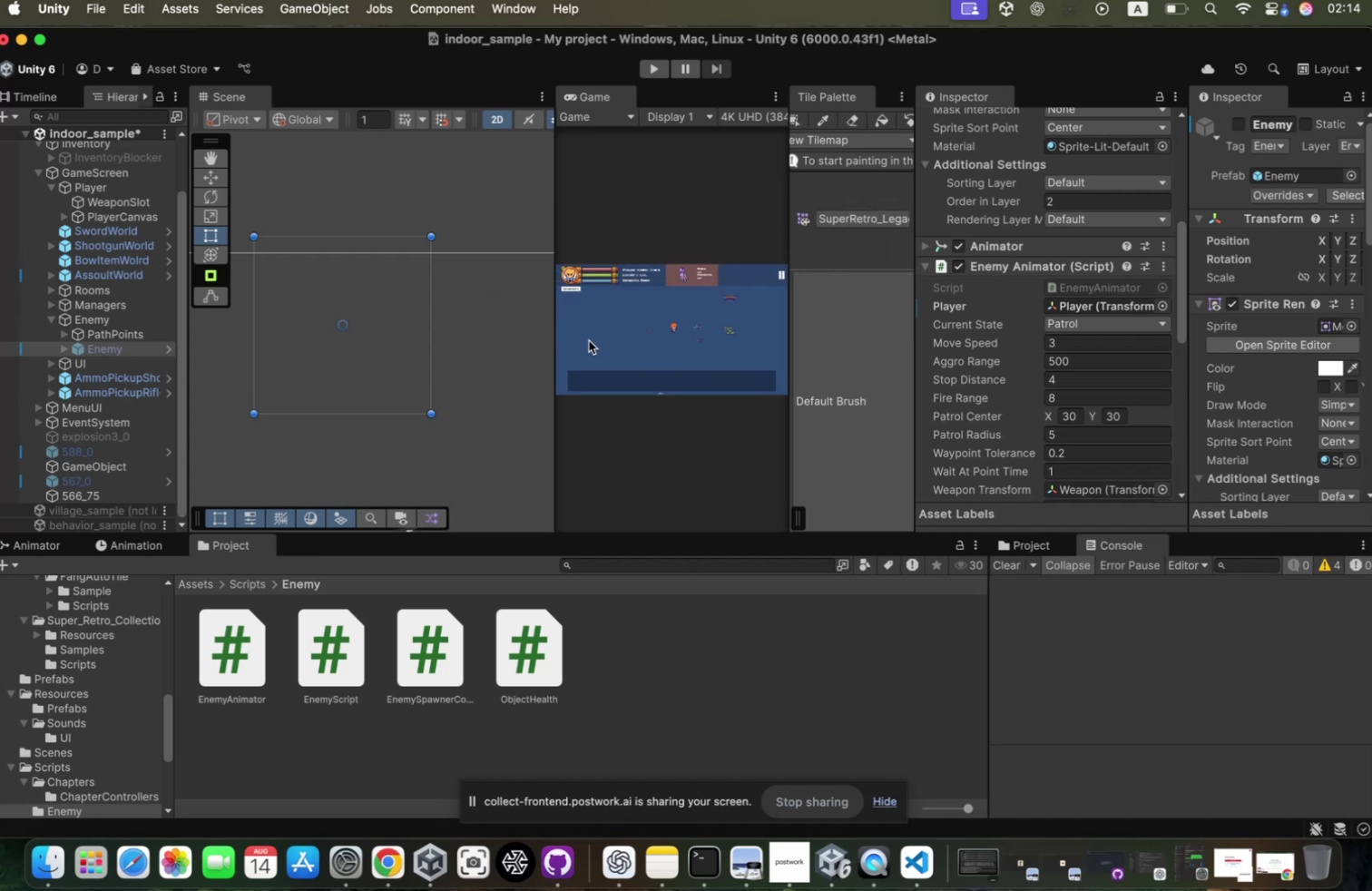 
wait(12.35)
 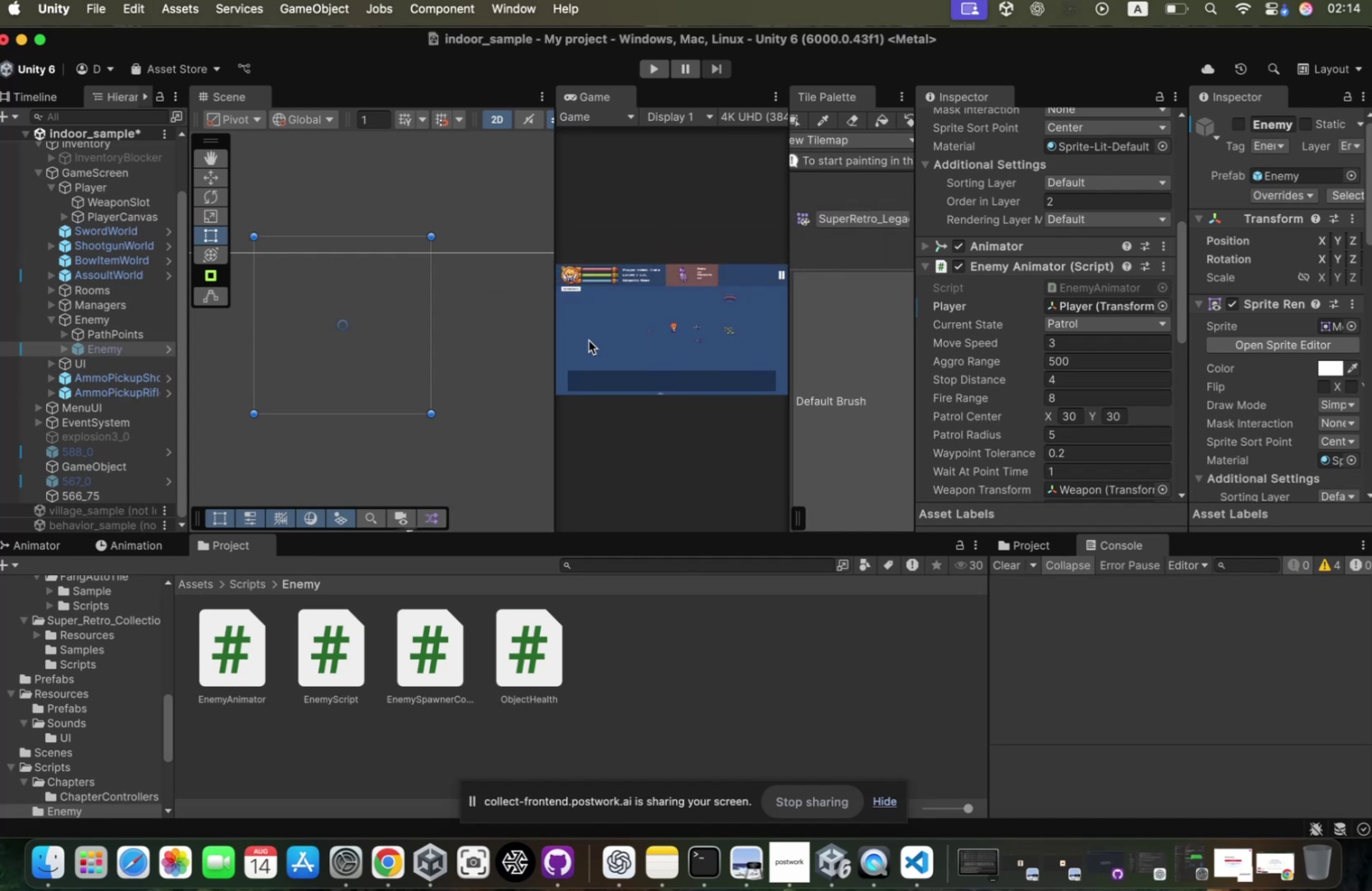 
scroll: coordinate [149, 340], scroll_direction: down, amount: 73.0
 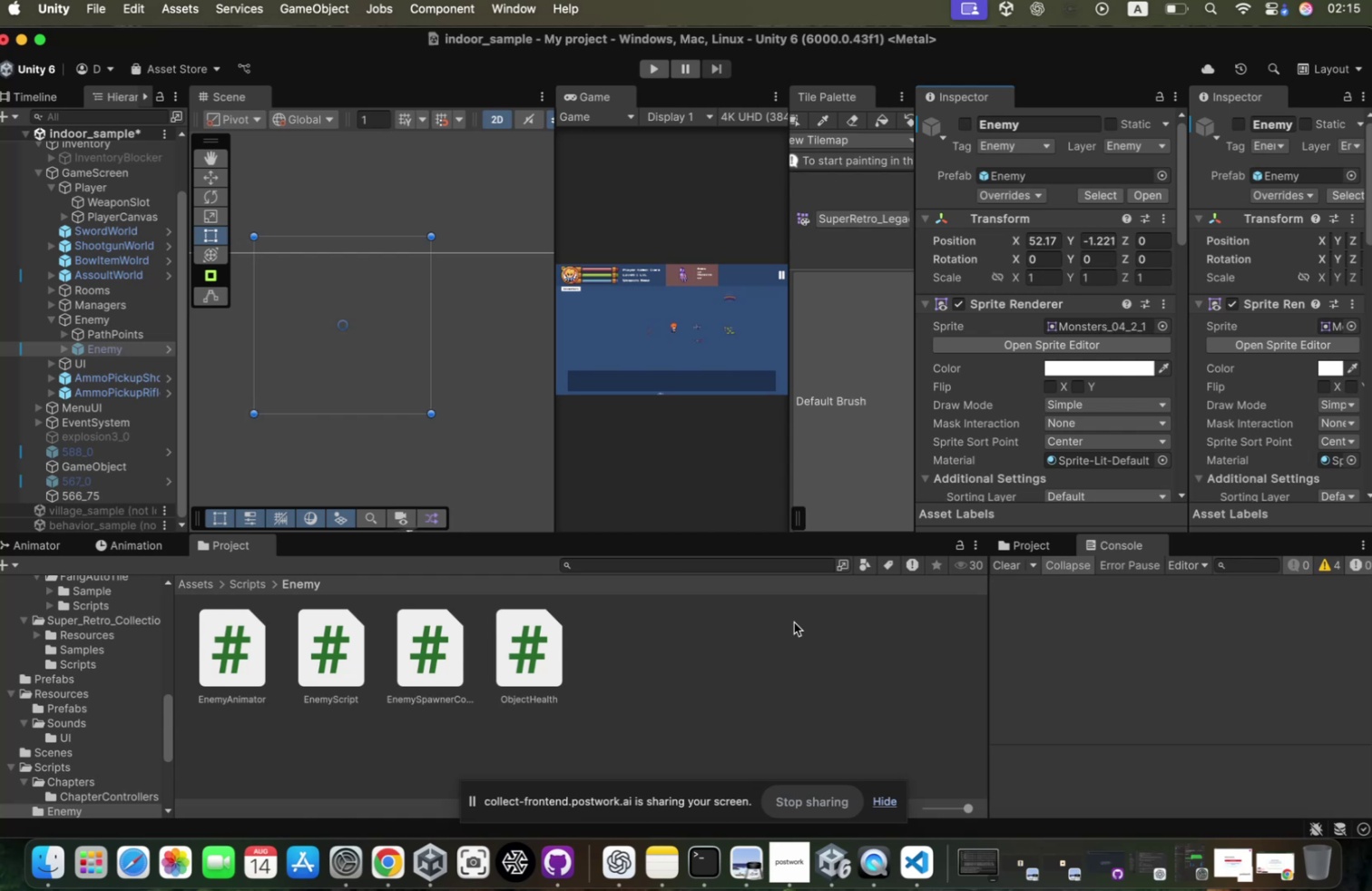 
wait(63.42)
 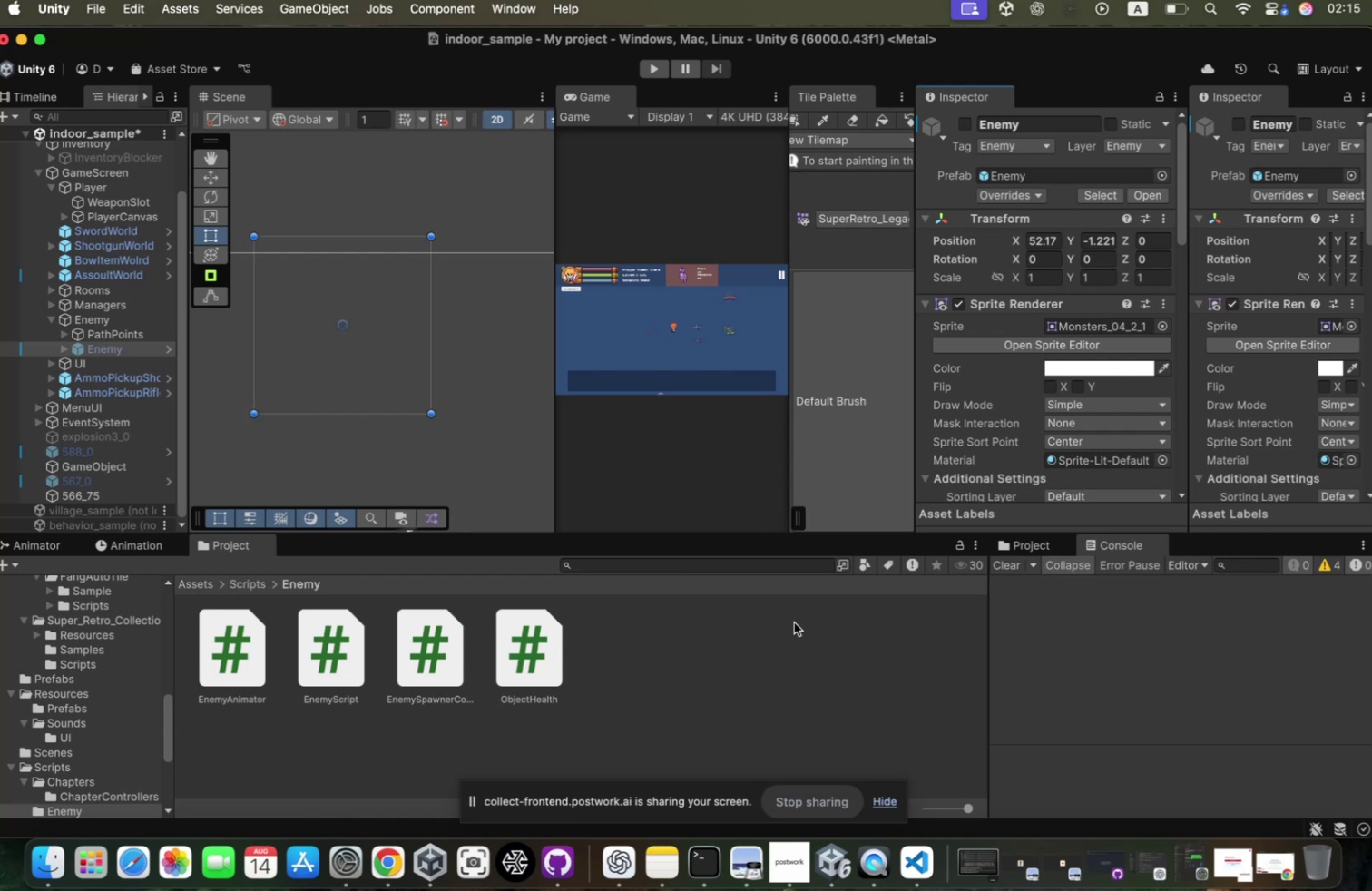 
scroll: coordinate [989, 279], scroll_direction: down, amount: 156.0
 